 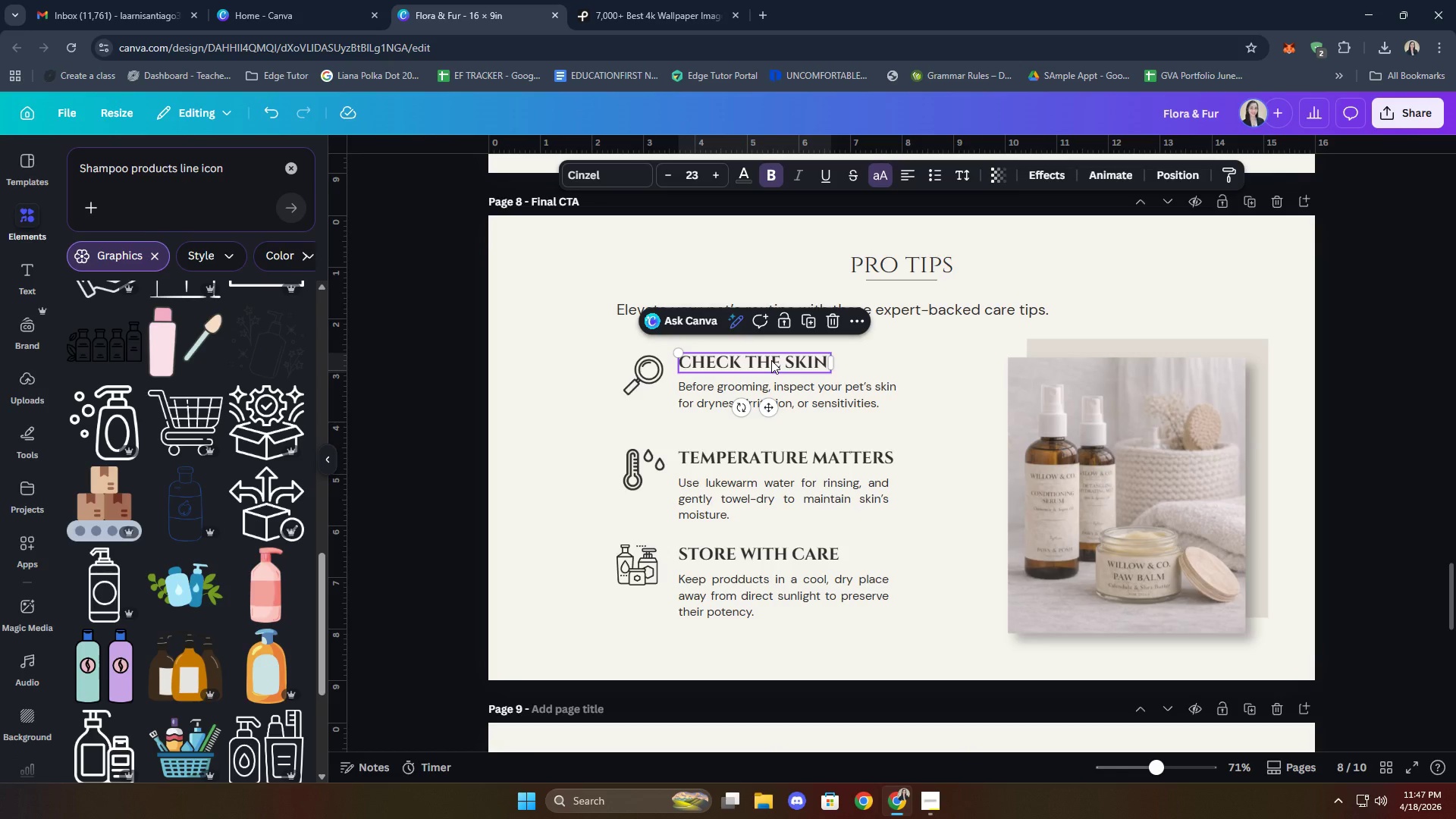 
left_click([855, 324])
 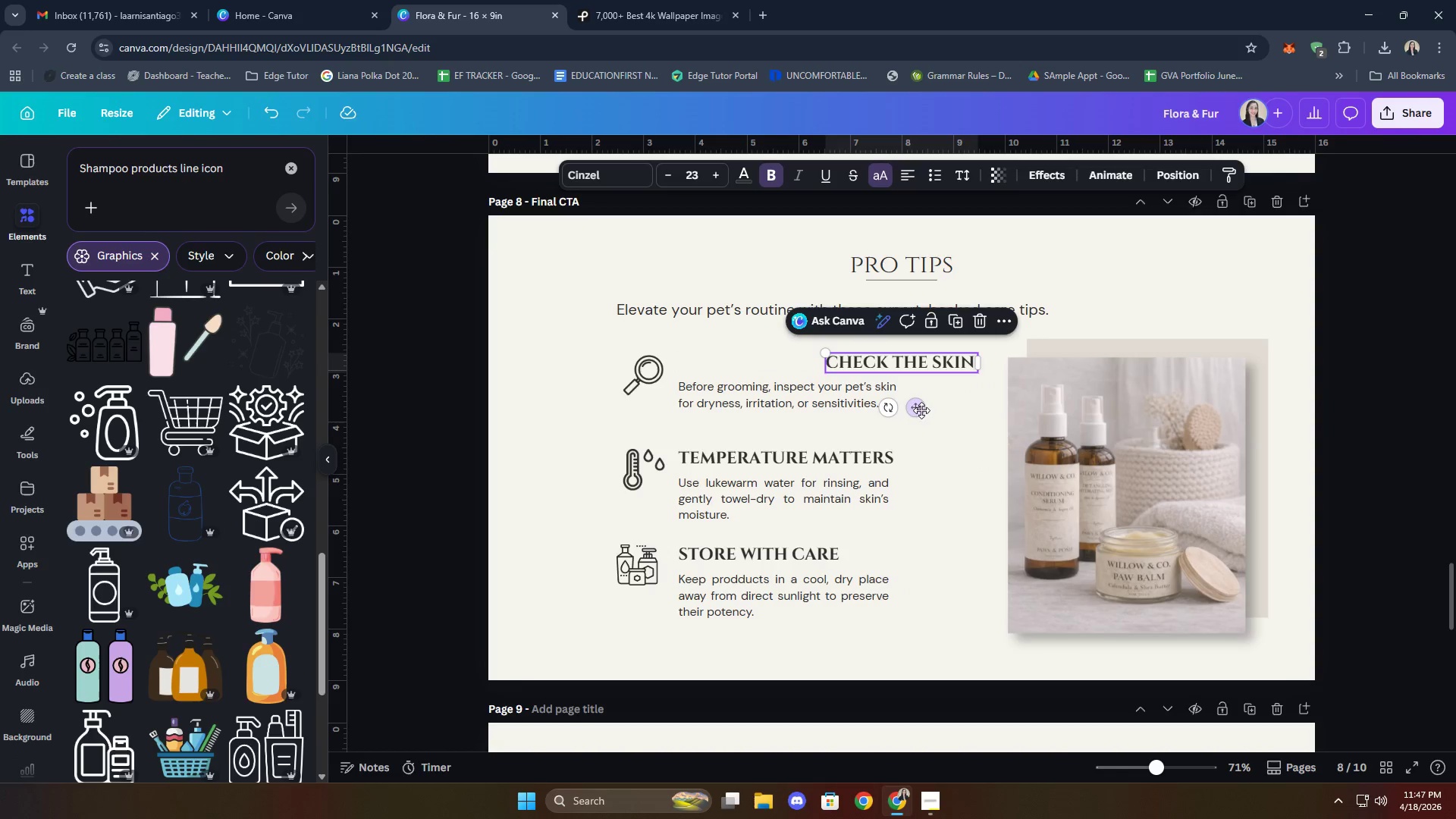 
key(Control+Z)
 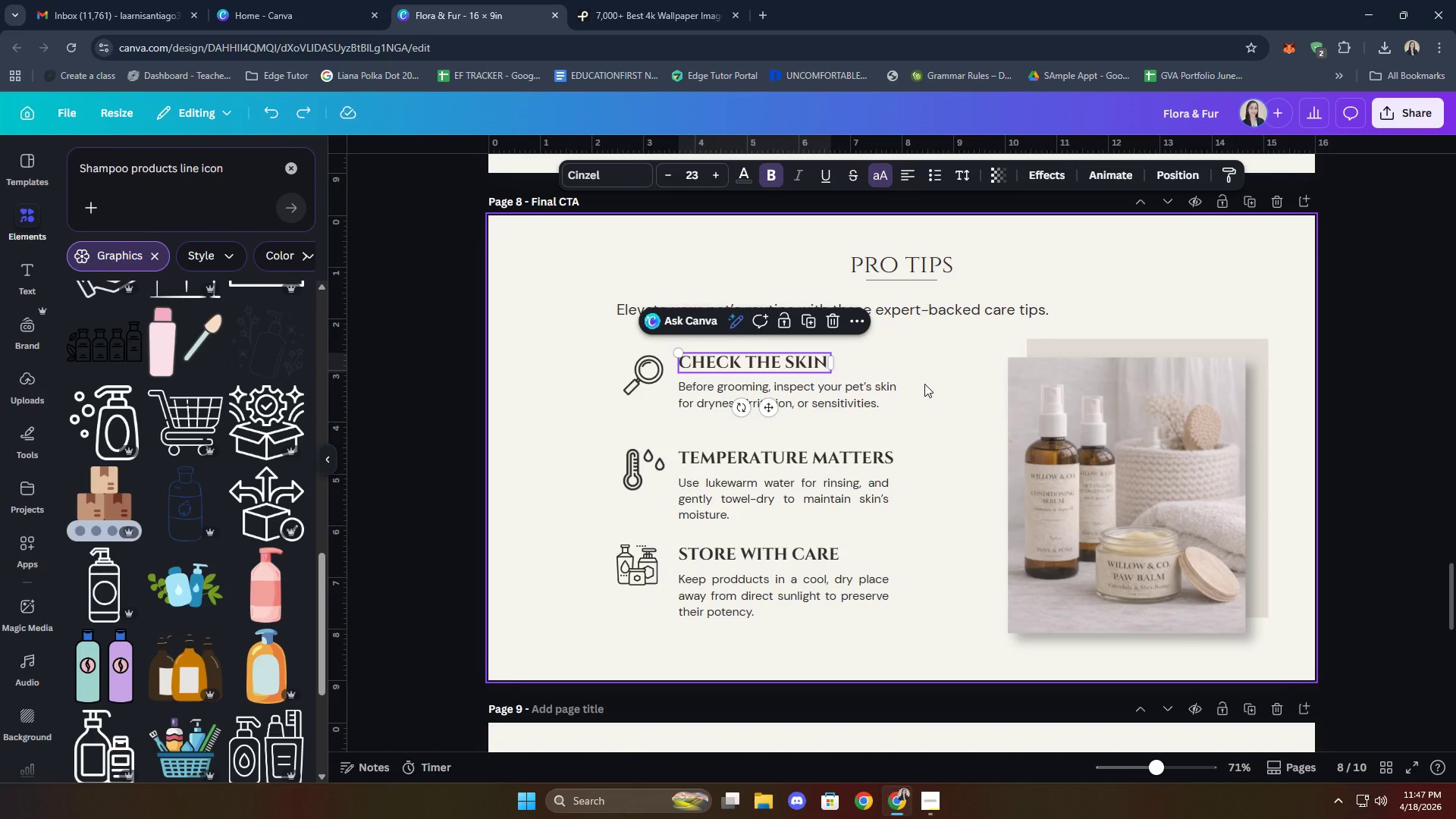 
wait(11.3)
 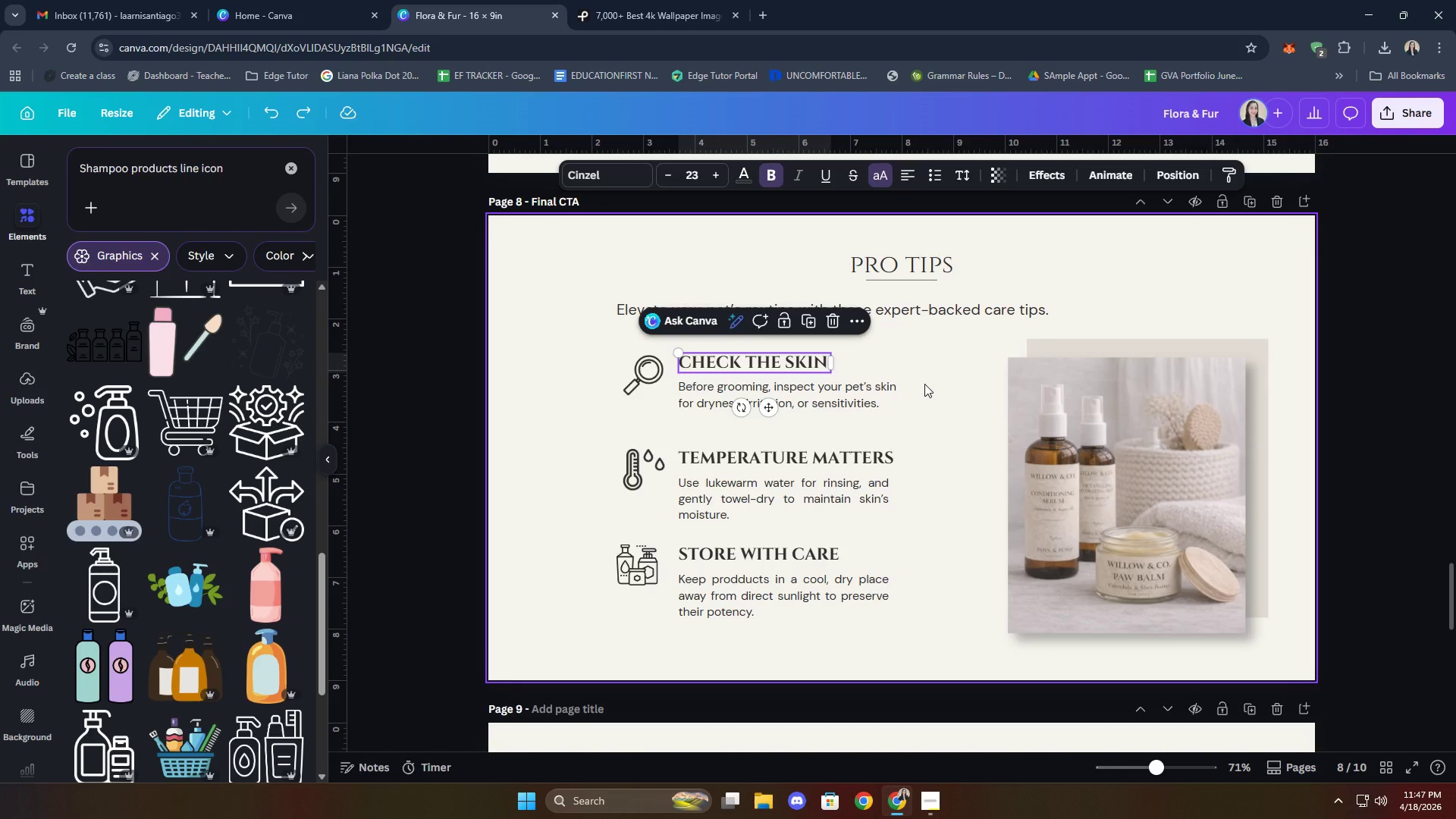 
left_click([911, 175])
 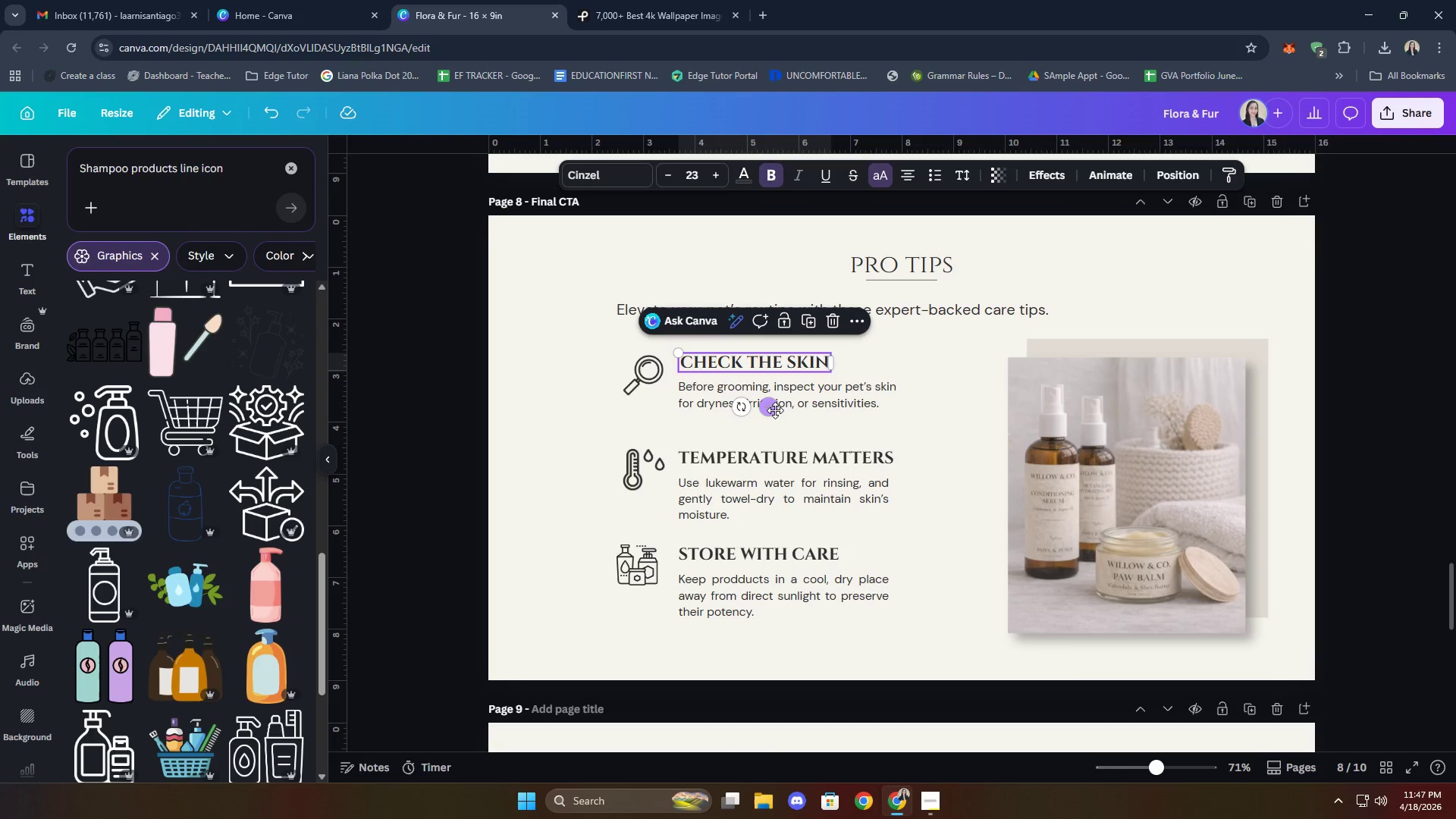 
left_click_drag(start_coordinate=[775, 410], to_coordinate=[804, 411])
 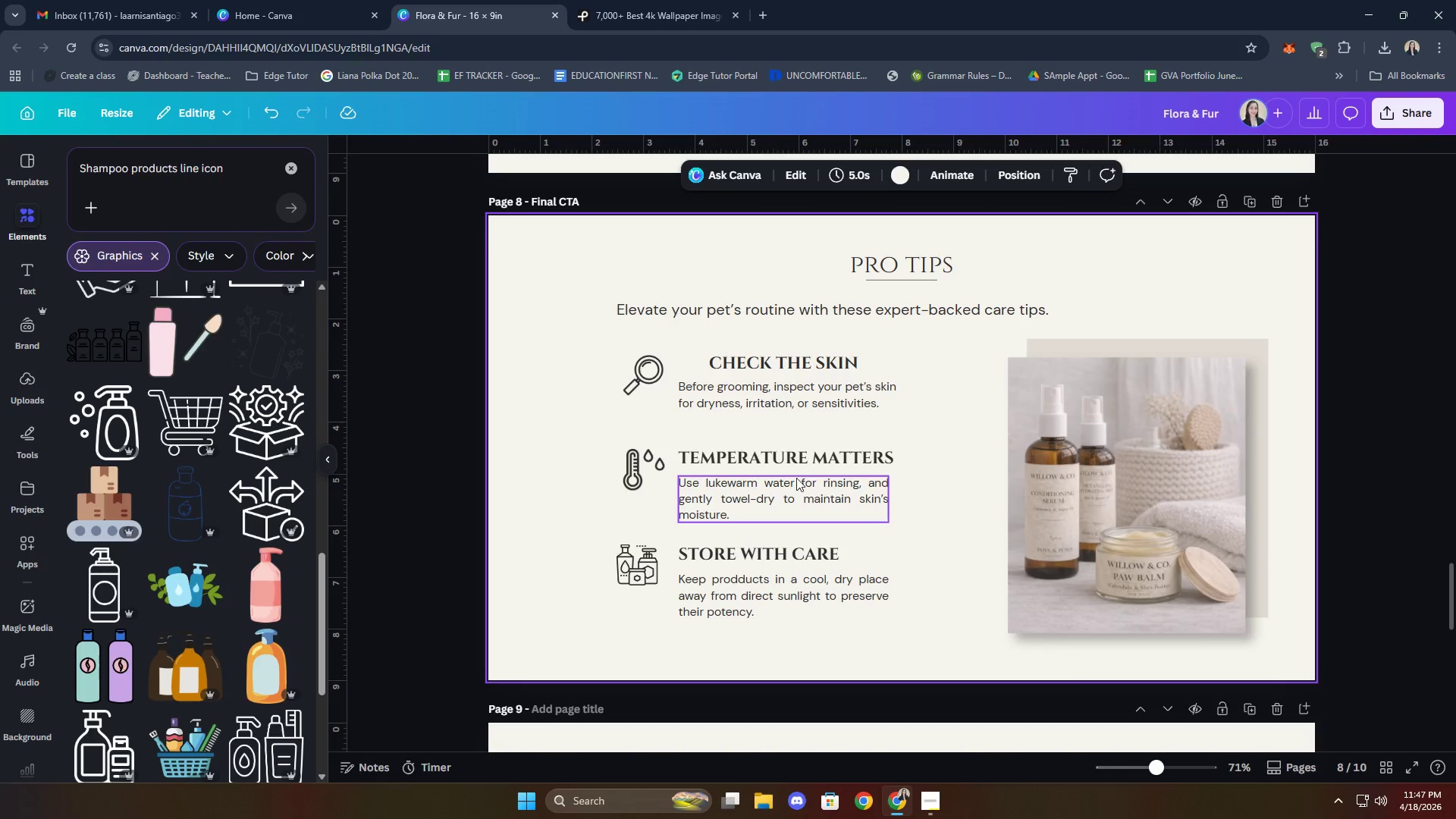 
left_click([773, 459])
 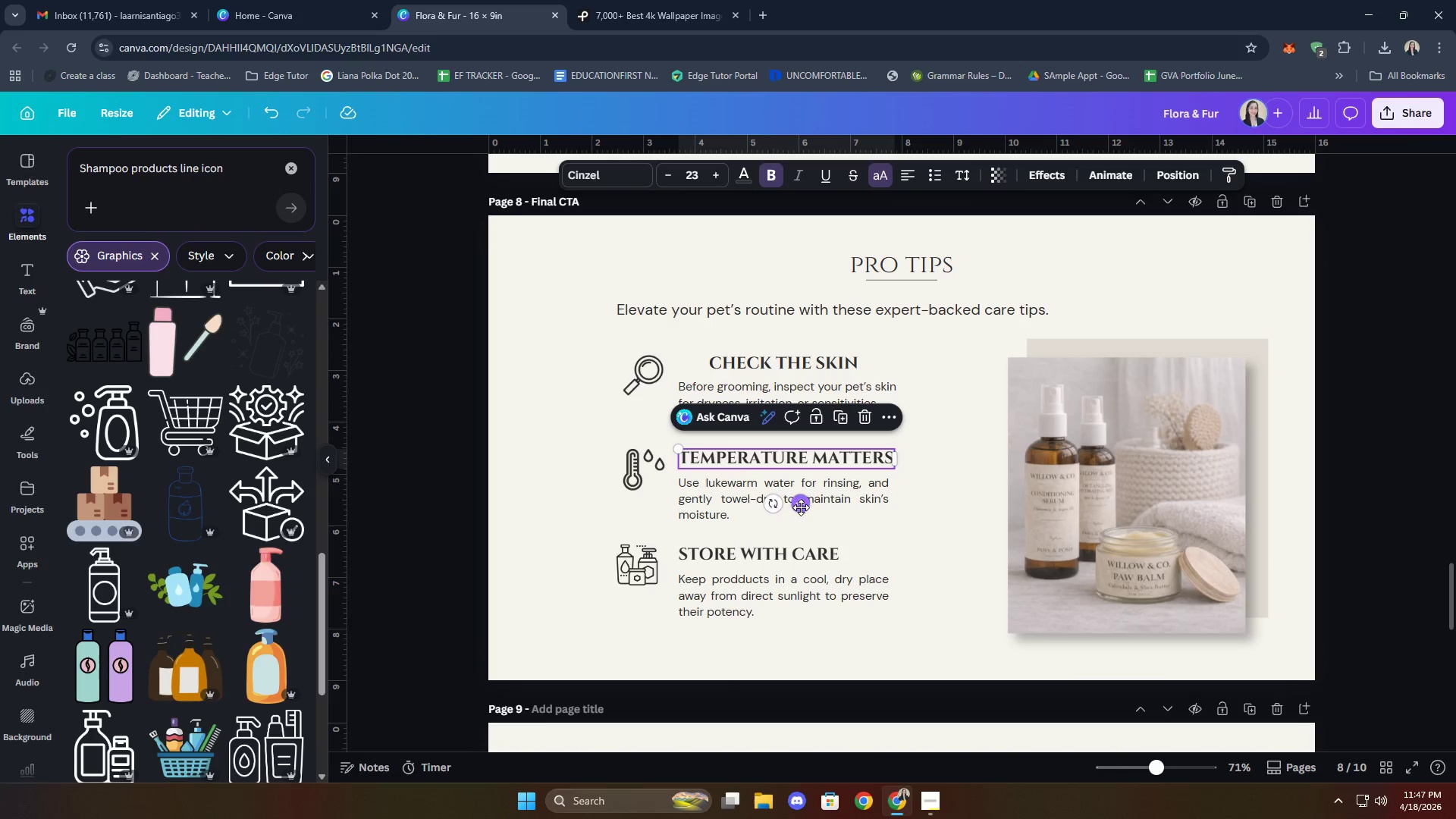 
left_click_drag(start_coordinate=[803, 507], to_coordinate=[808, 507])
 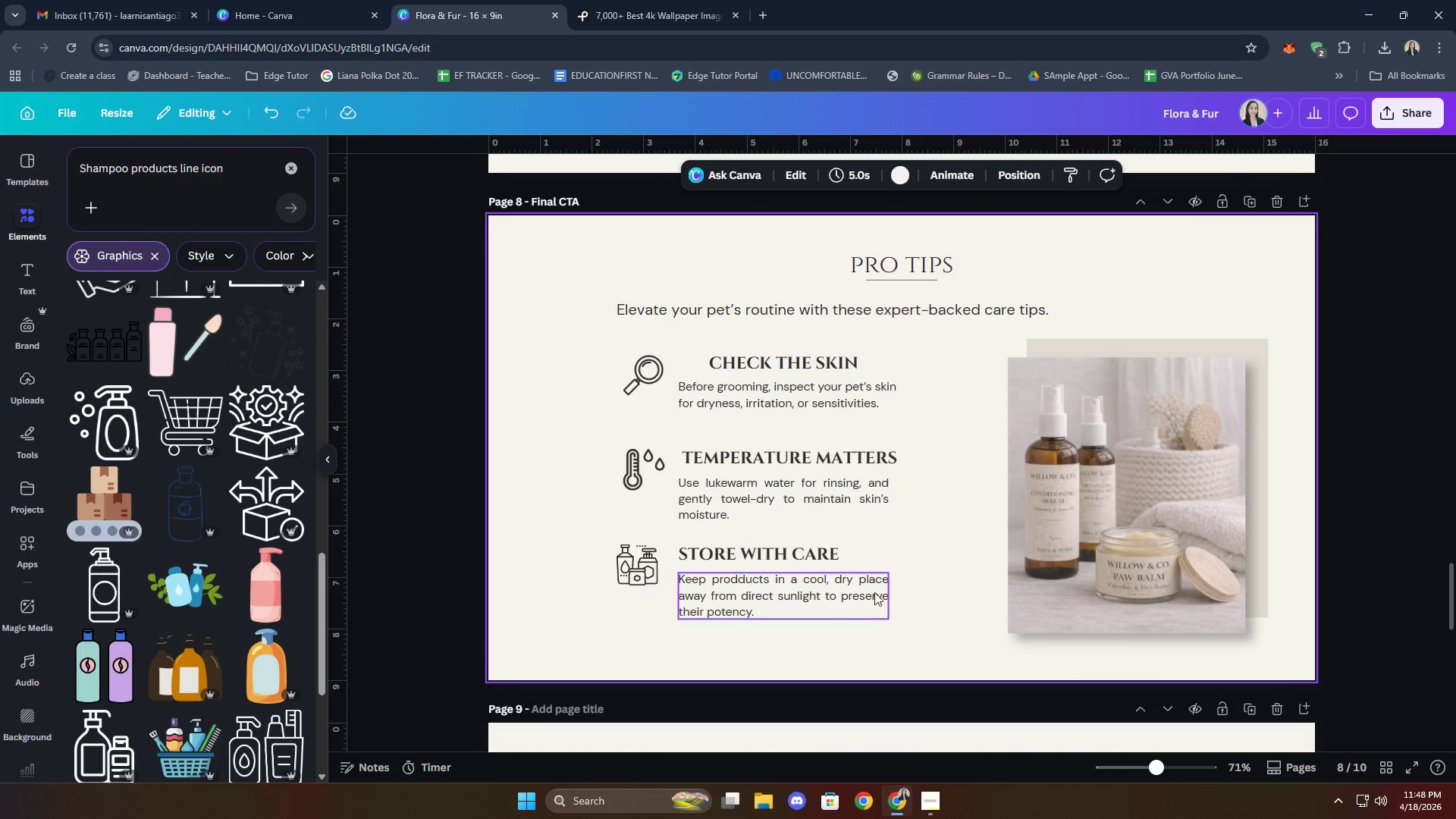 
left_click([798, 552])
 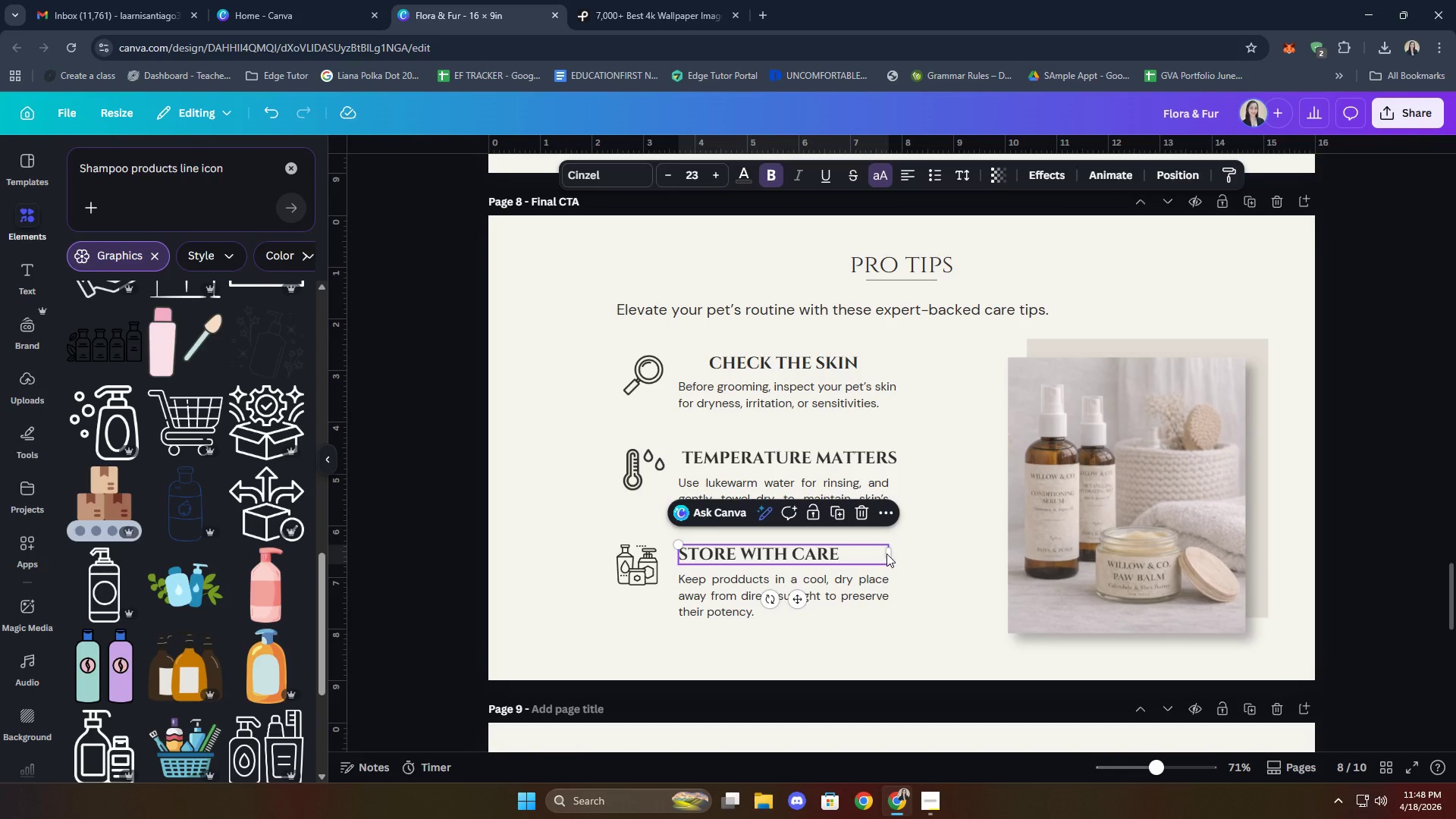 
left_click_drag(start_coordinate=[888, 554], to_coordinate=[844, 555])
 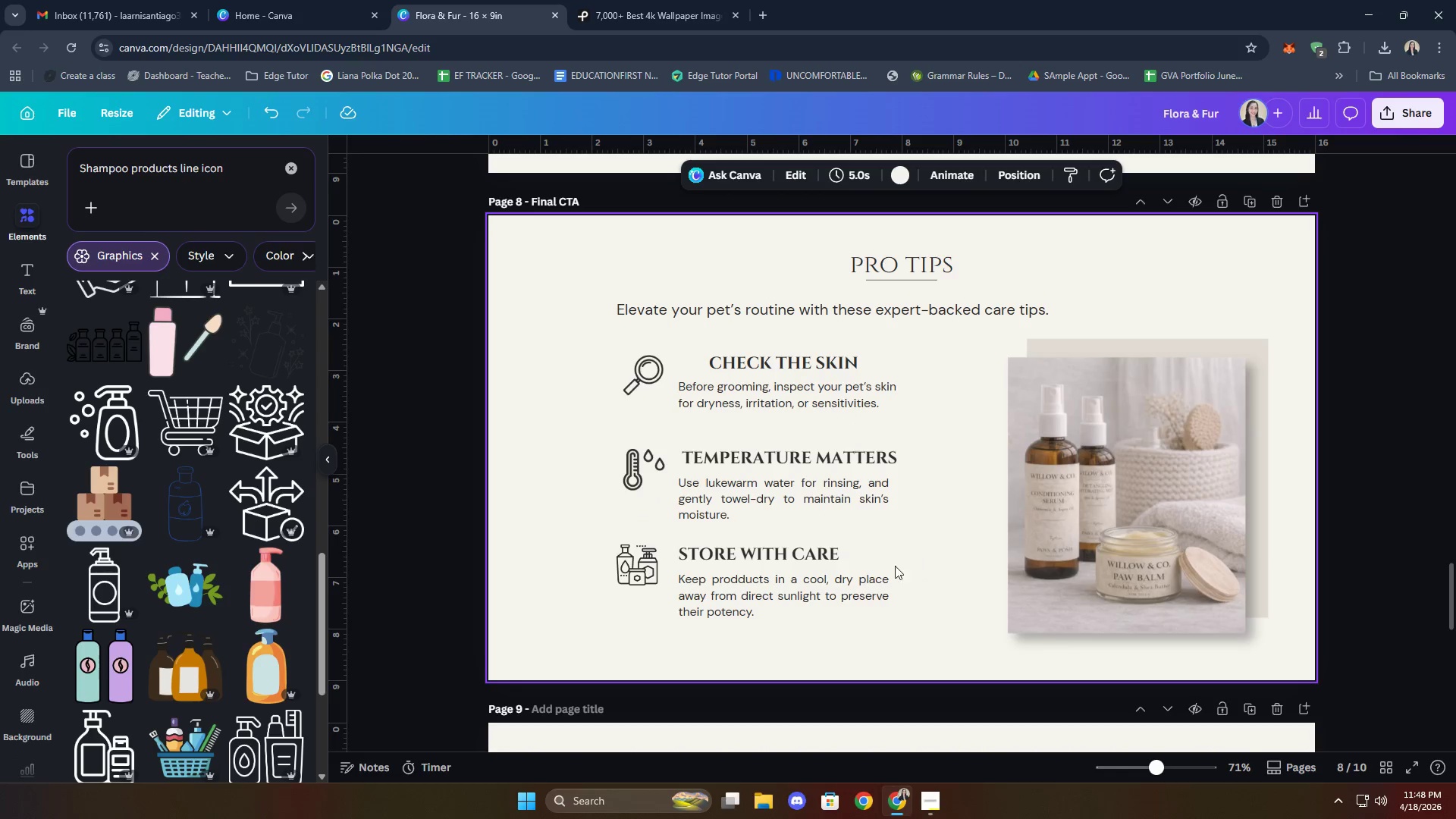 
double_click([826, 560])
 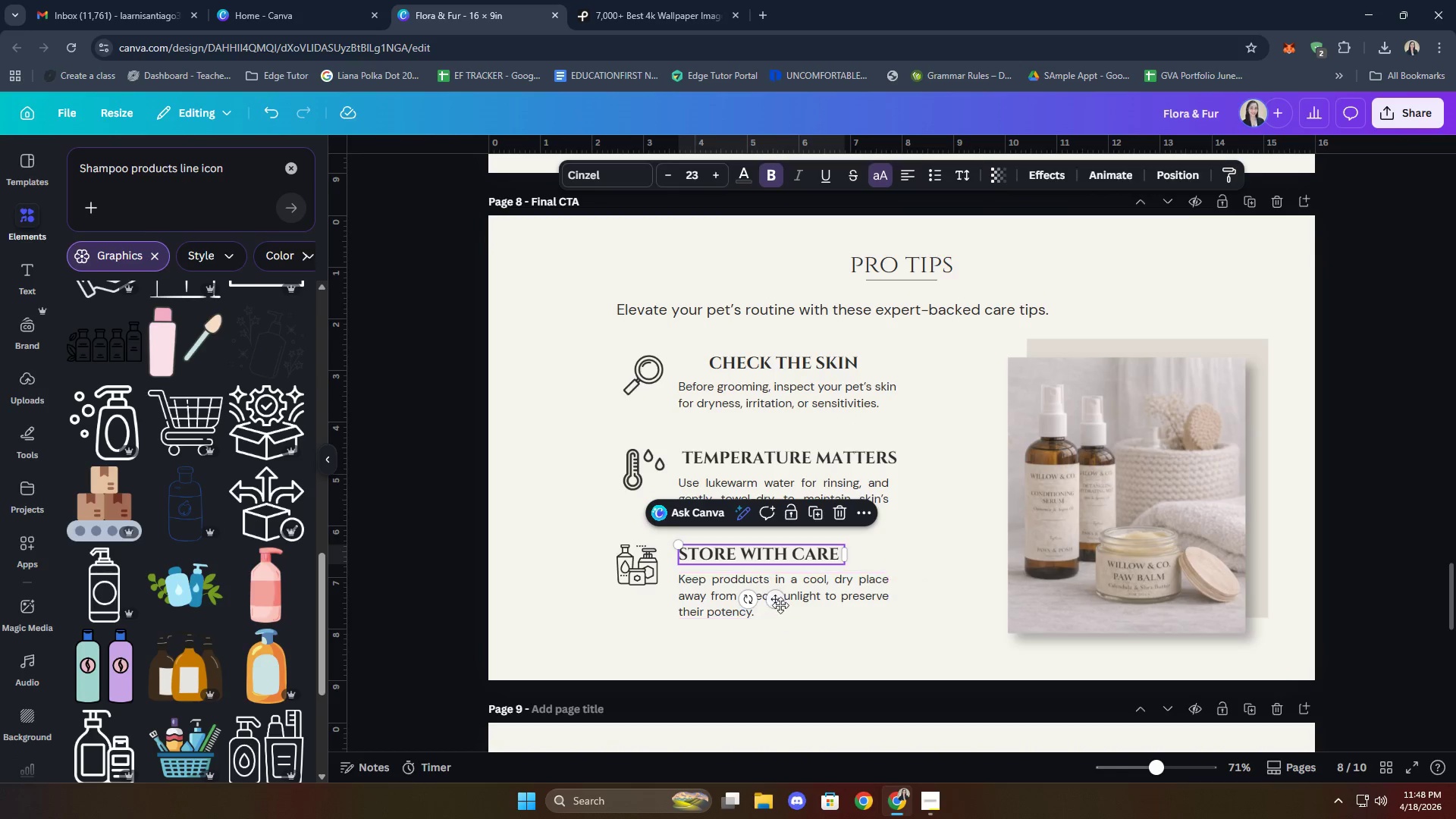 
left_click_drag(start_coordinate=[781, 602], to_coordinate=[808, 603])
 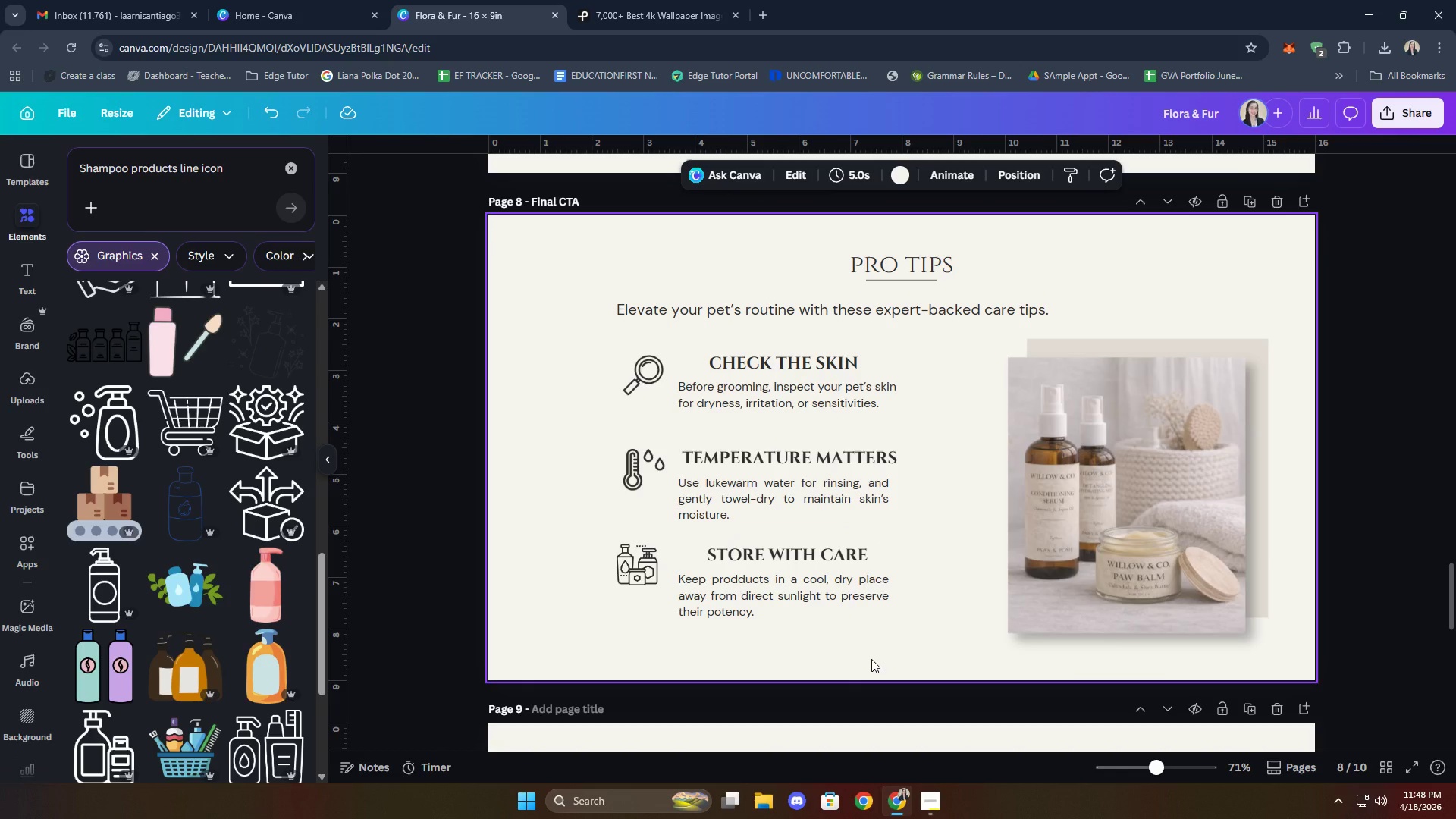 
wait(5.91)
 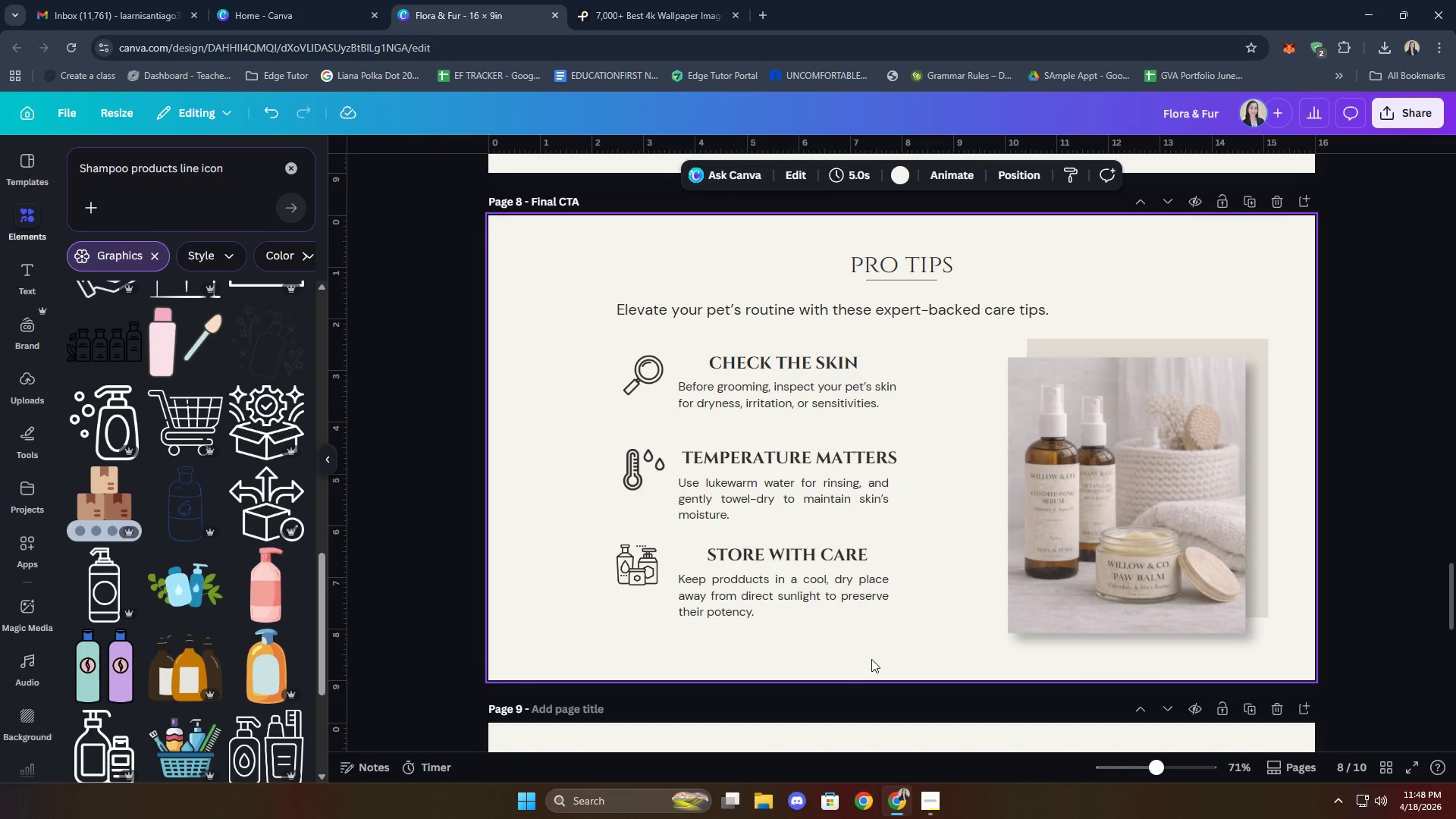 
left_click([871, 656])
 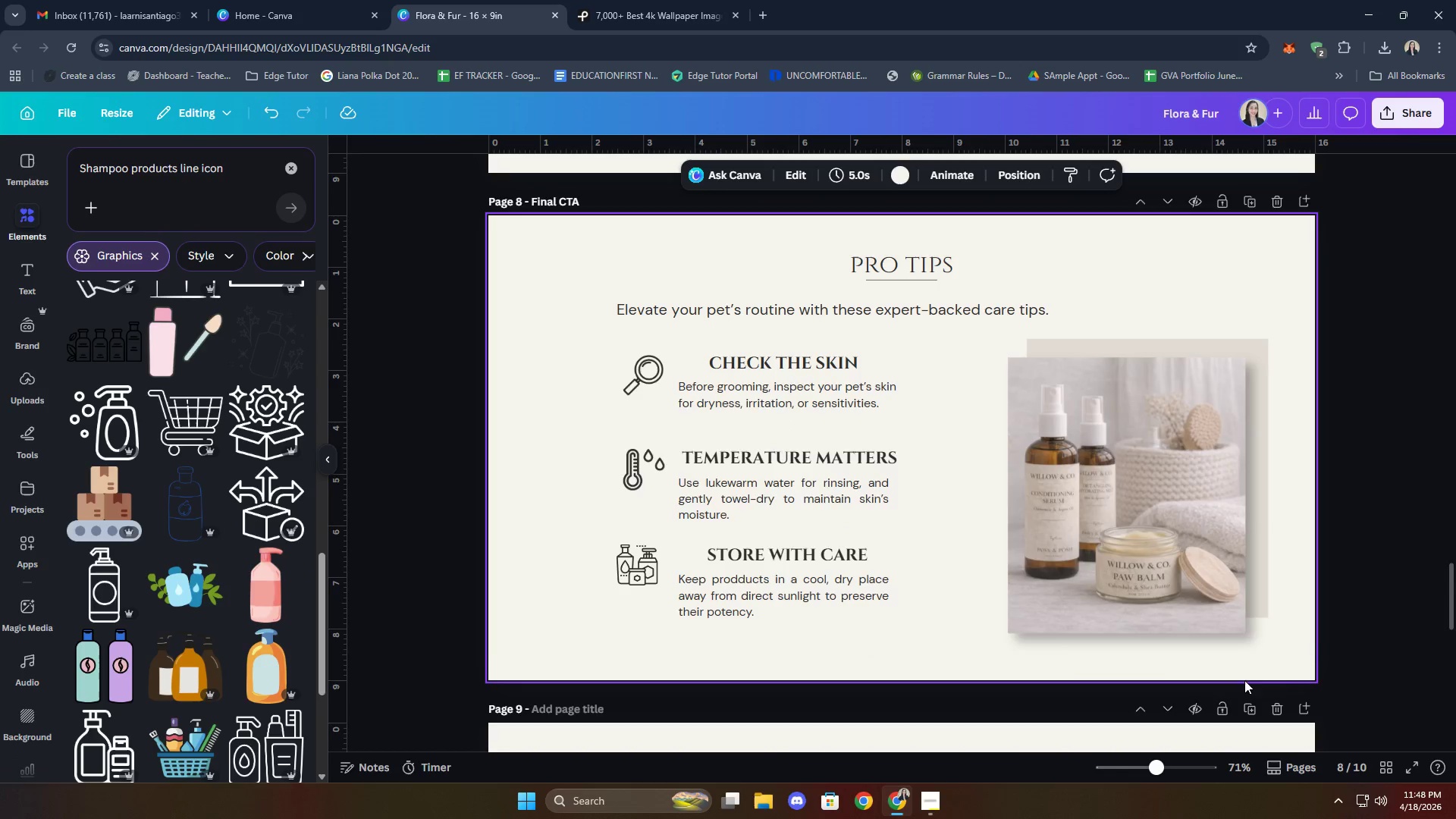 
left_click([1455, 648])
 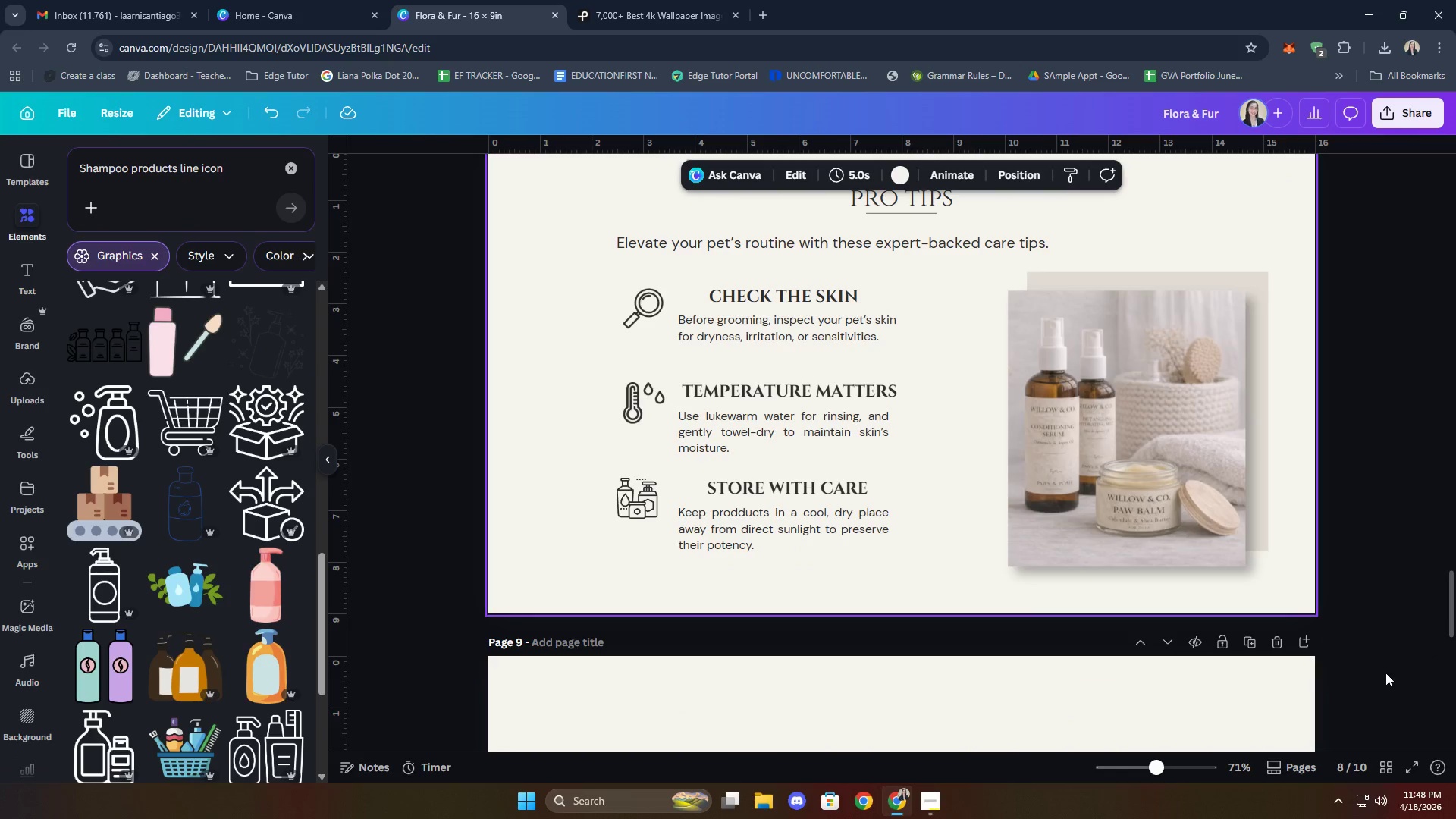 
scroll: coordinate [1324, 700], scroll_direction: up, amount: 1.0
 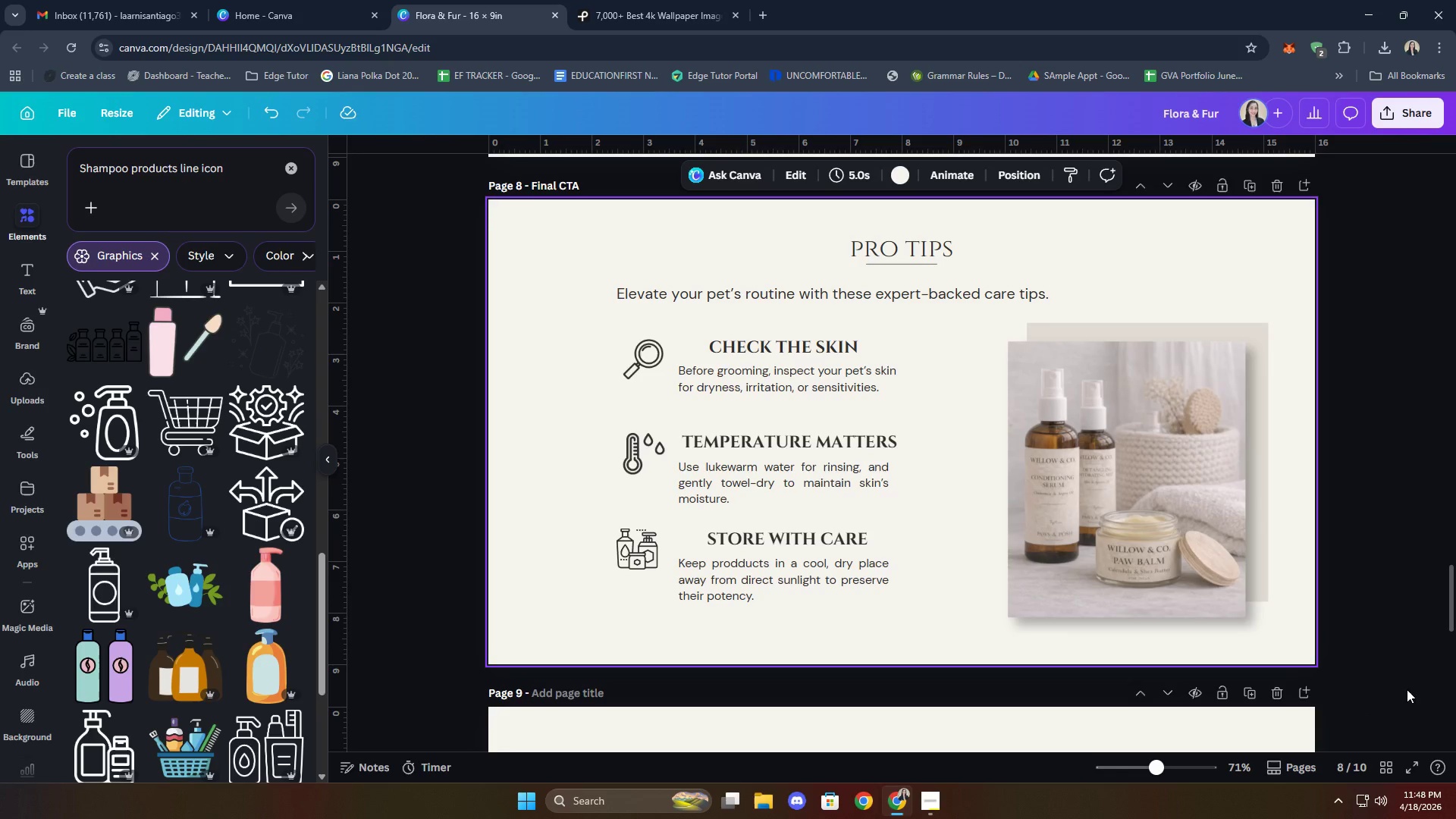 
wait(40.54)
 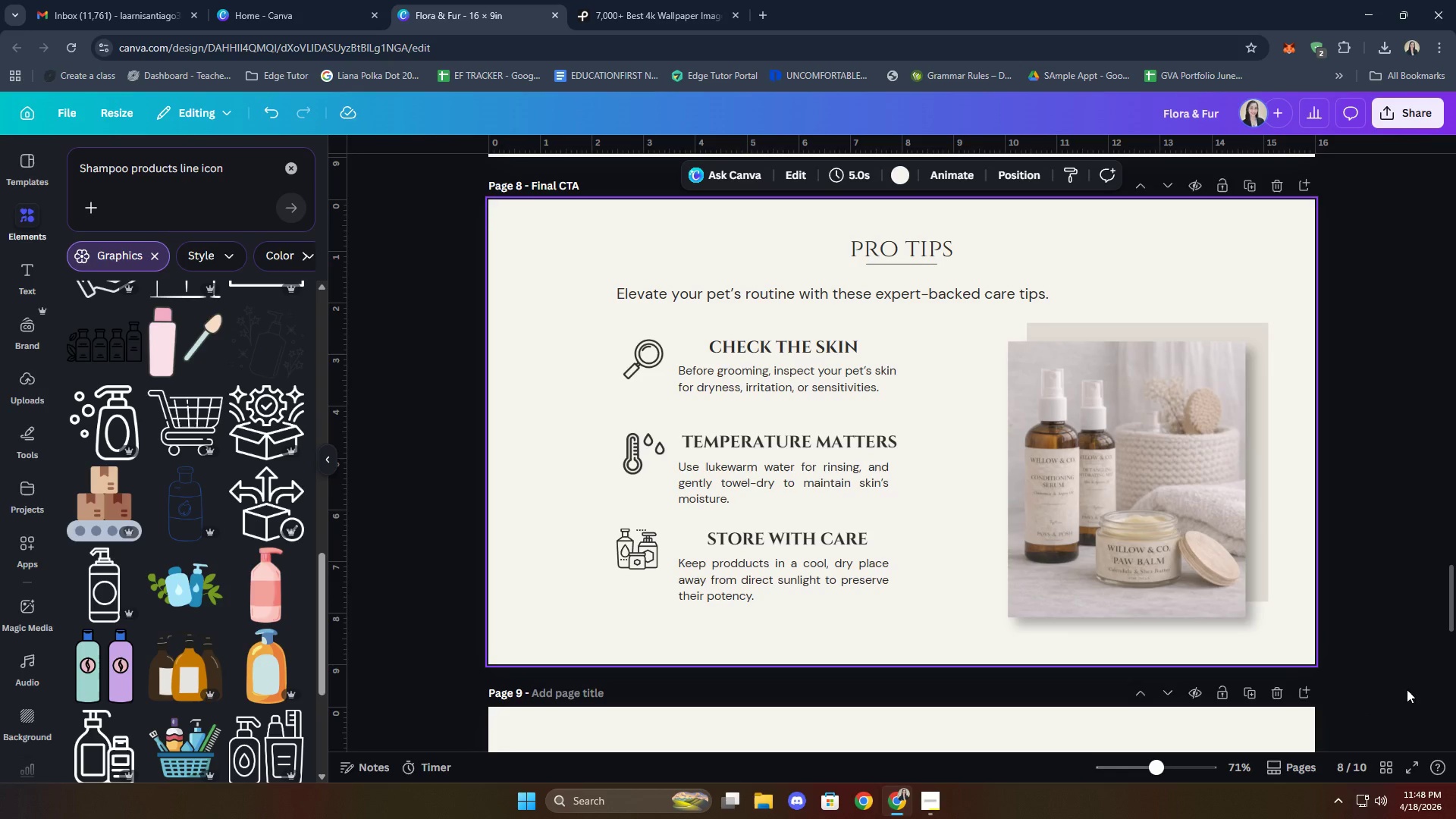 
left_click([927, 555])
 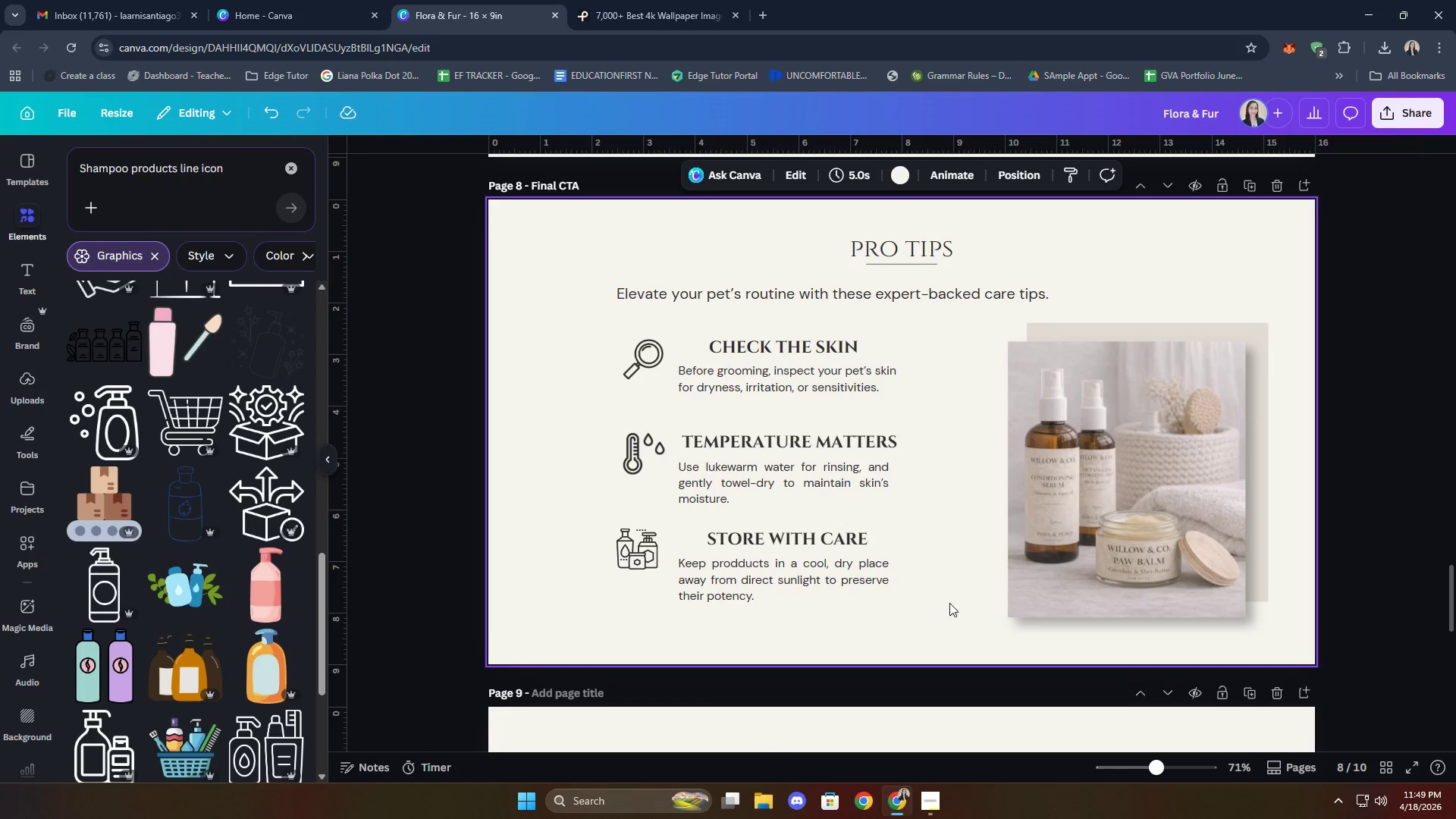 
wait(6.83)
 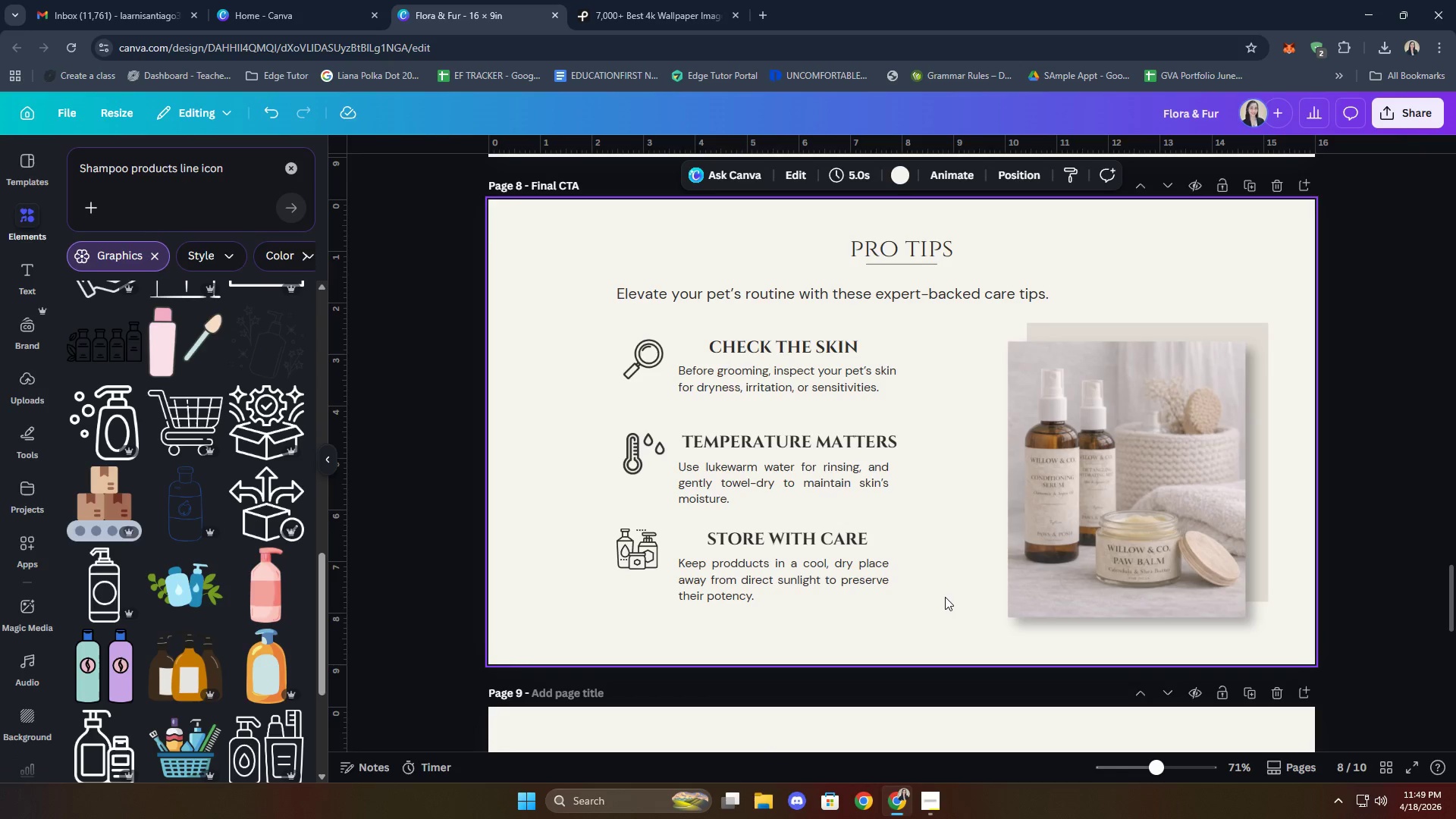 
left_click([941, 597])
 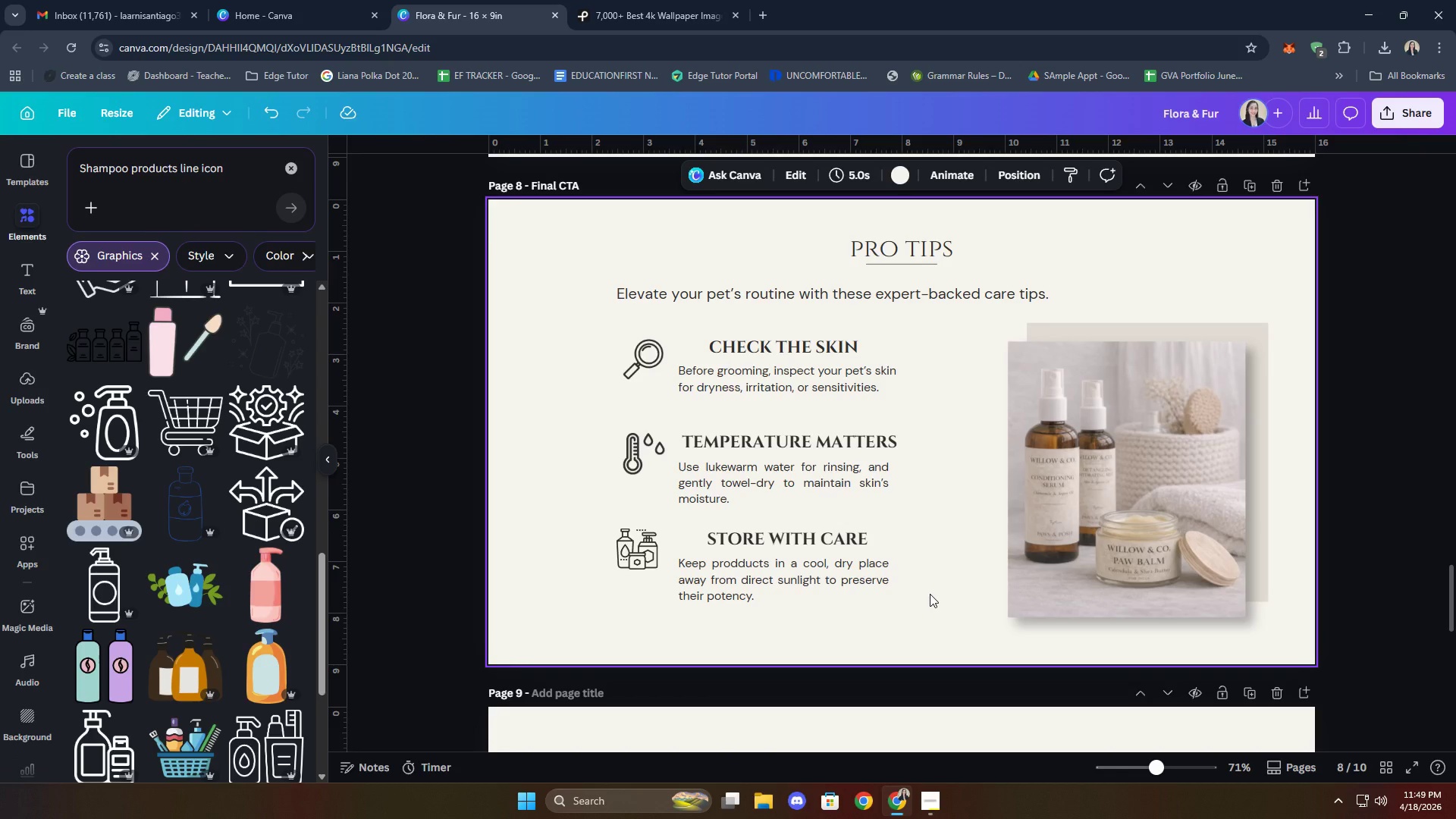 
wait(7.0)
 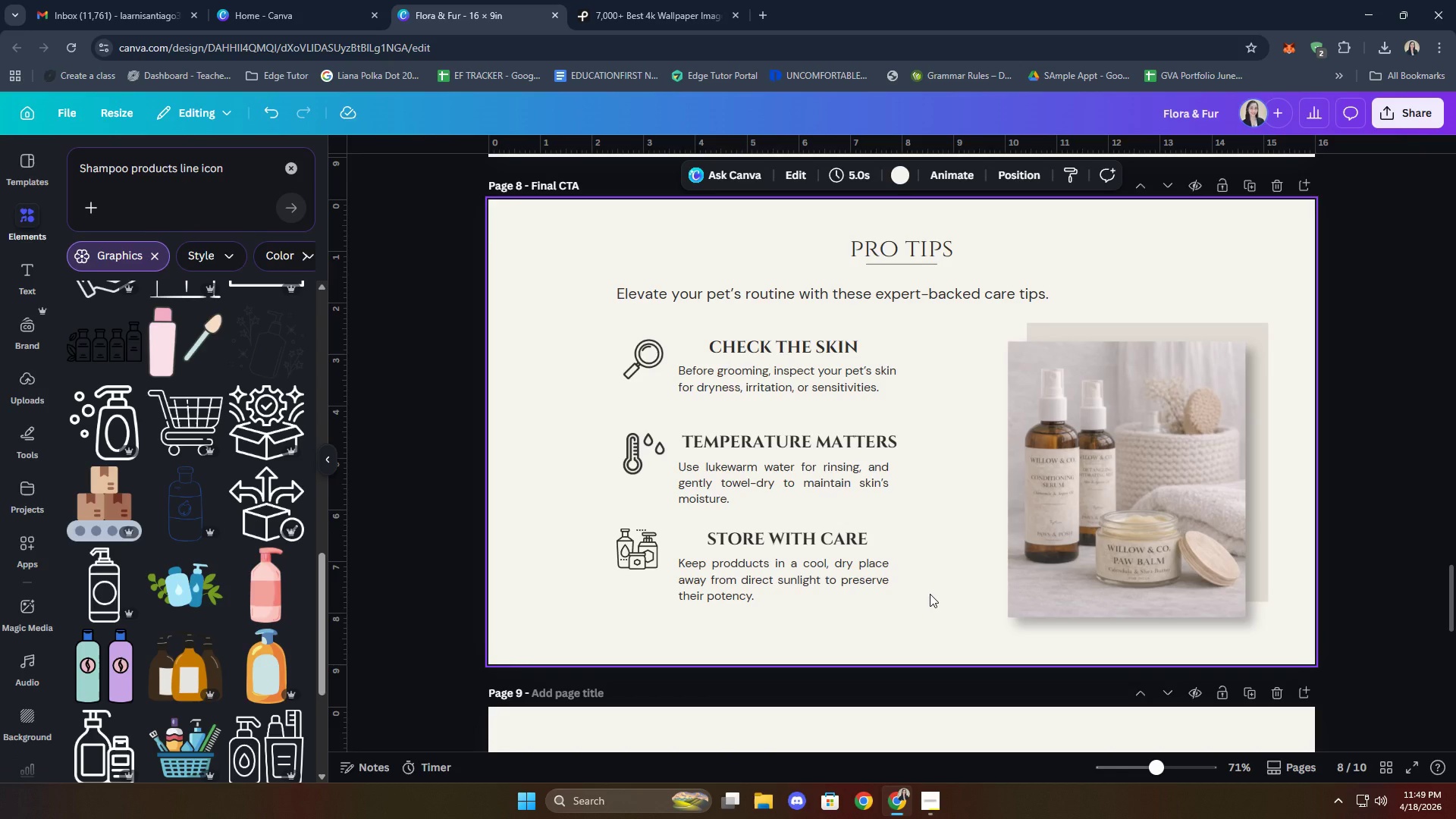 
scroll: coordinate [930, 594], scroll_direction: down, amount: 2.0
 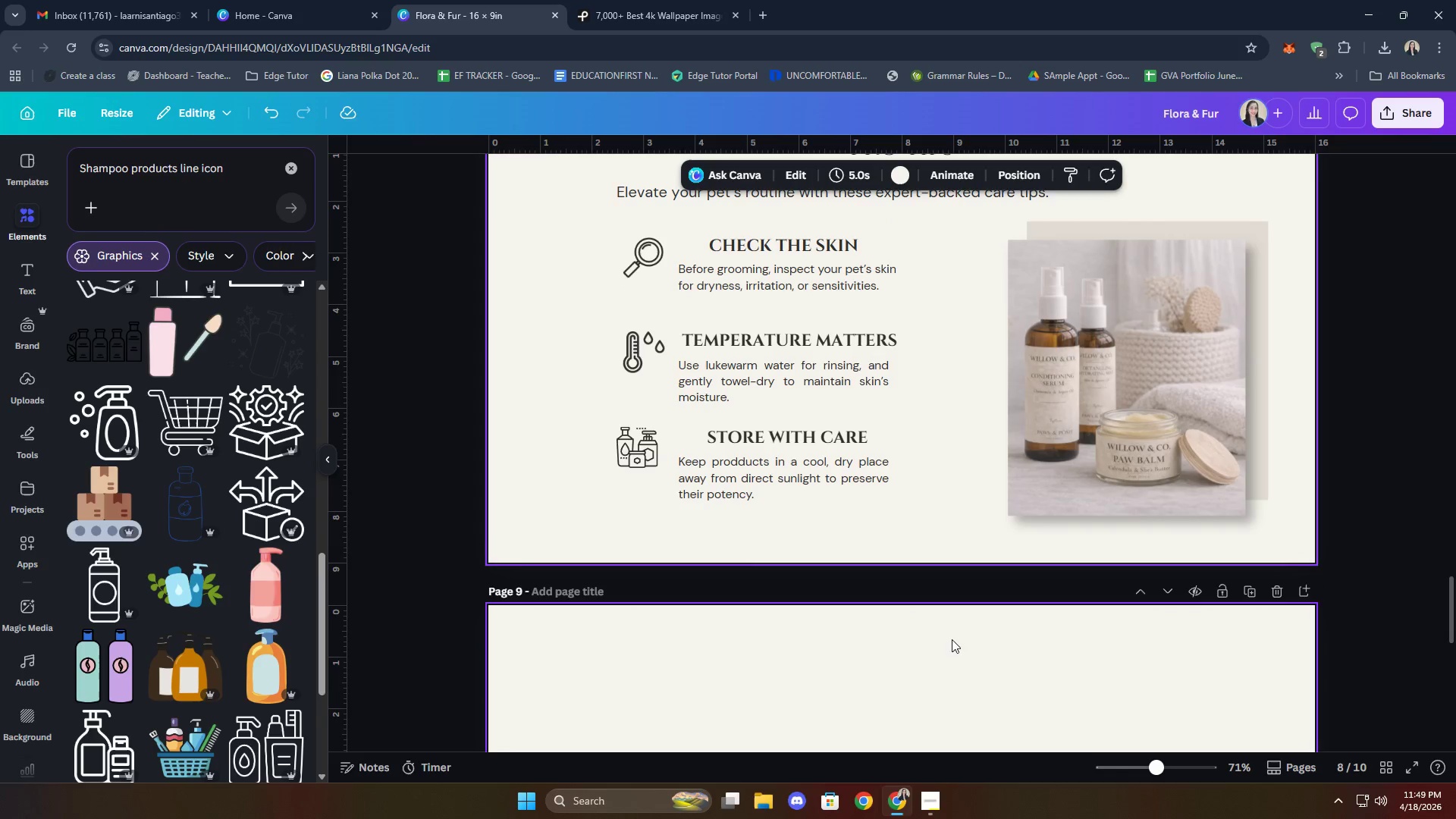 
scroll: coordinate [936, 607], scroll_direction: up, amount: 2.0
 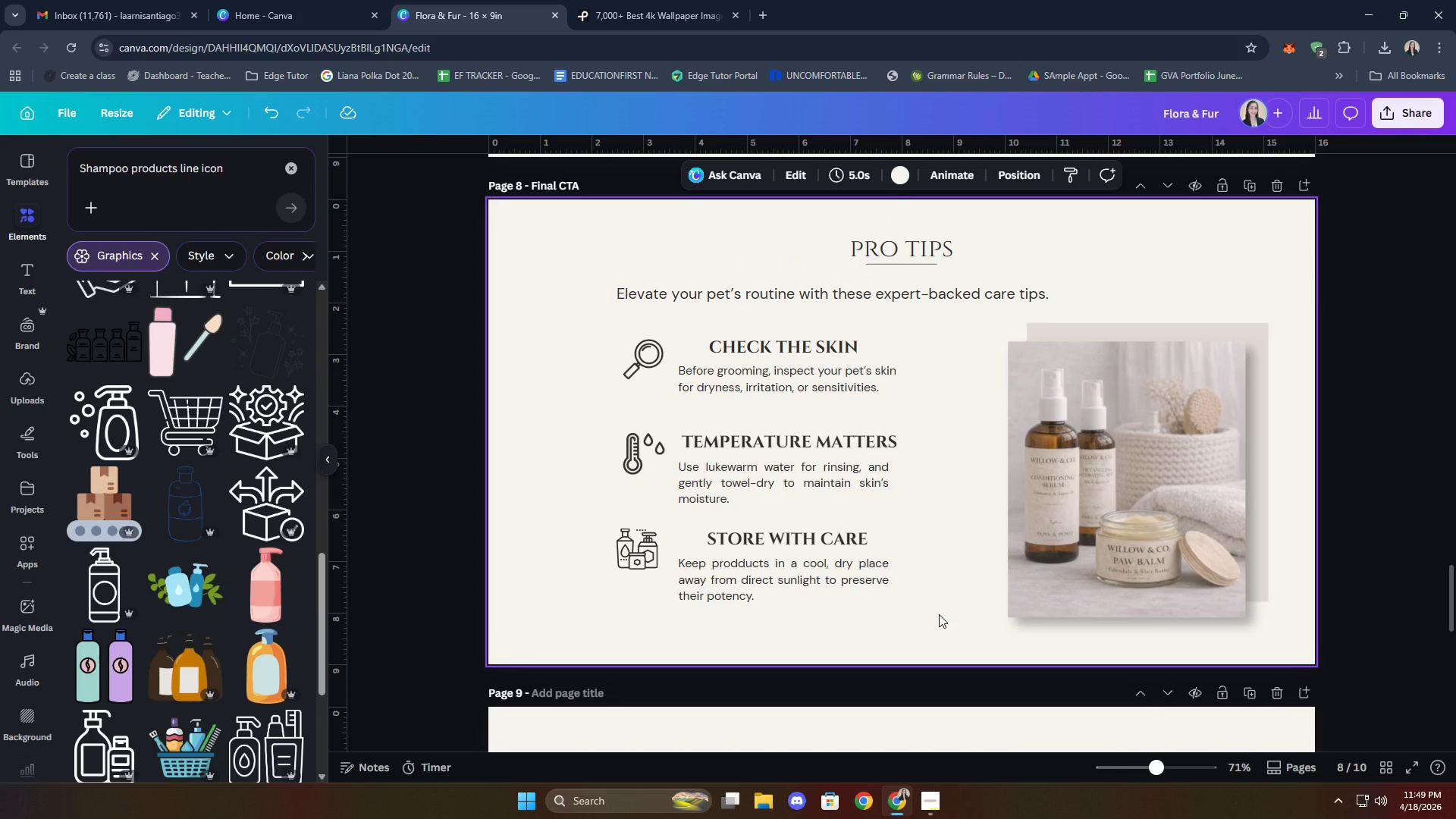 
wait(8.05)
 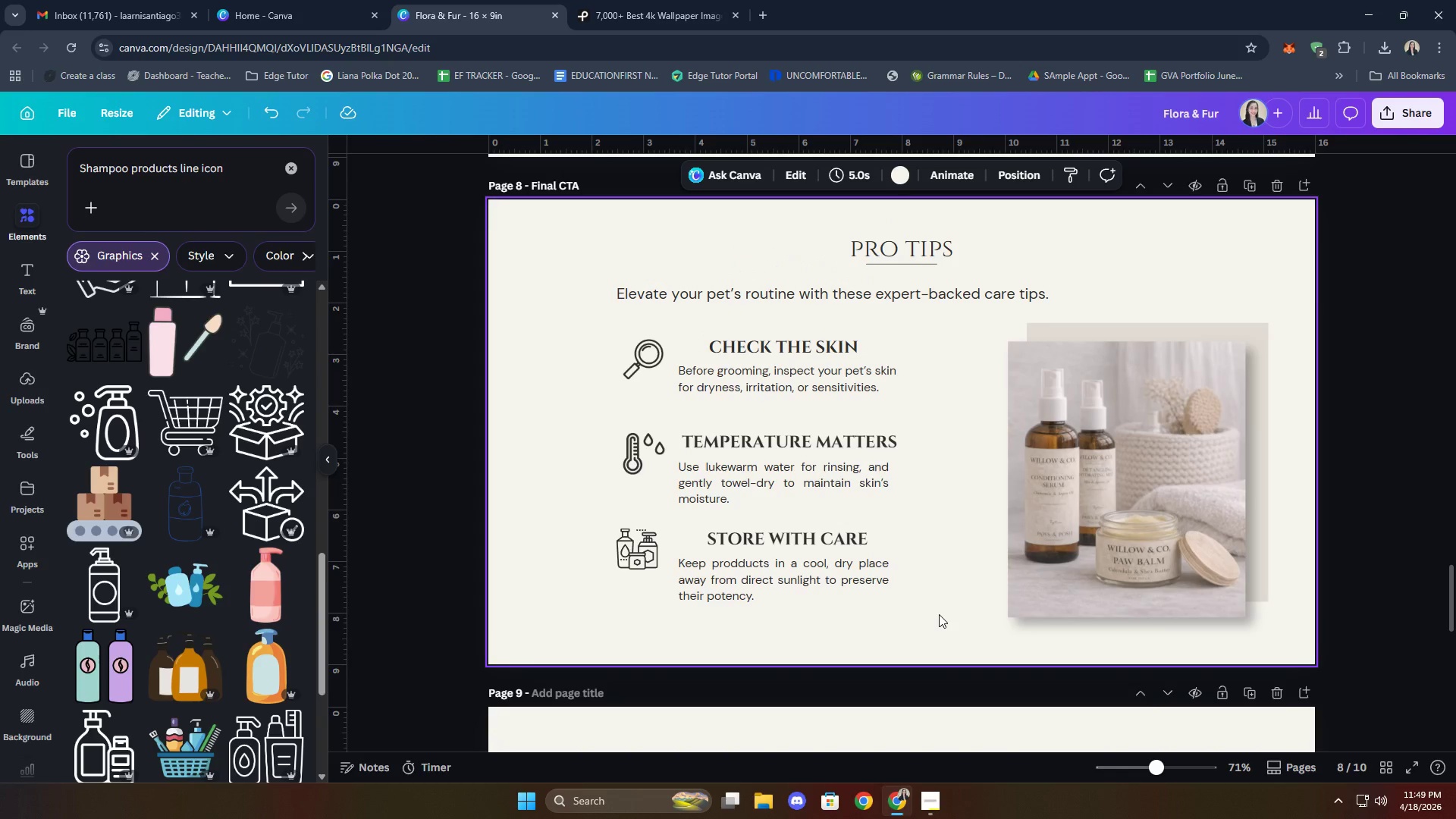 
left_click([932, 249])
 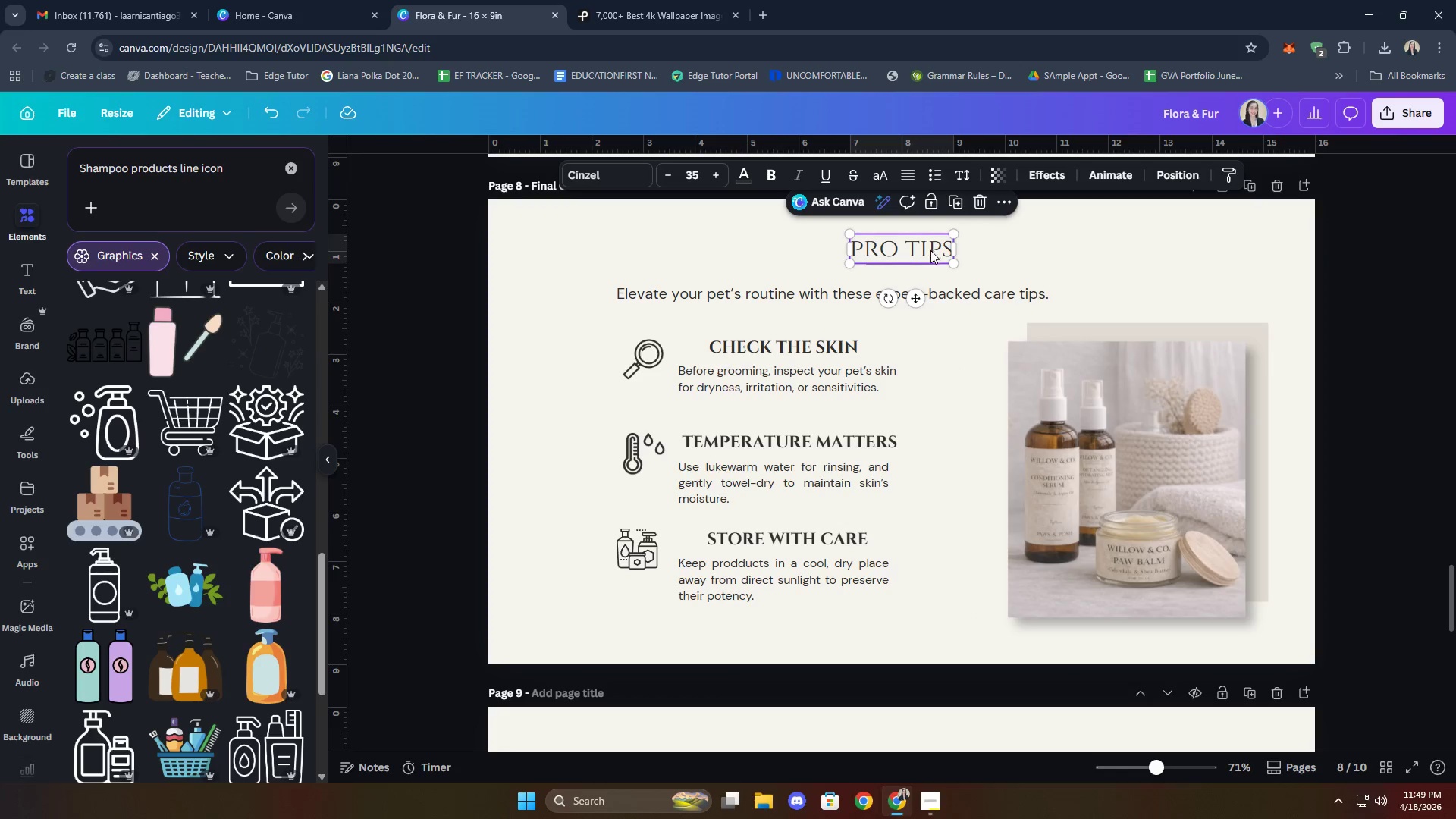 
hold_key(key=ShiftLeft, duration=0.7)
left_click([921, 262])
 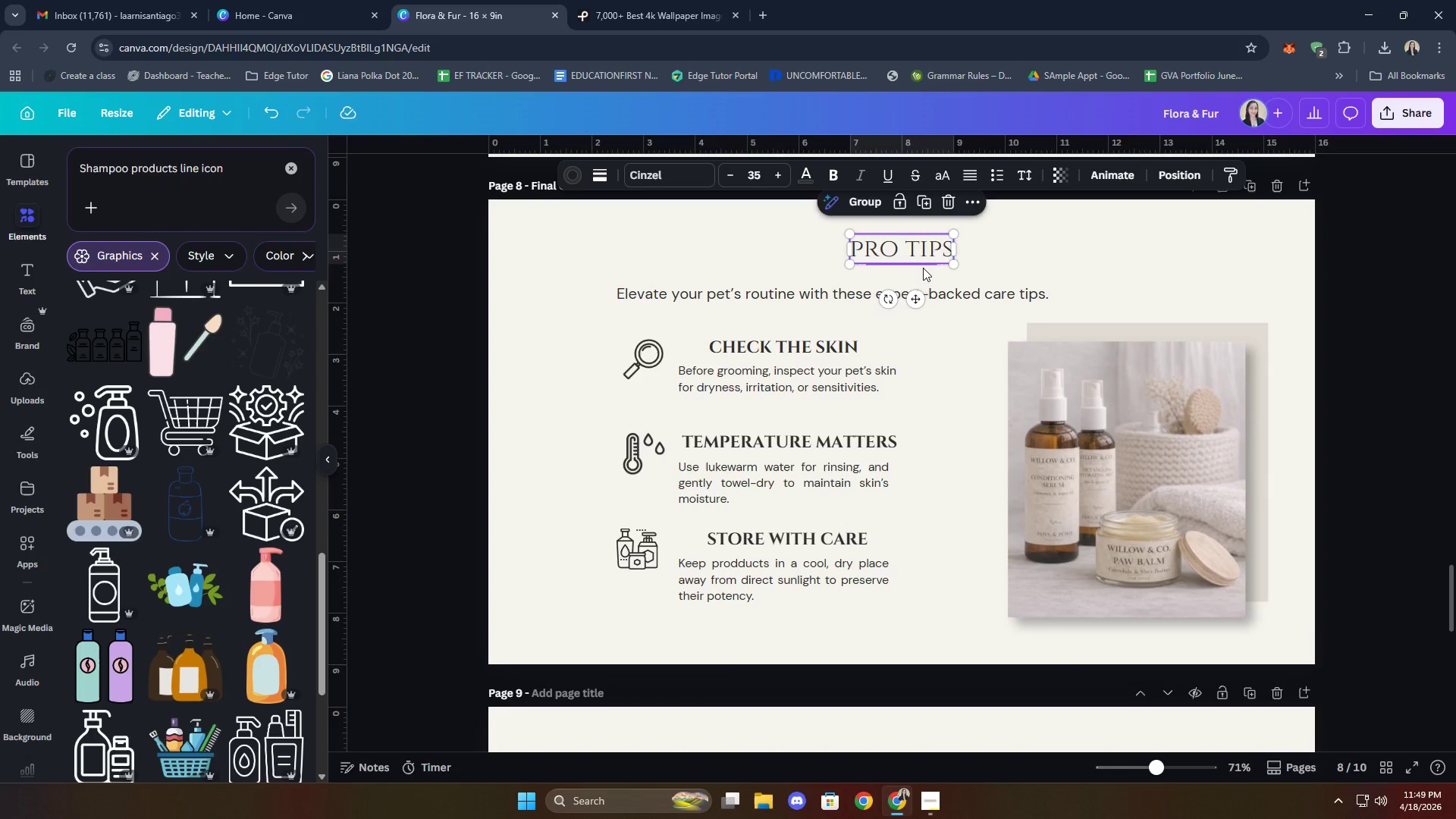 
key(ArrowUp)
 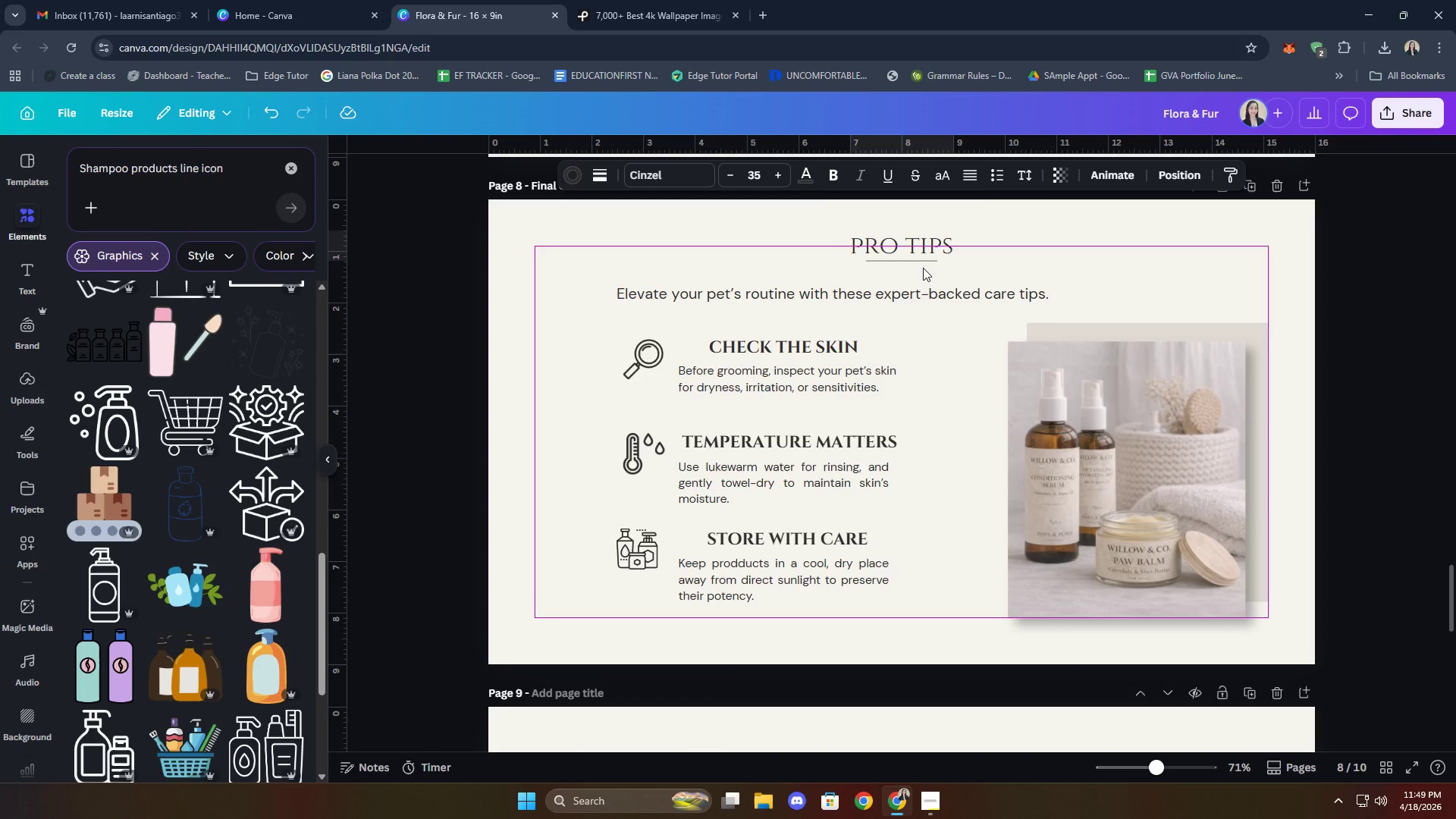 
key(ArrowUp)
 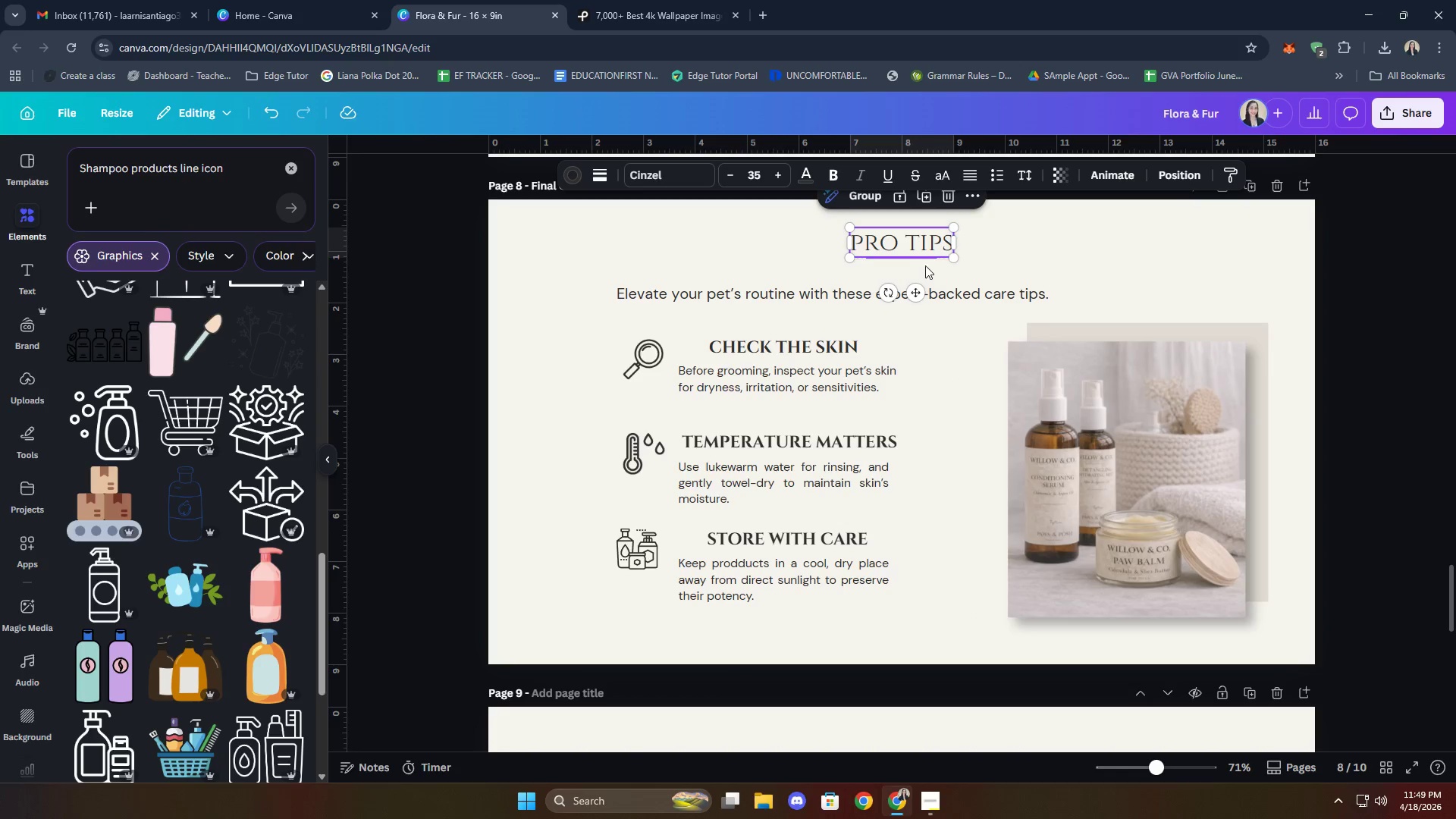 
left_click([927, 396])
 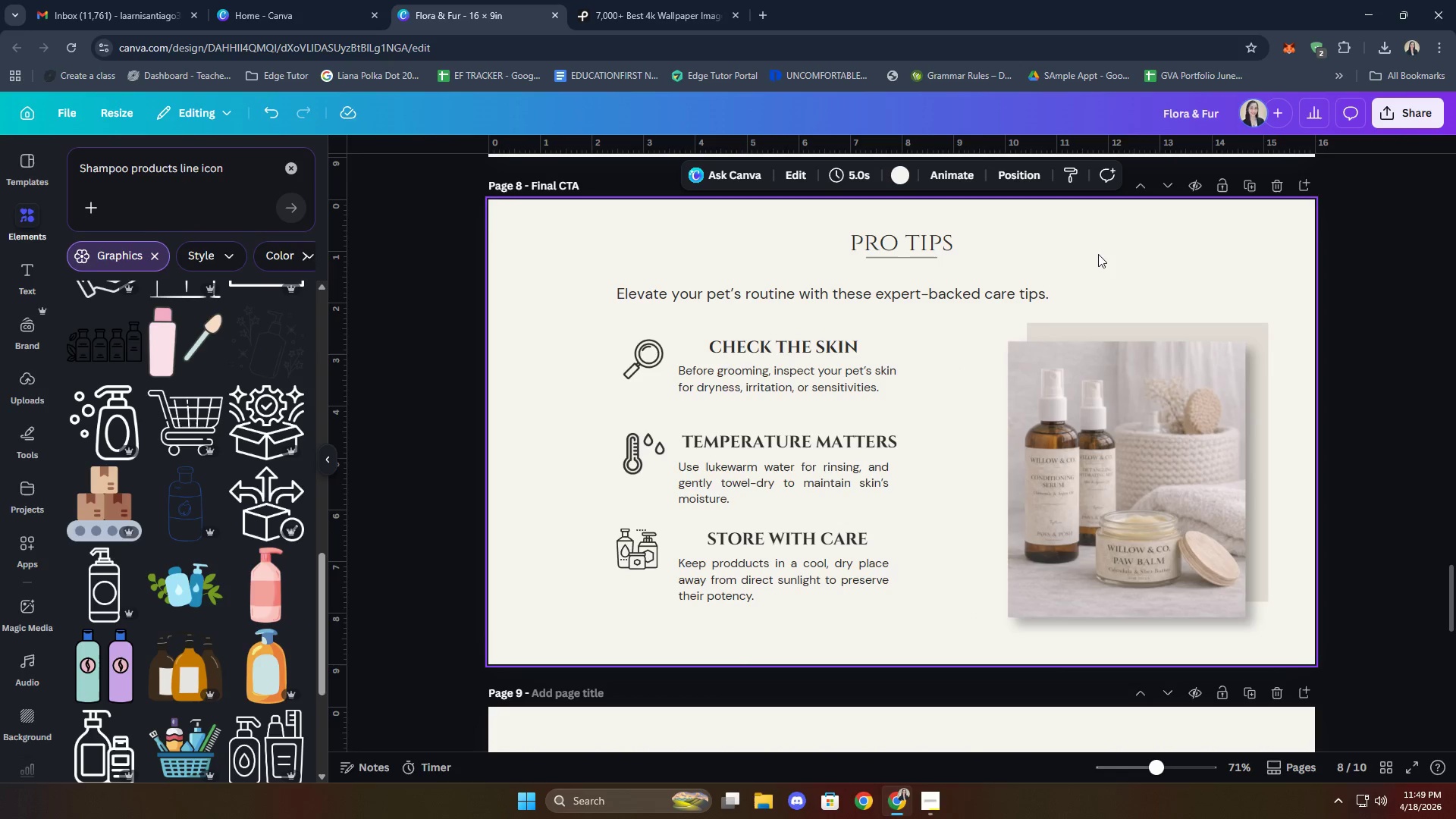 
left_click([1170, 227])
 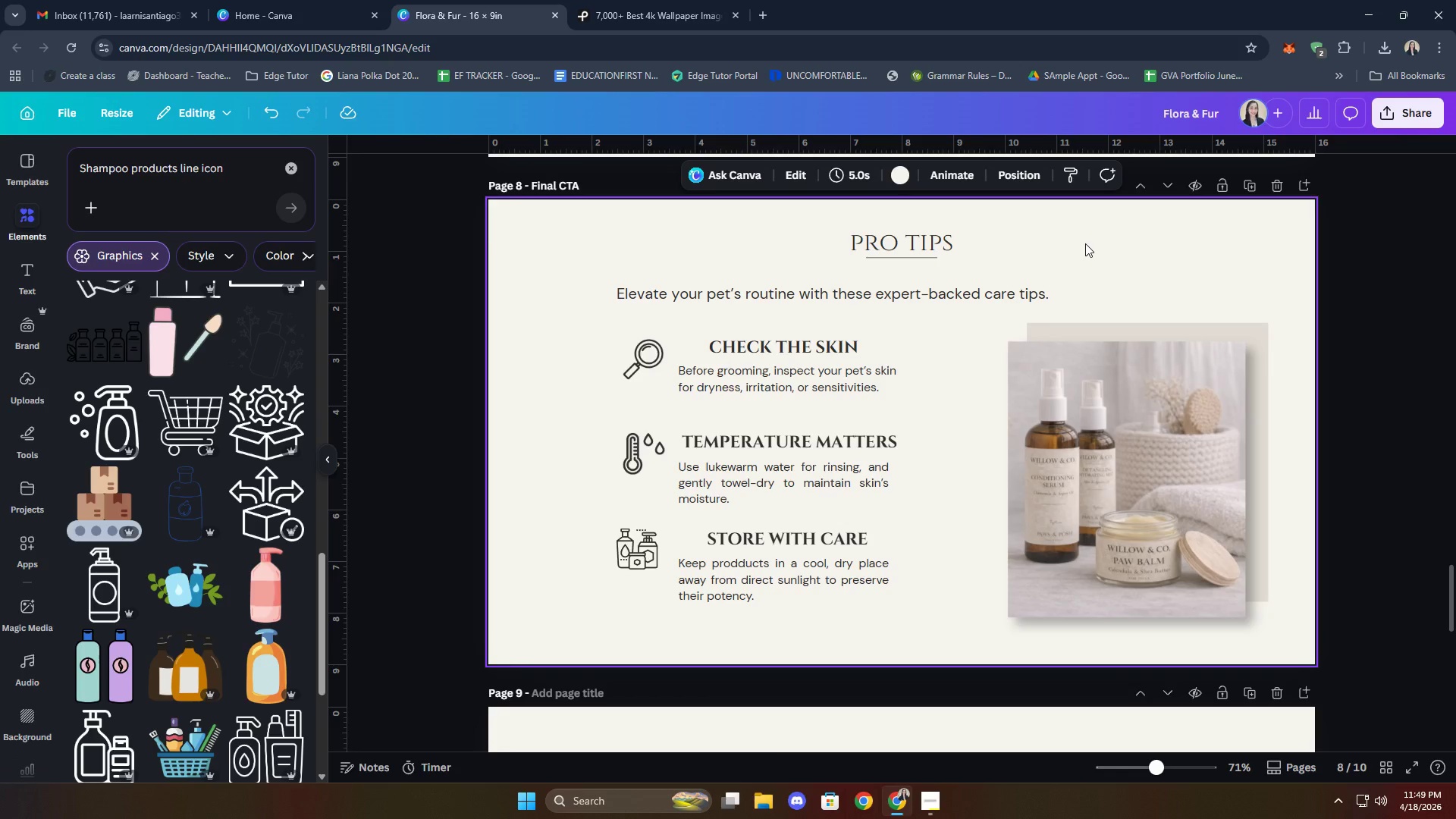 
wait(11.91)
 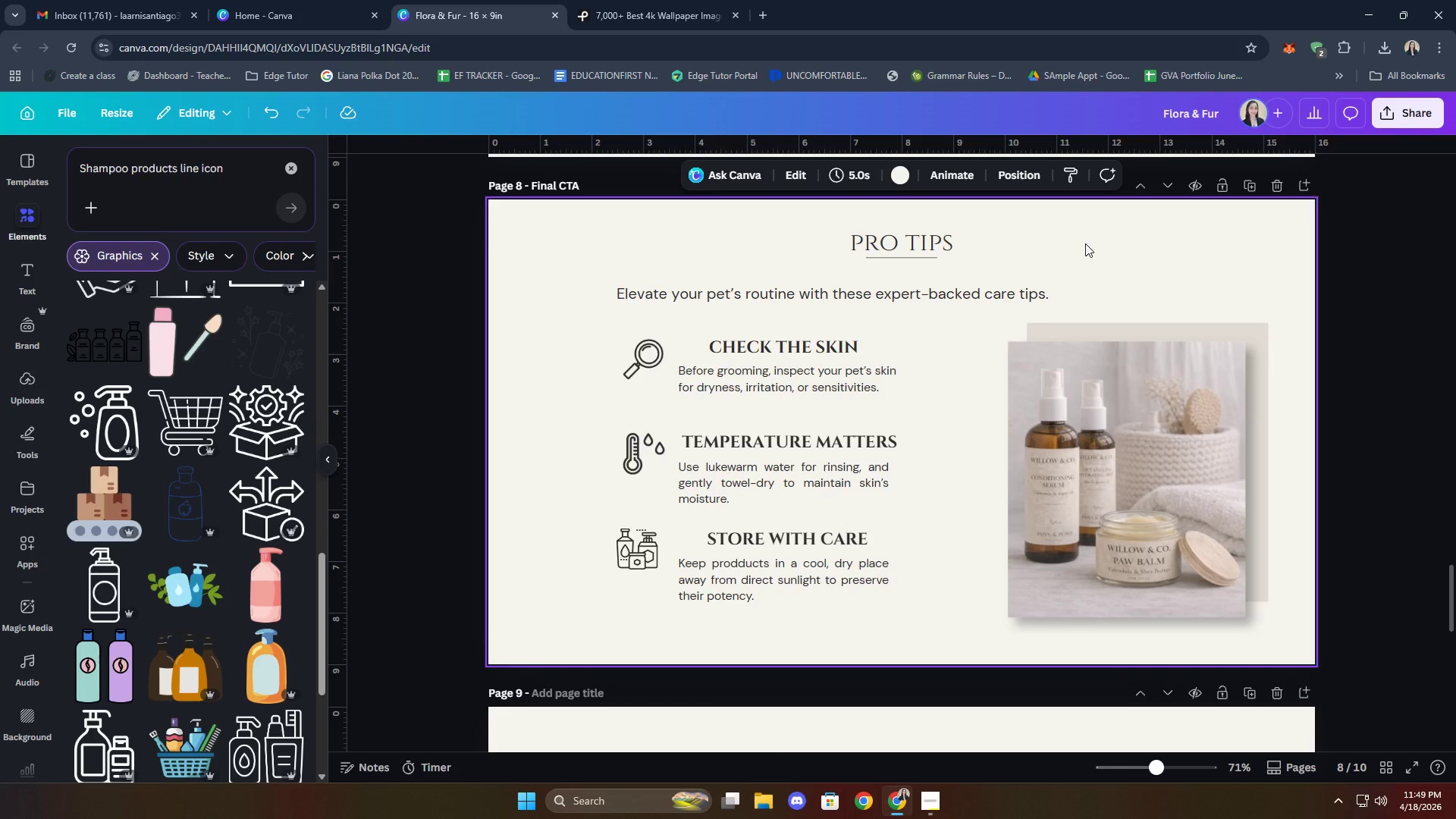 
double_click([1037, 290])
 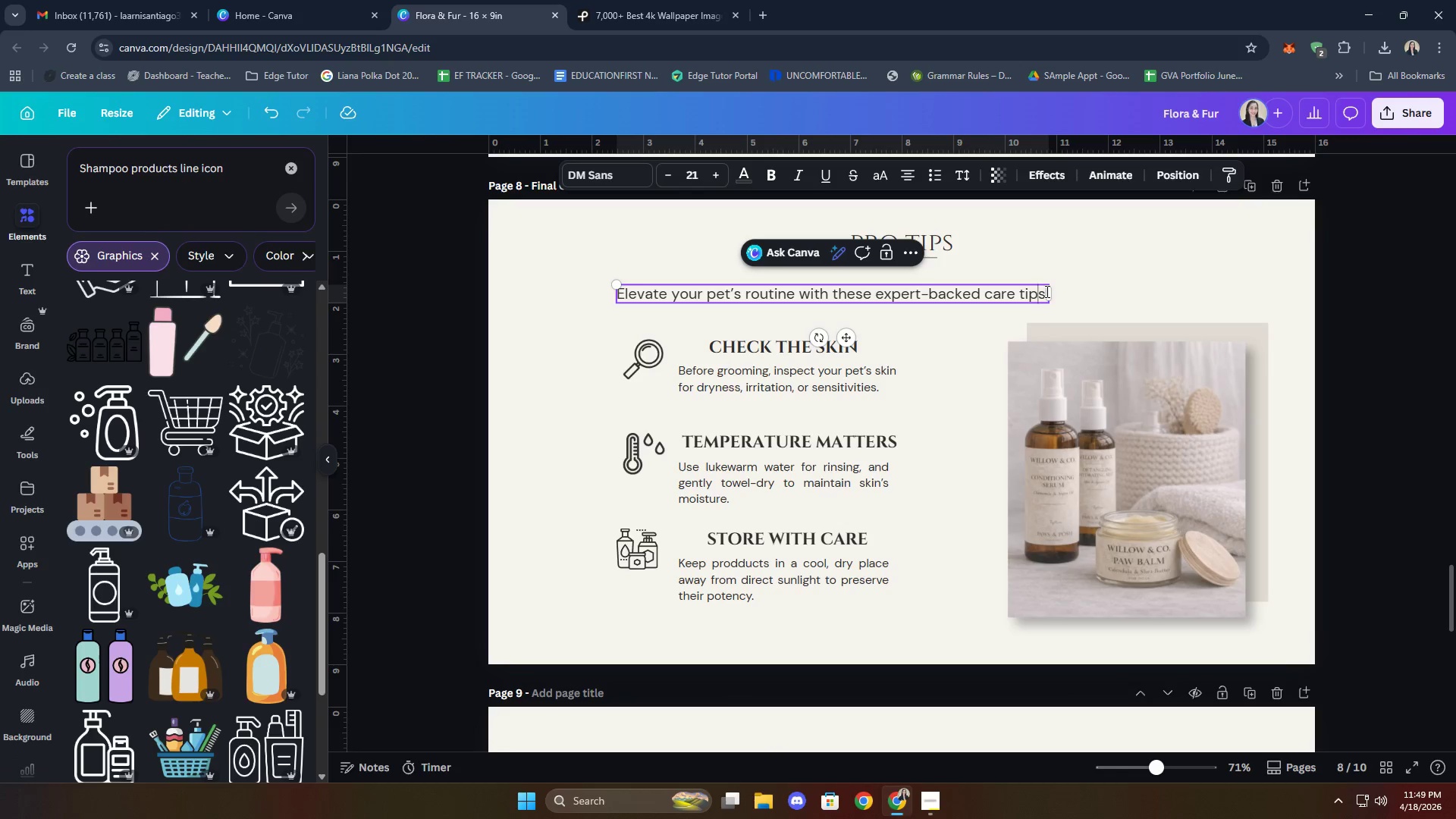 
key(ArrowRight)
 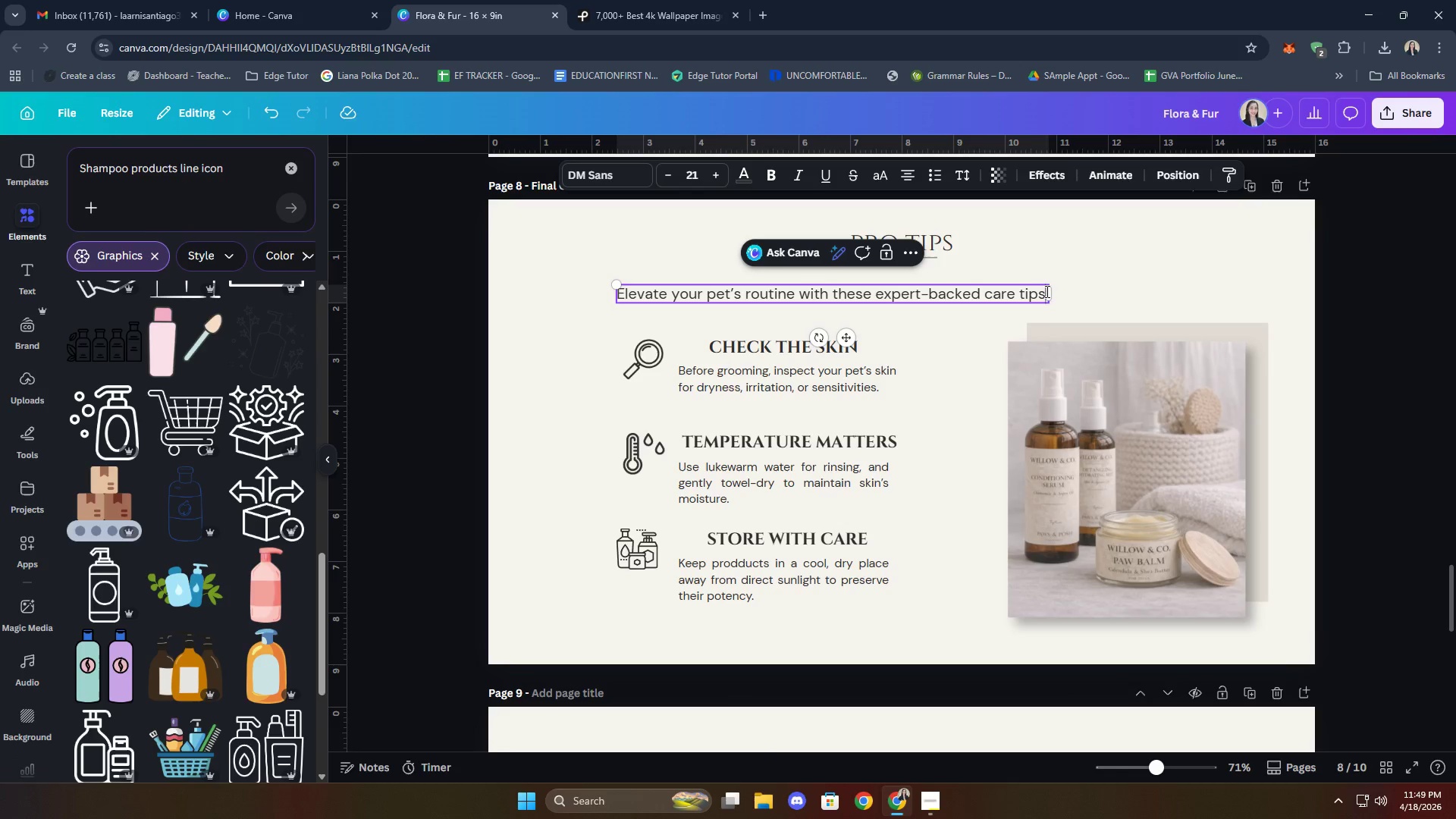 
key(Backspace)
 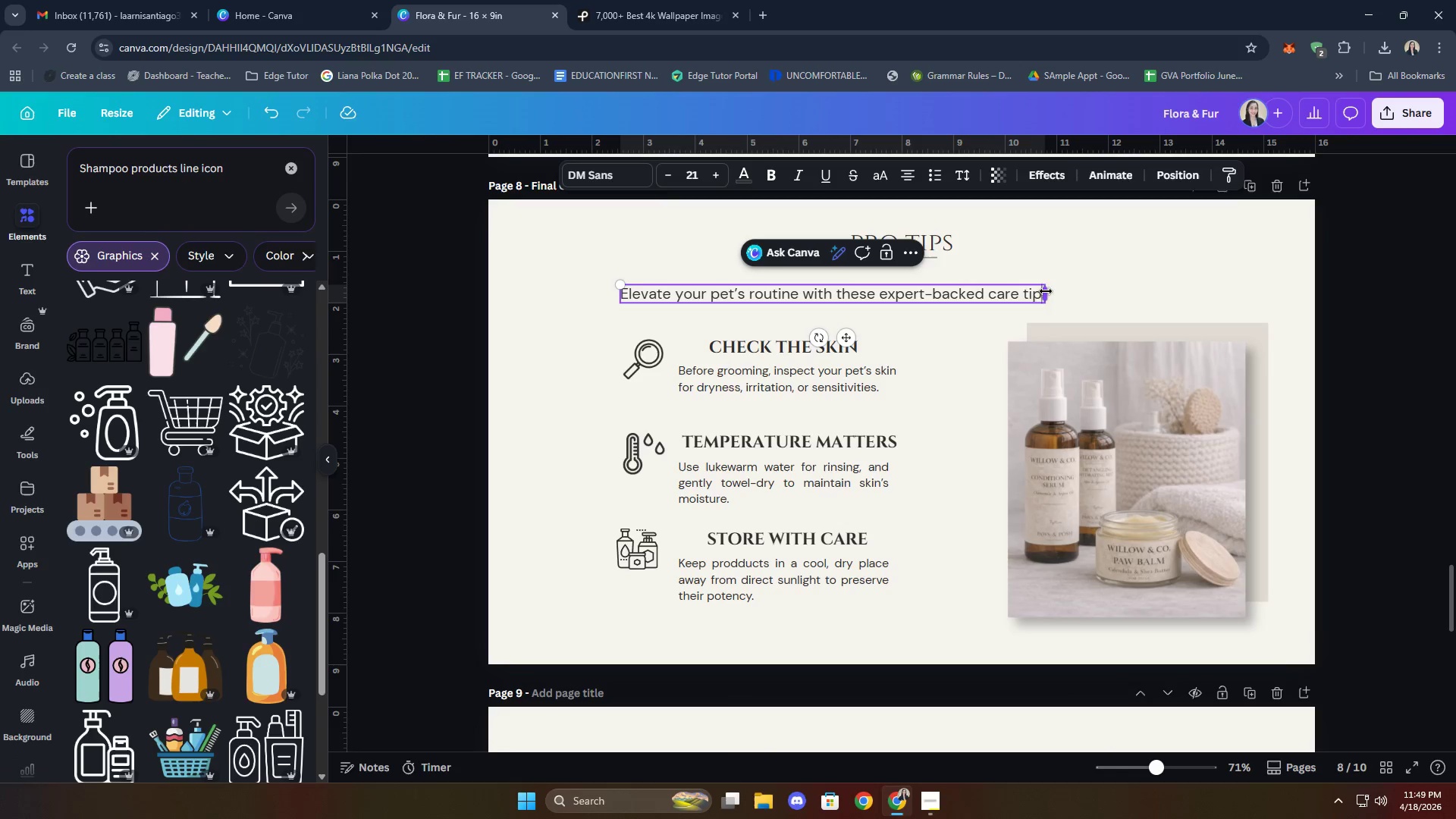 
key(Backspace)
 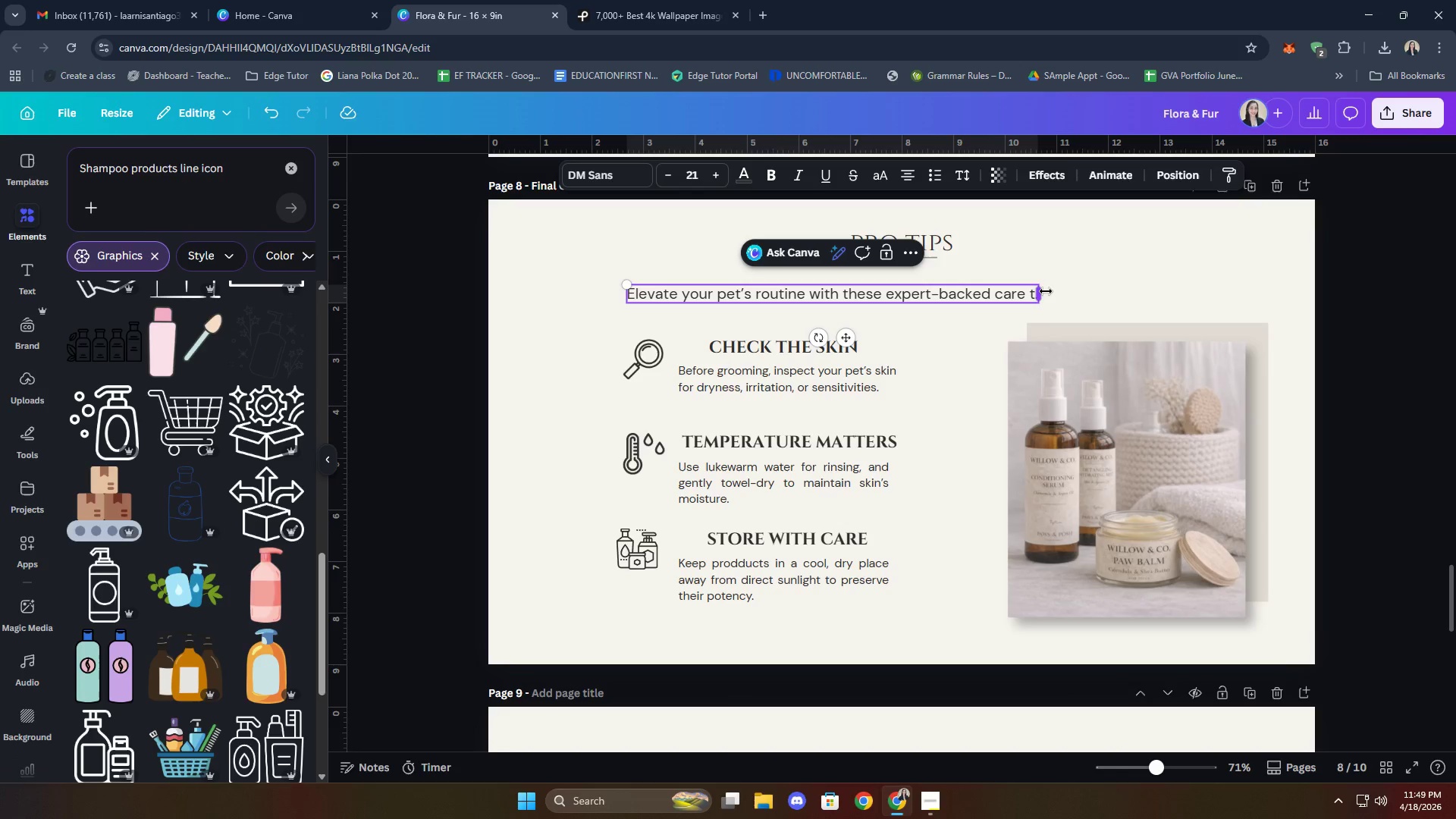 
key(Backspace)
 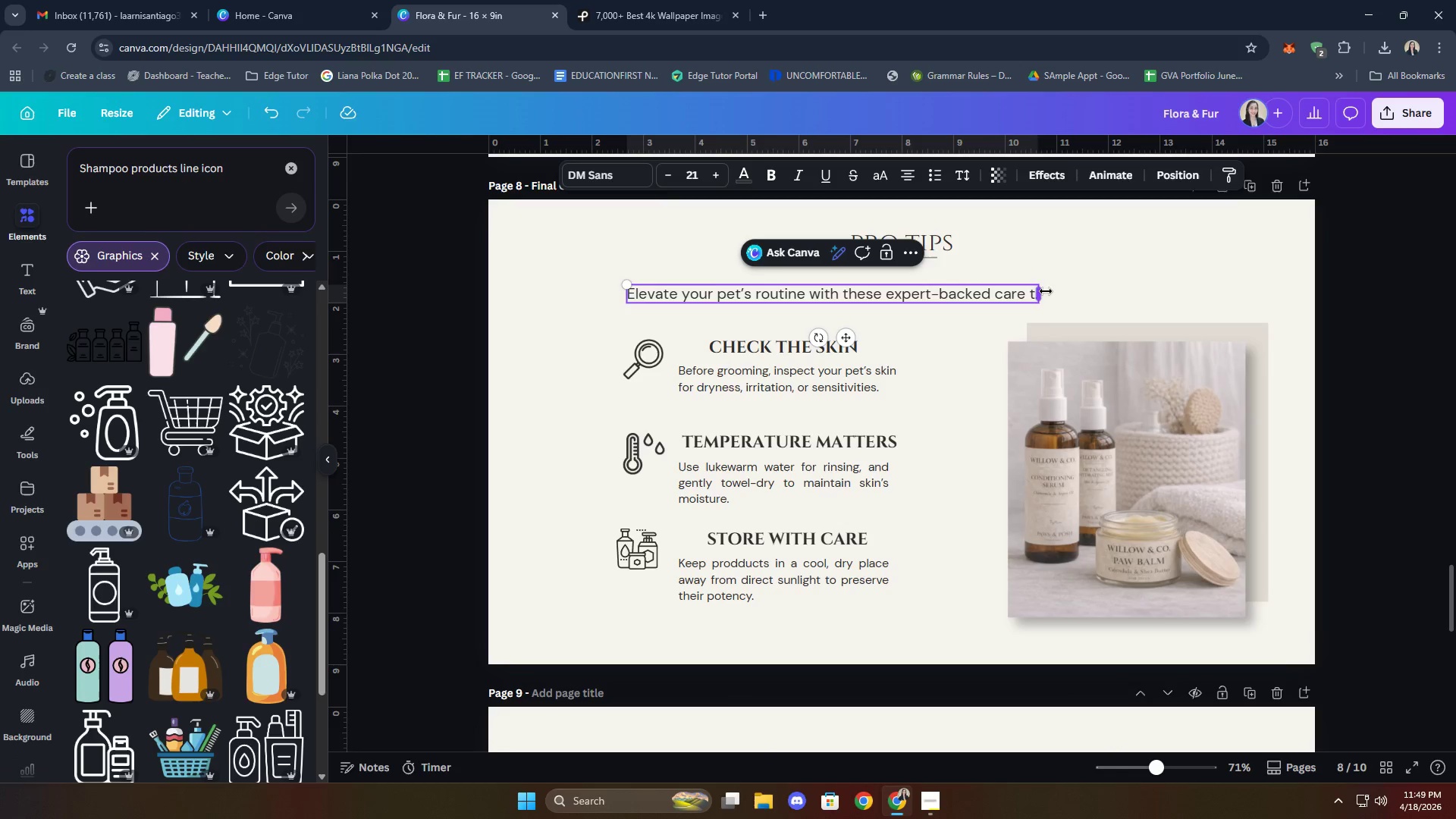 
key(Backspace)
 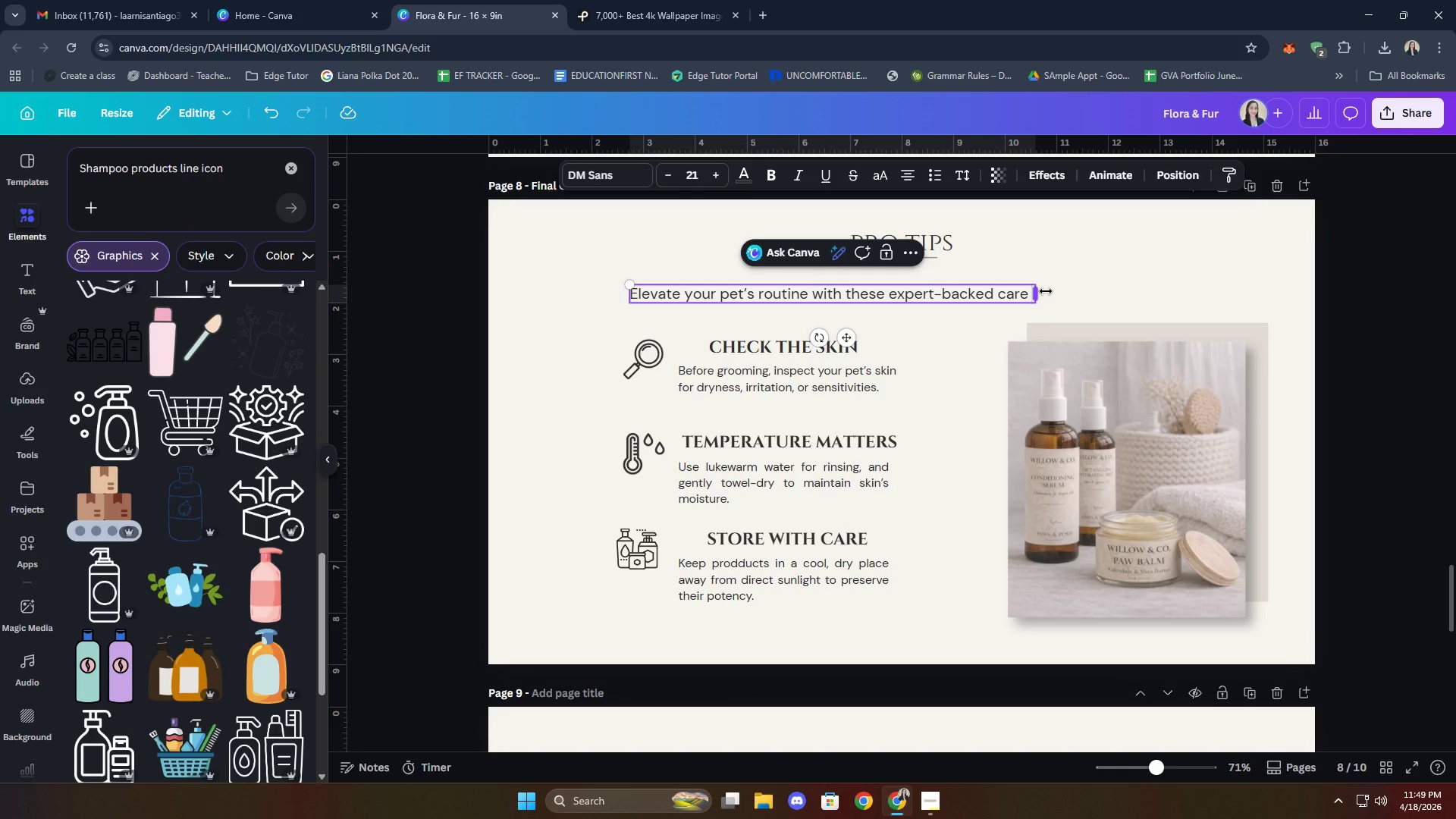 
type(essentials)
 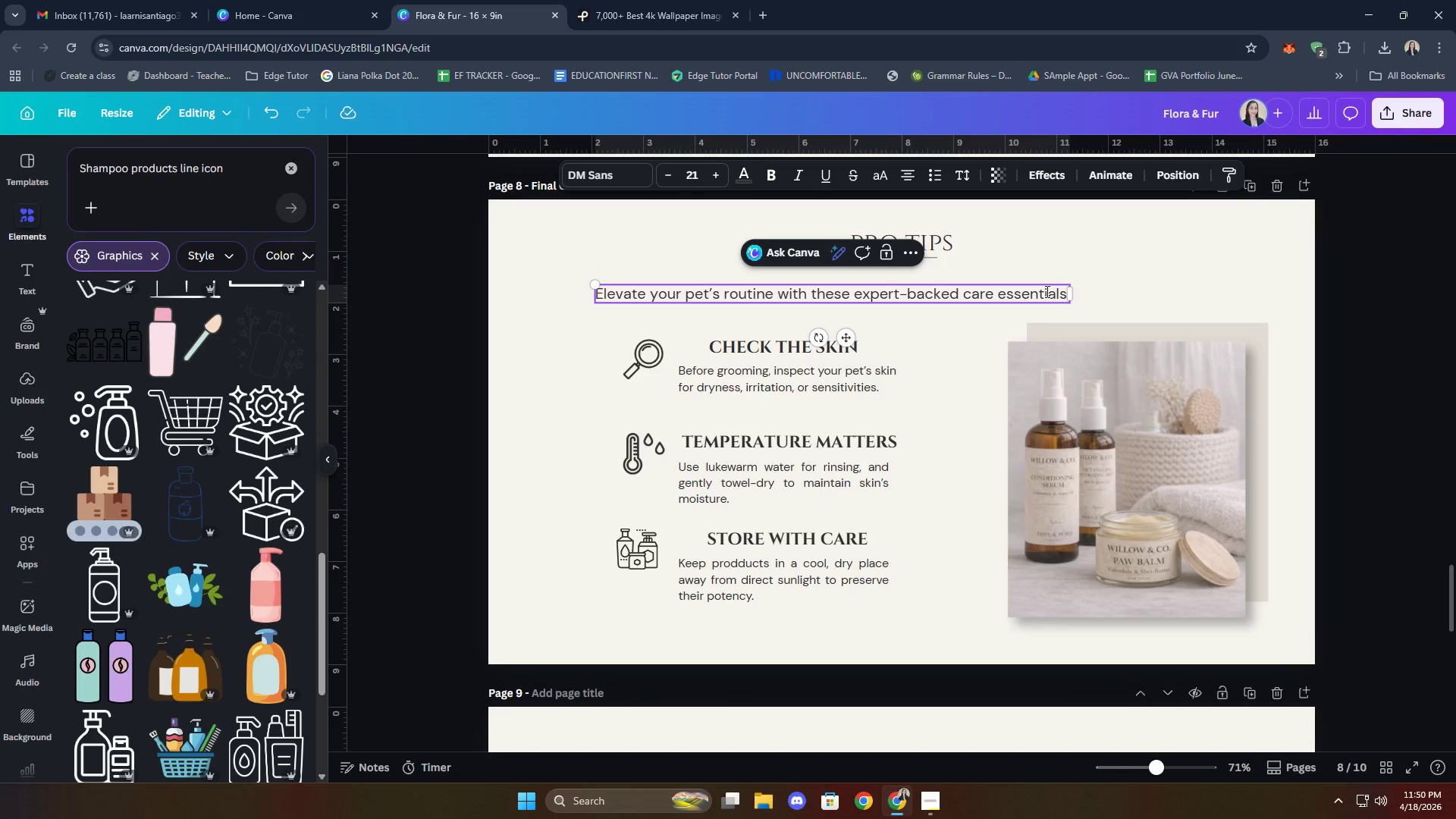 
key(Period)
 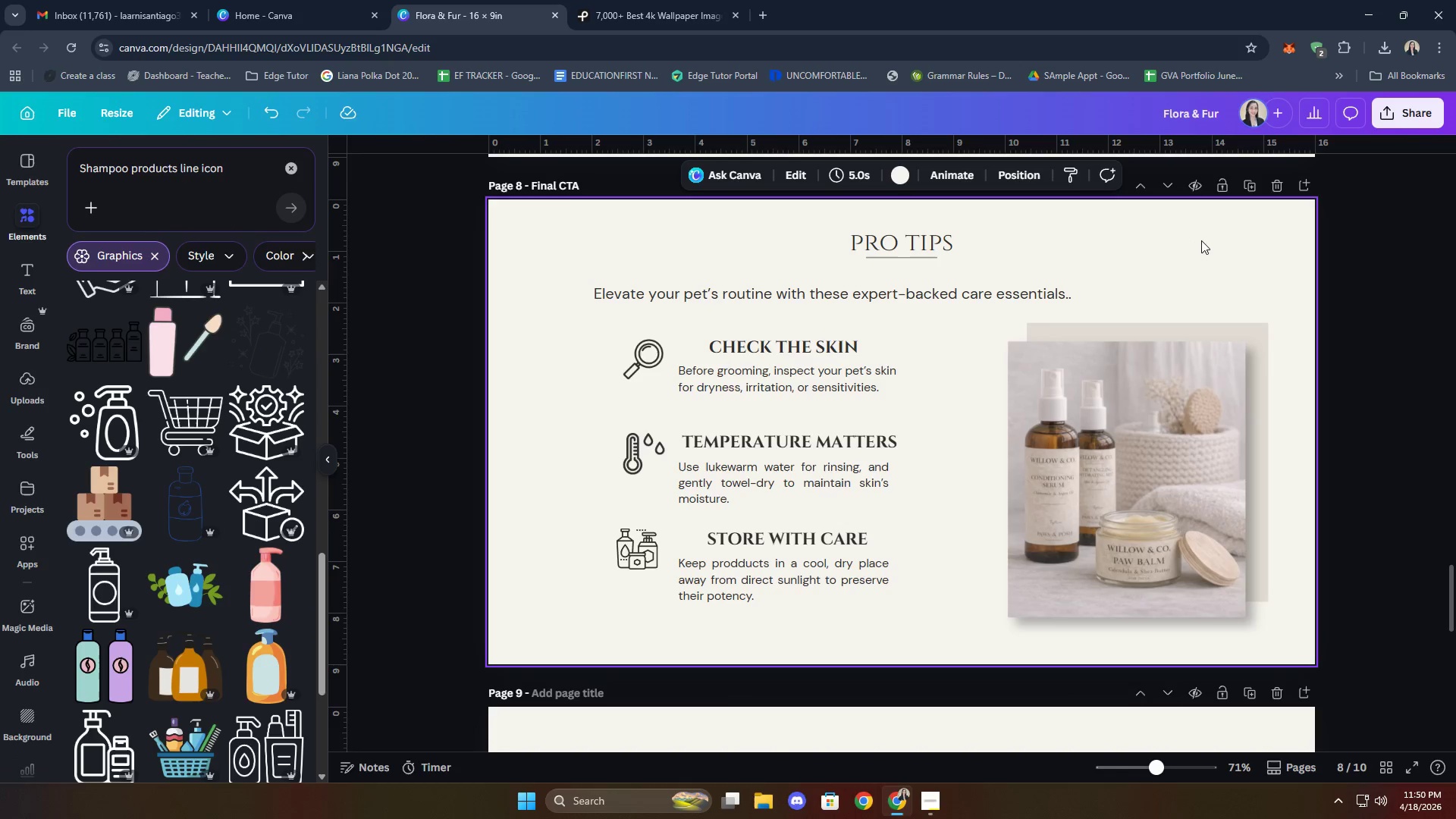 
left_click([1057, 292])
 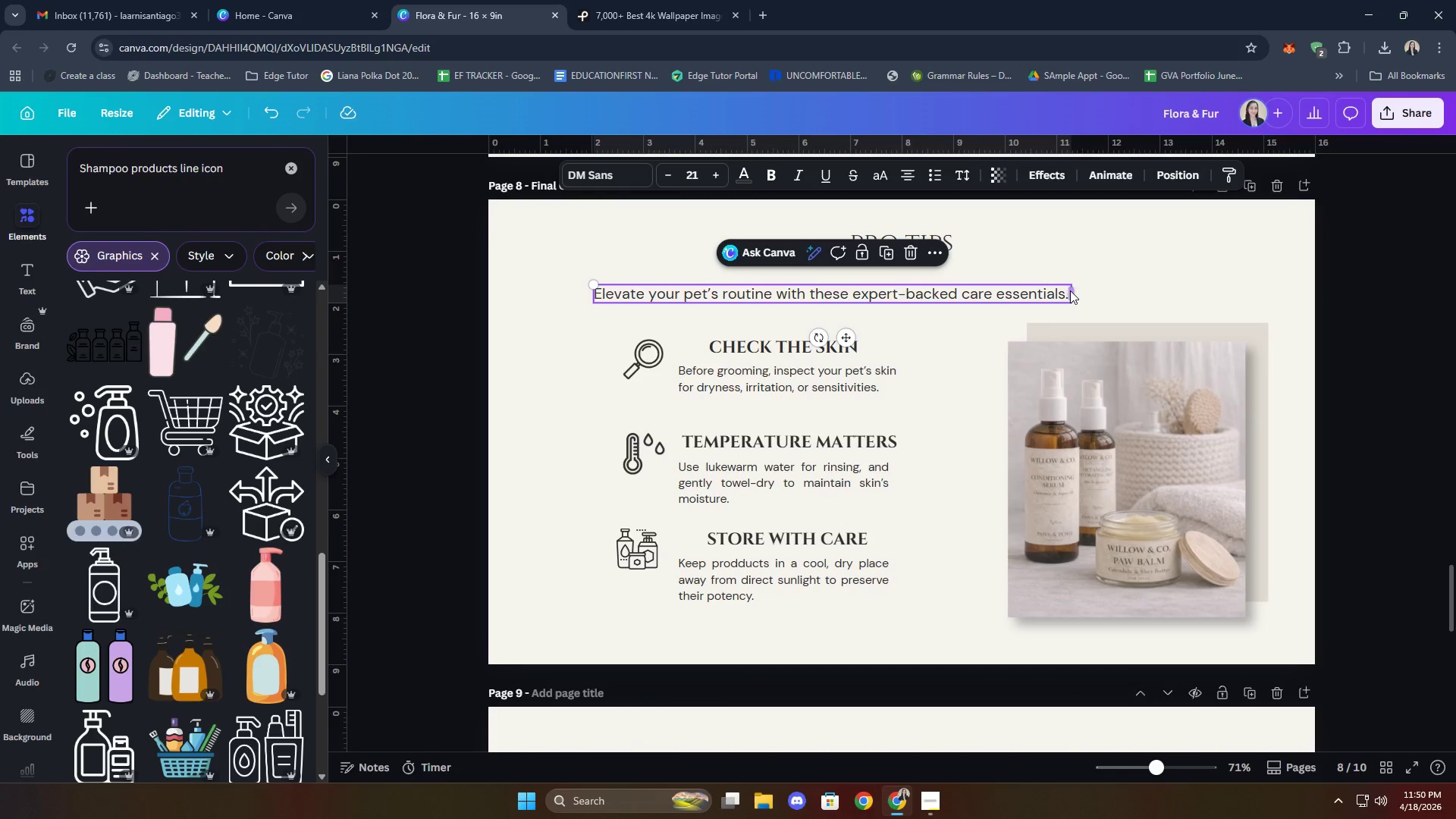 
left_click([1069, 290])
 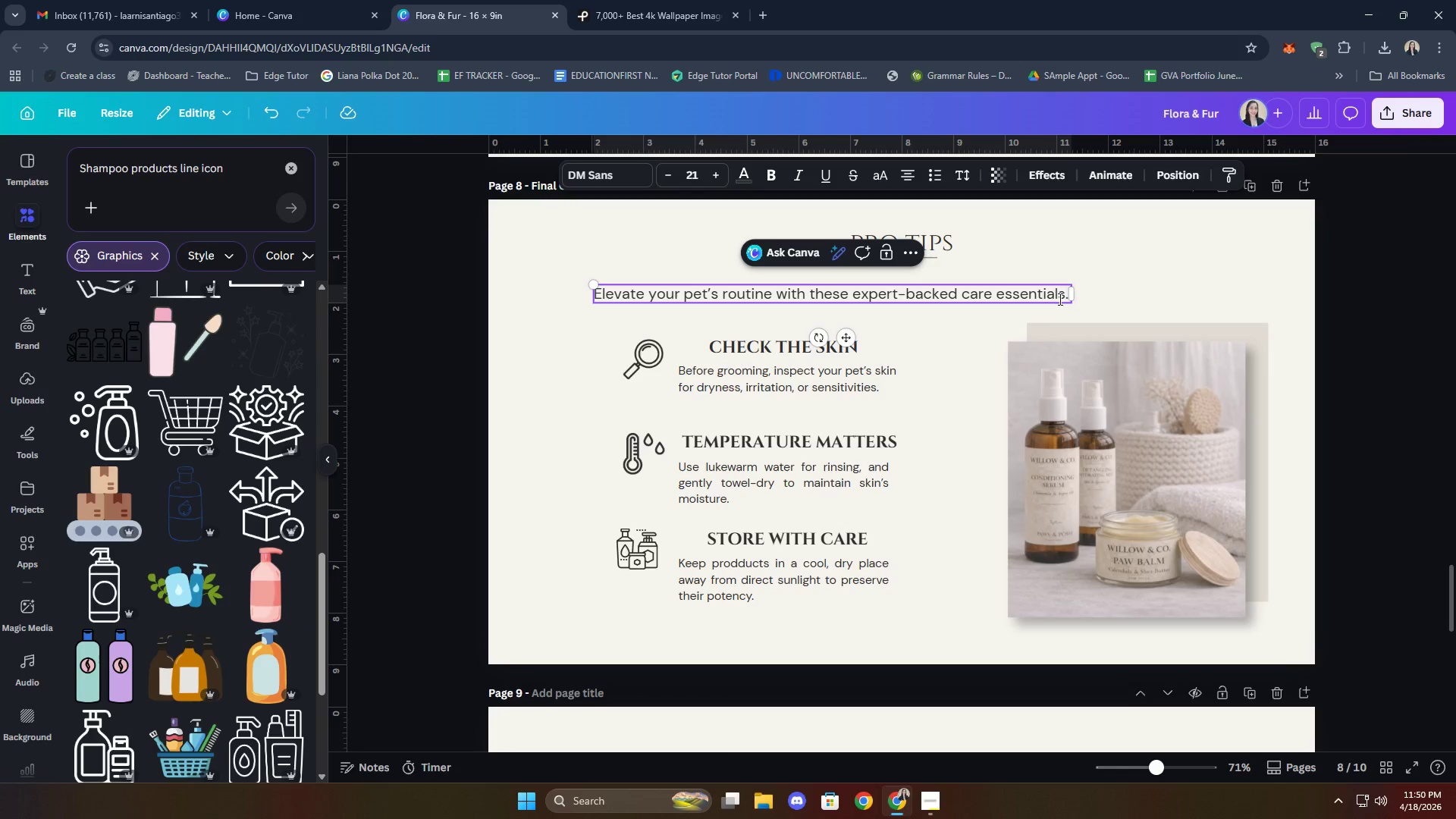 
key(ArrowRight)
 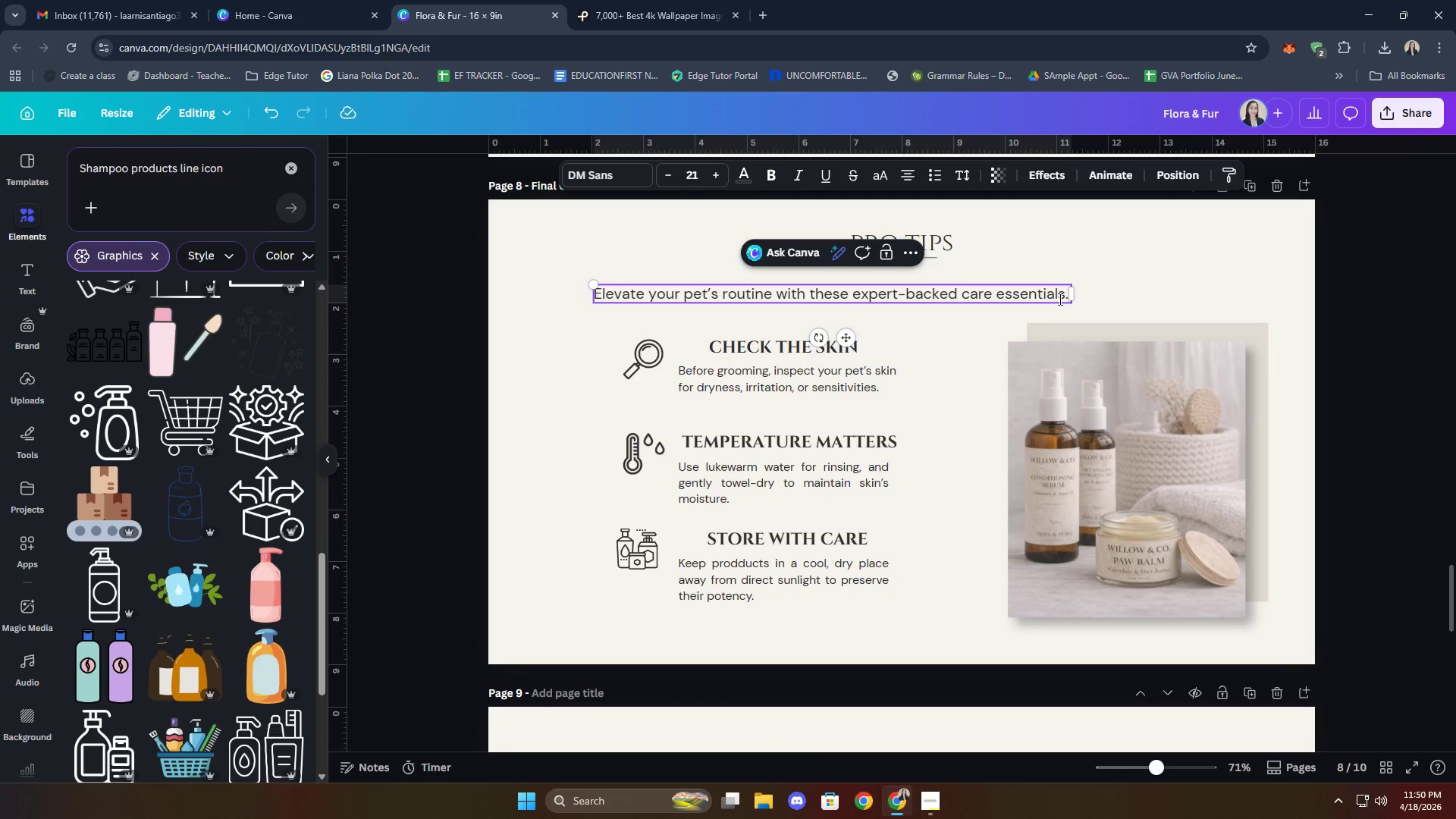 
key(Backspace)
 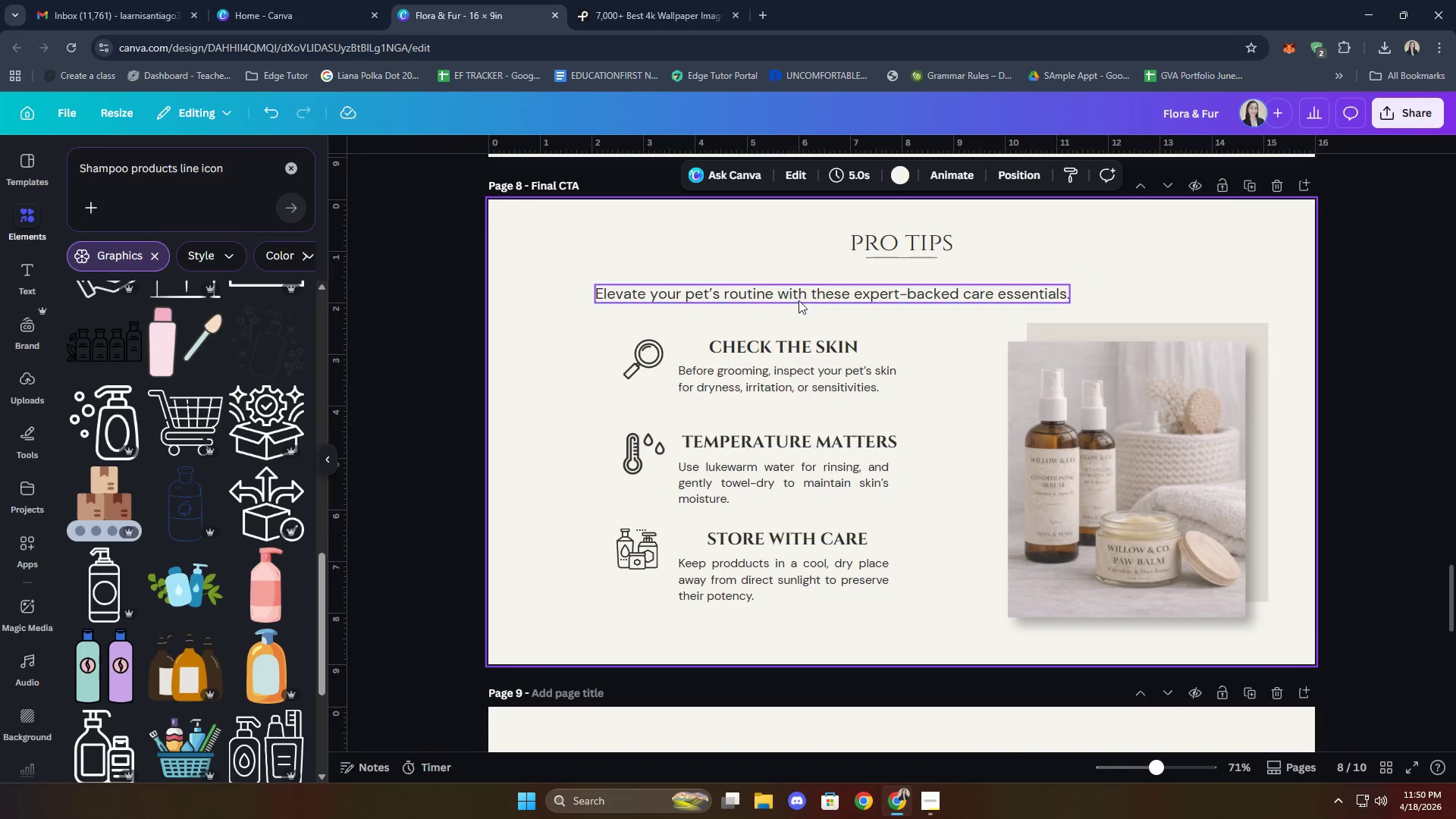 
left_click_drag(start_coordinate=[755, 298], to_coordinate=[786, 298])
 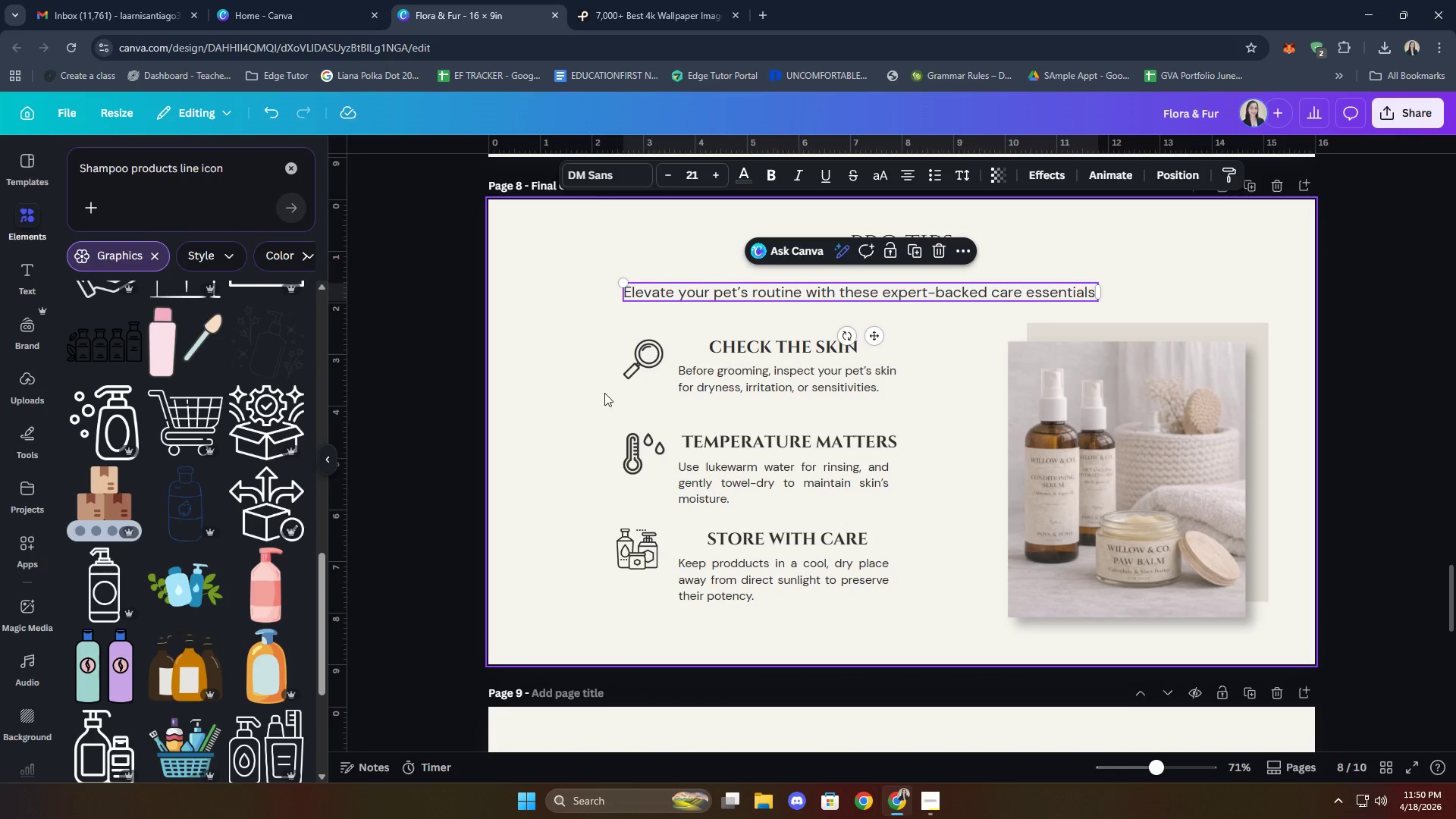 
left_click([594, 356])
 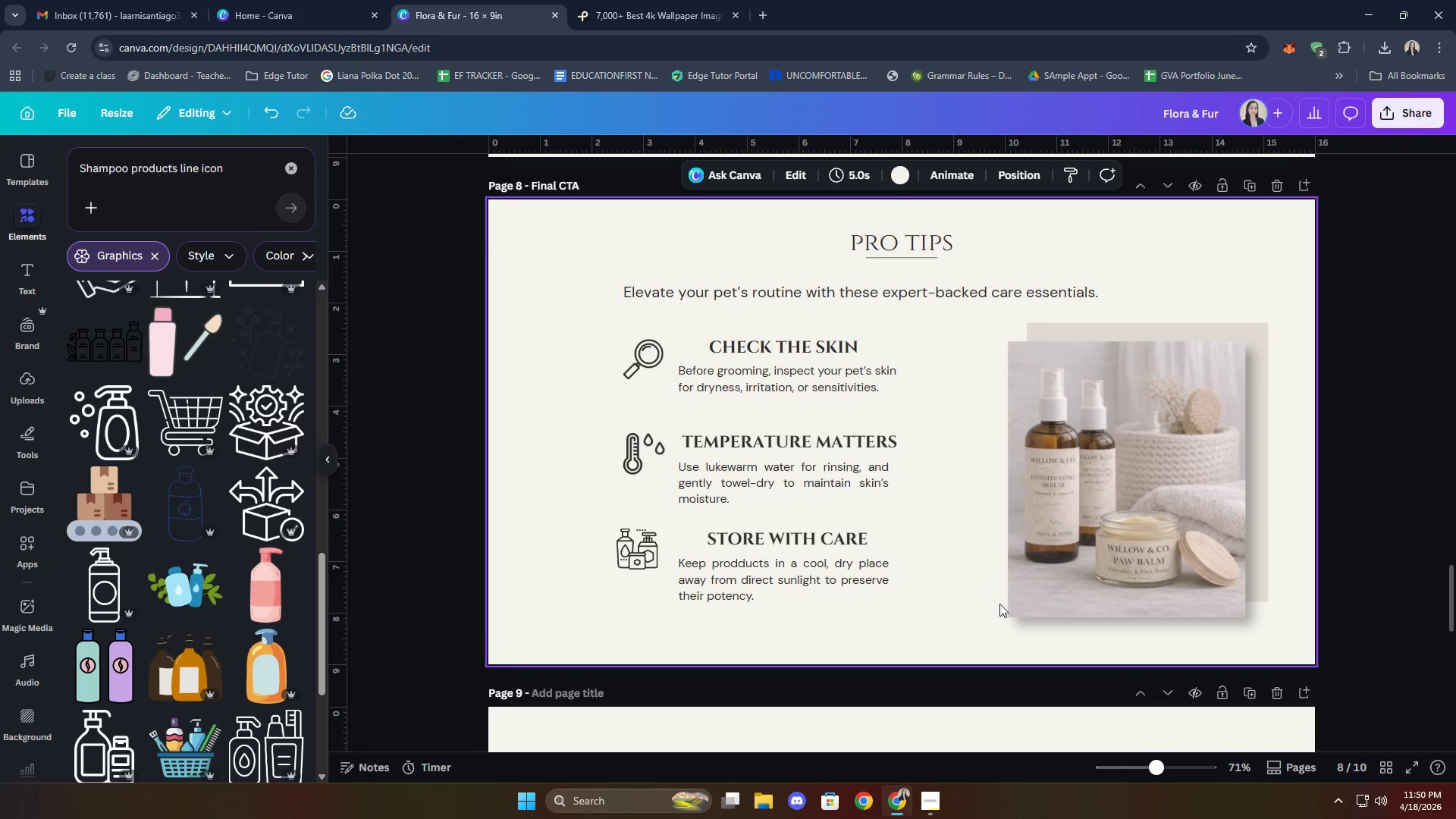 
wait(42.45)
 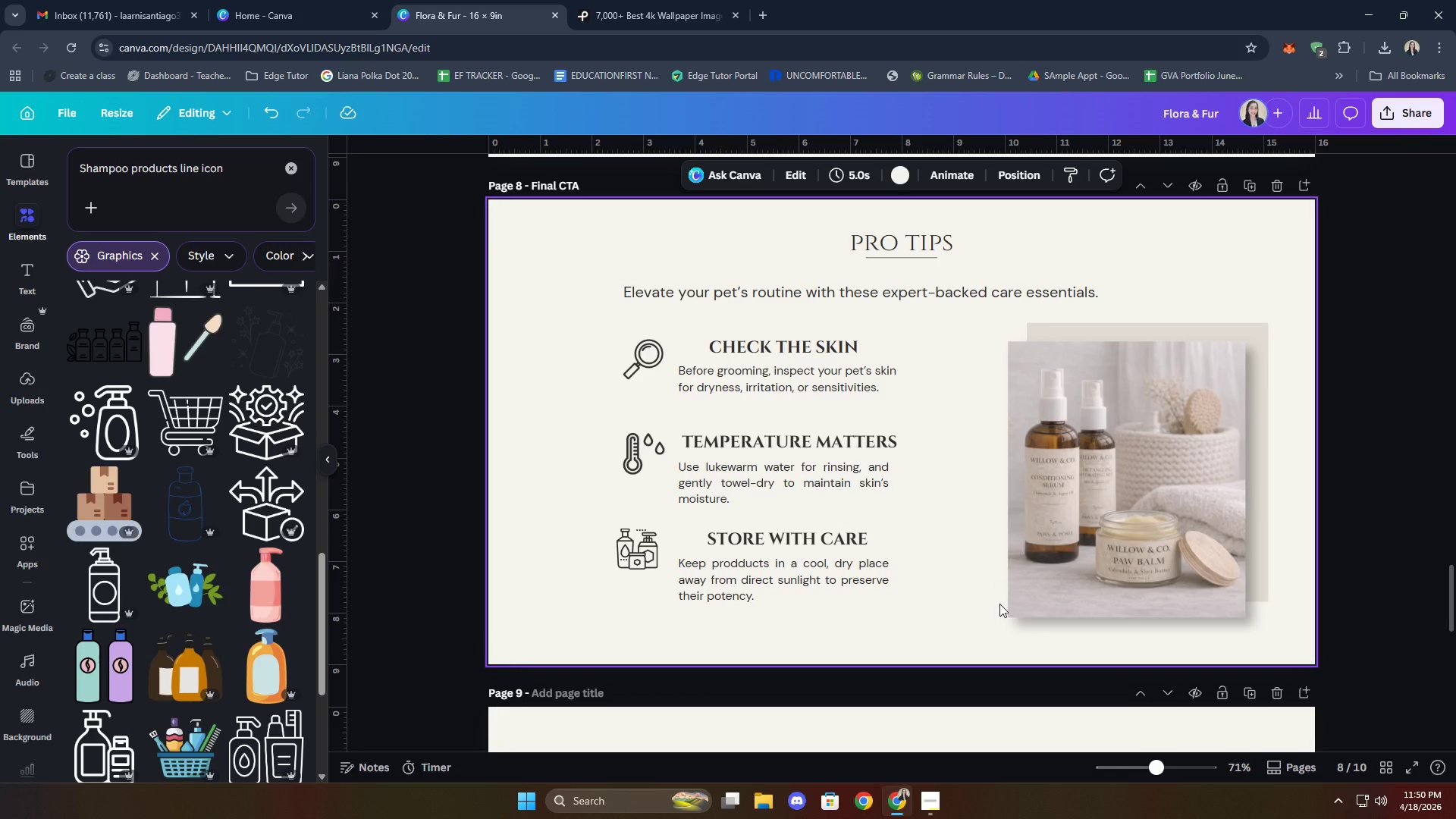 
left_click([650, 357])
 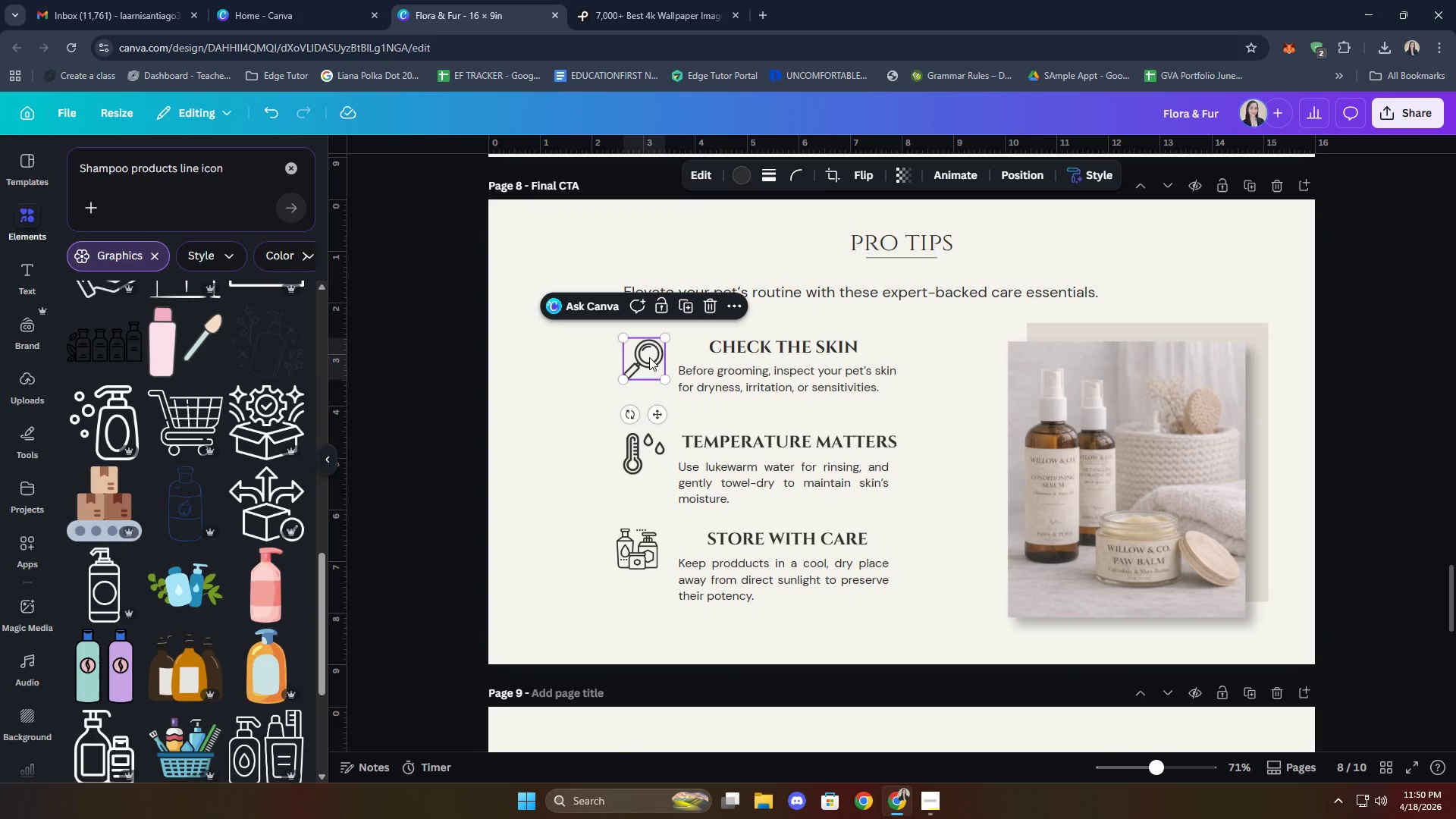 
left_click_drag(start_coordinate=[649, 357], to_coordinate=[648, 362])
 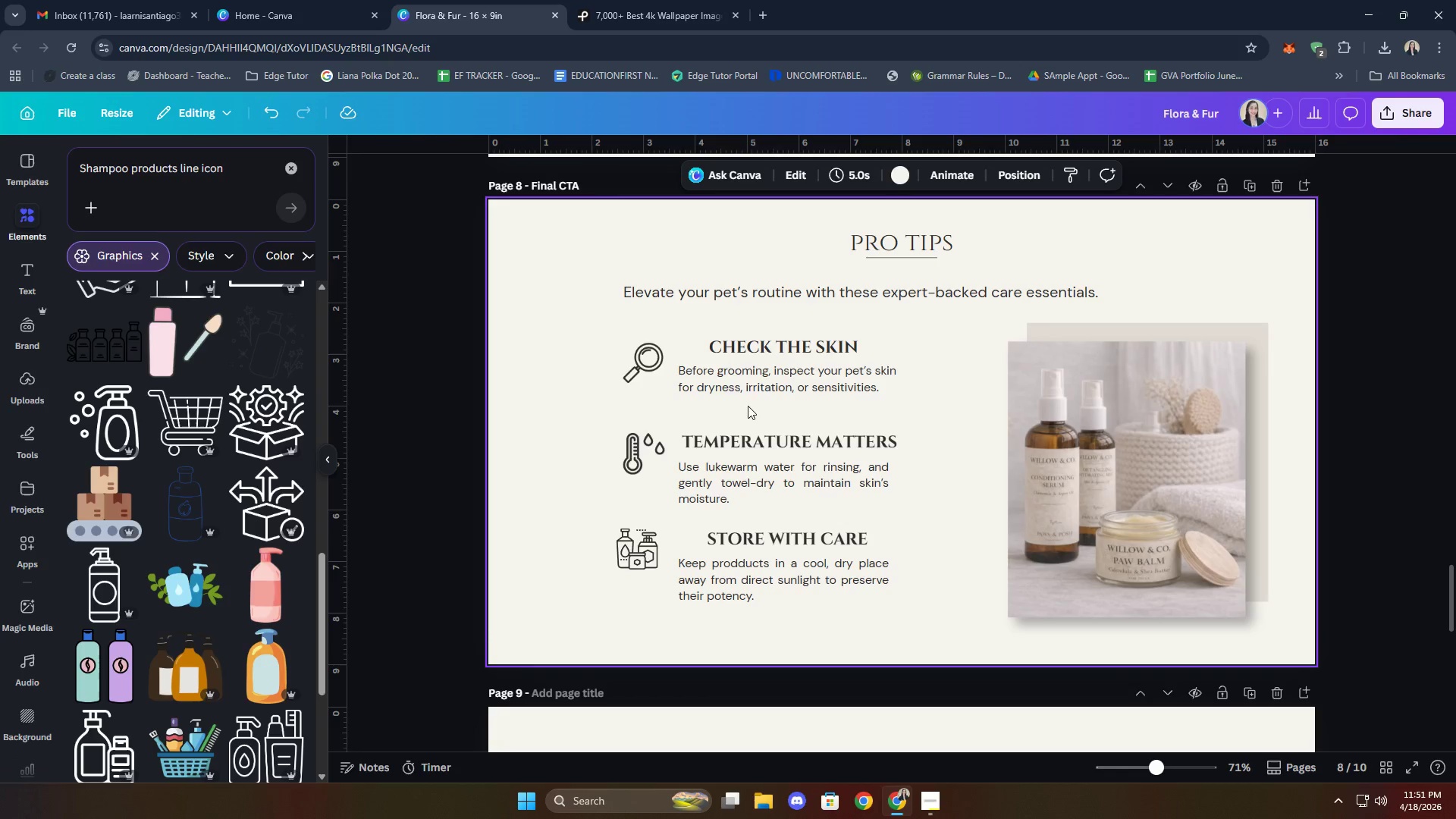 
wait(19.95)
 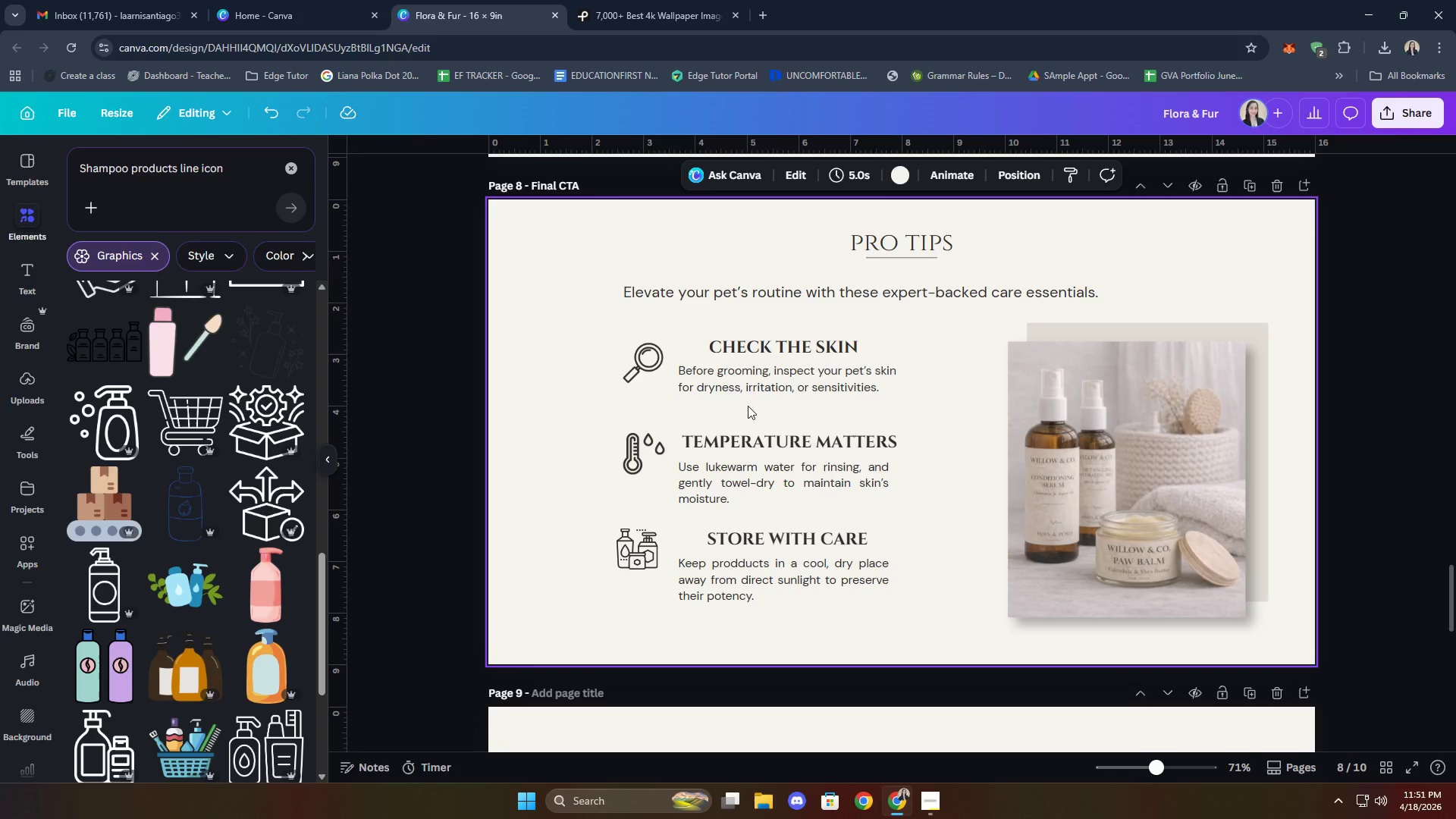 
left_click([803, 351])
 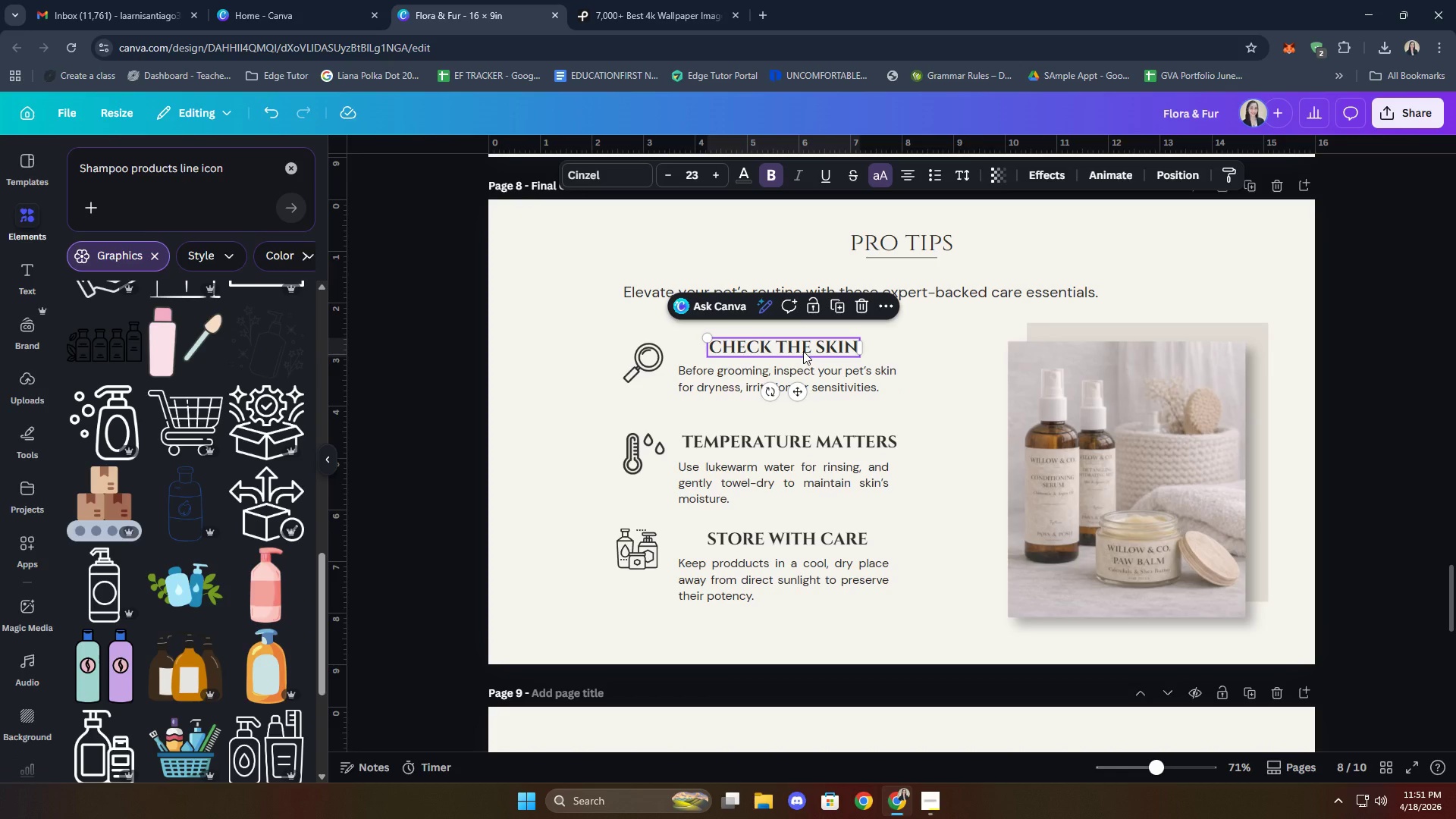 
key(ArrowUp)
 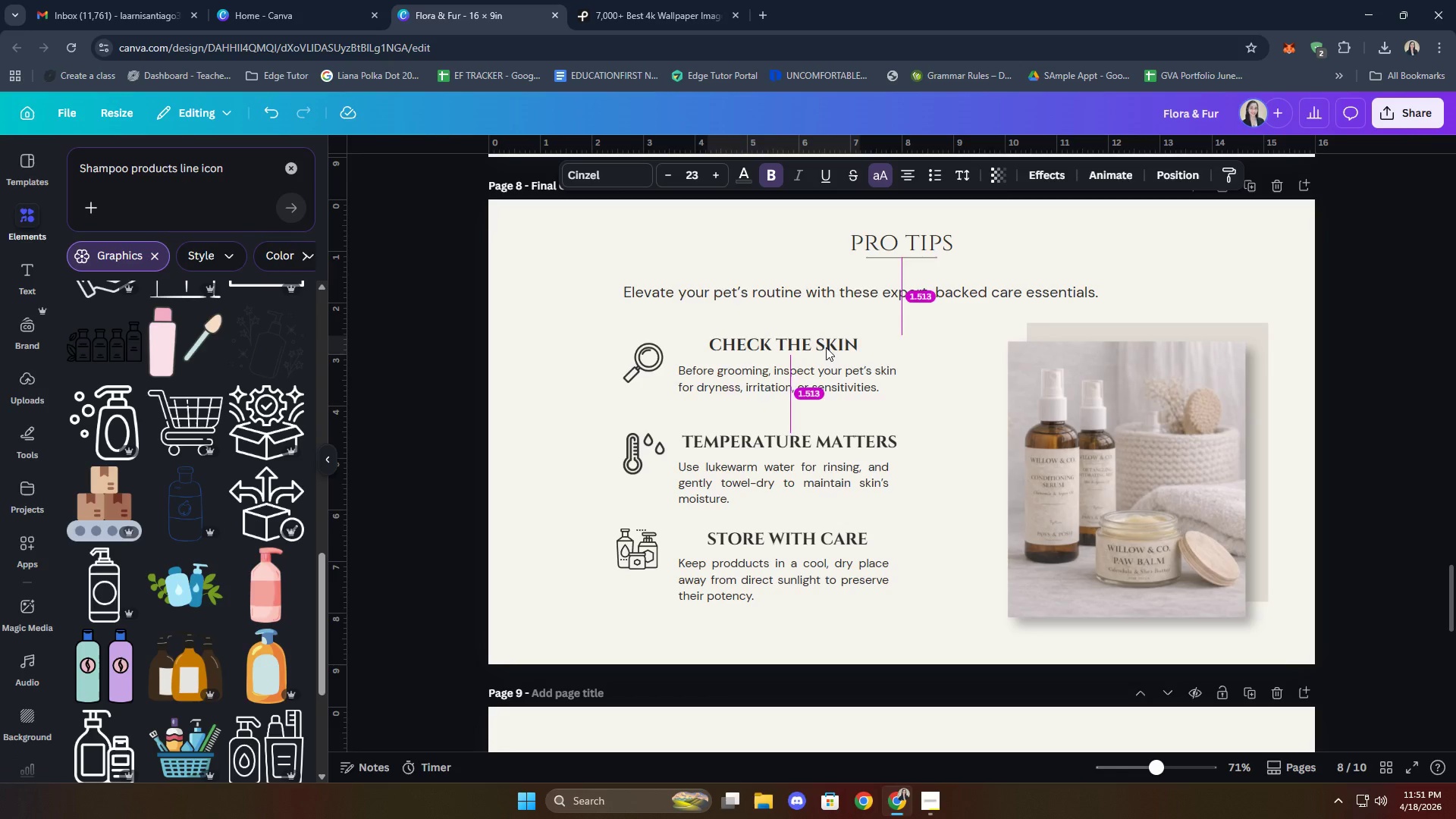 
left_click([962, 424])
 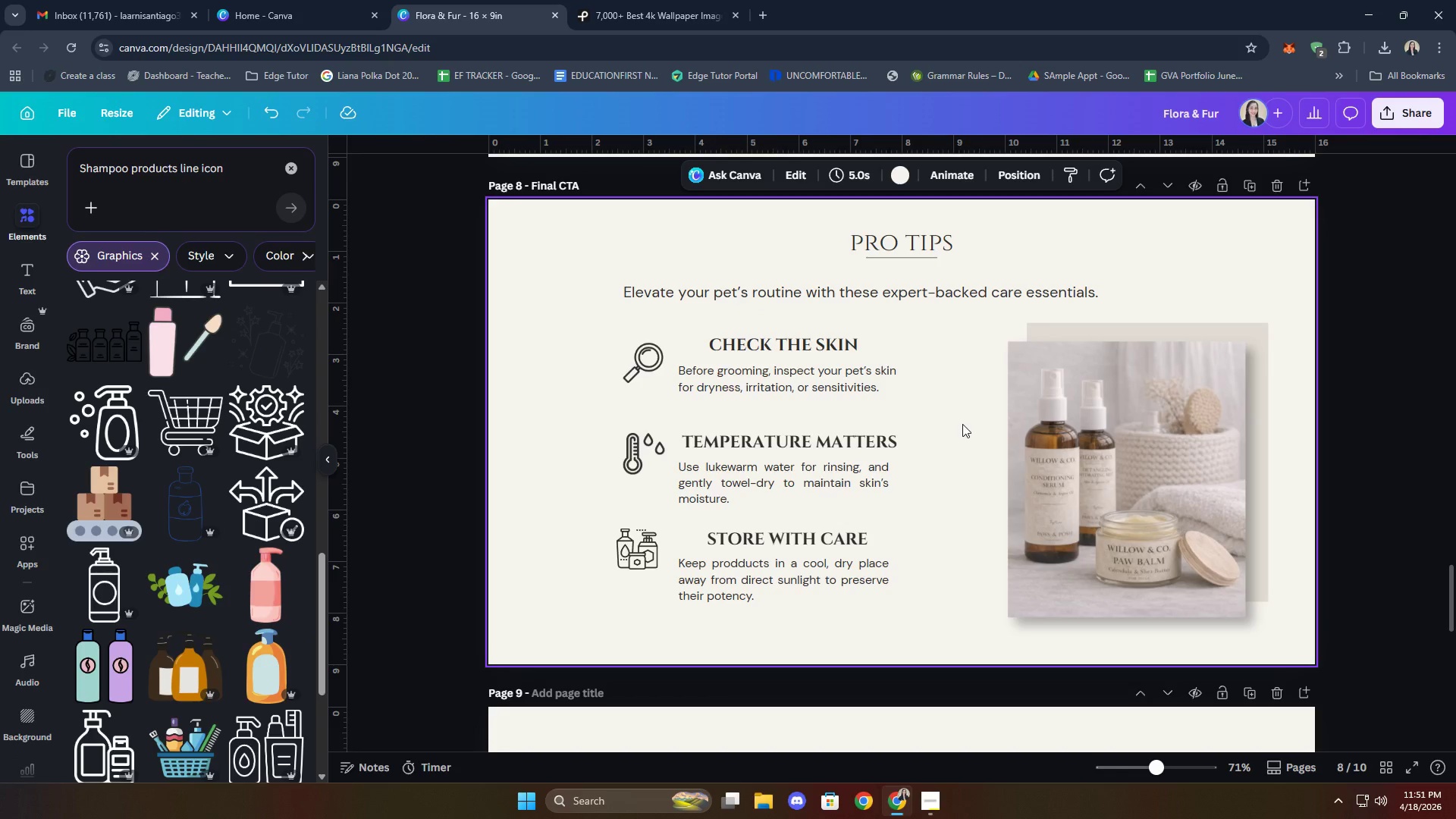 
wait(10.64)
 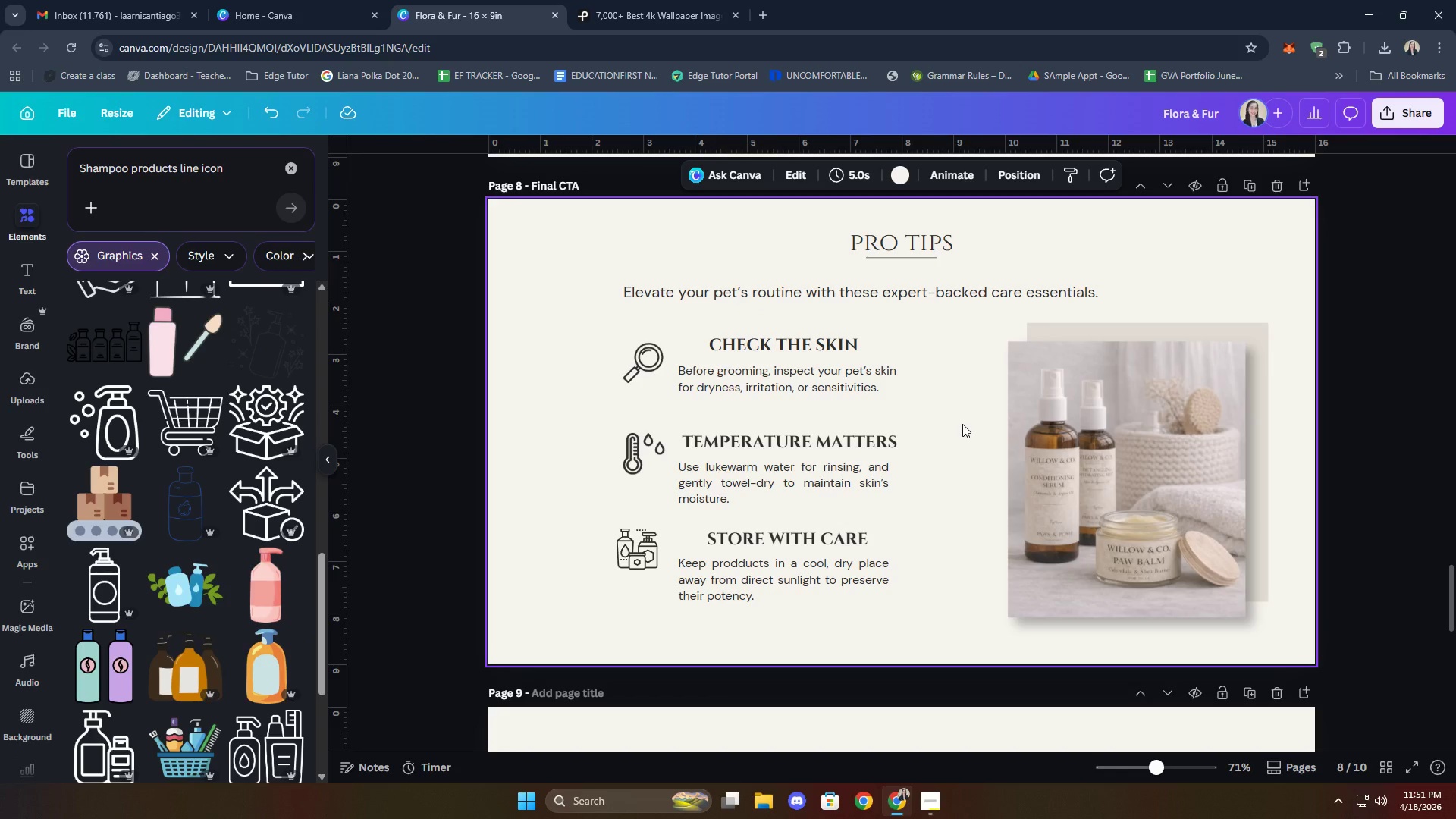 
left_click([1112, 726])
 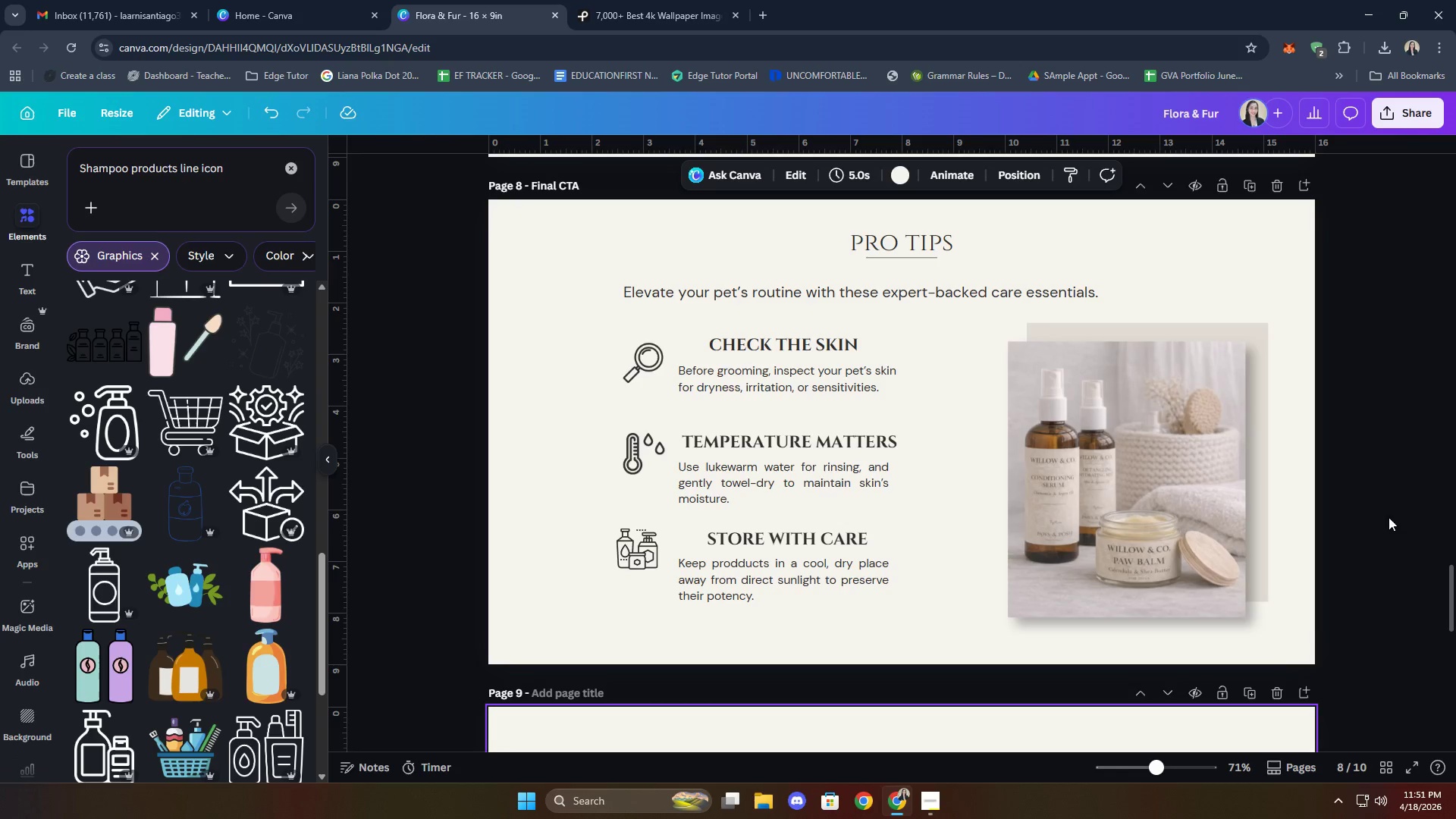 
wait(25.86)
 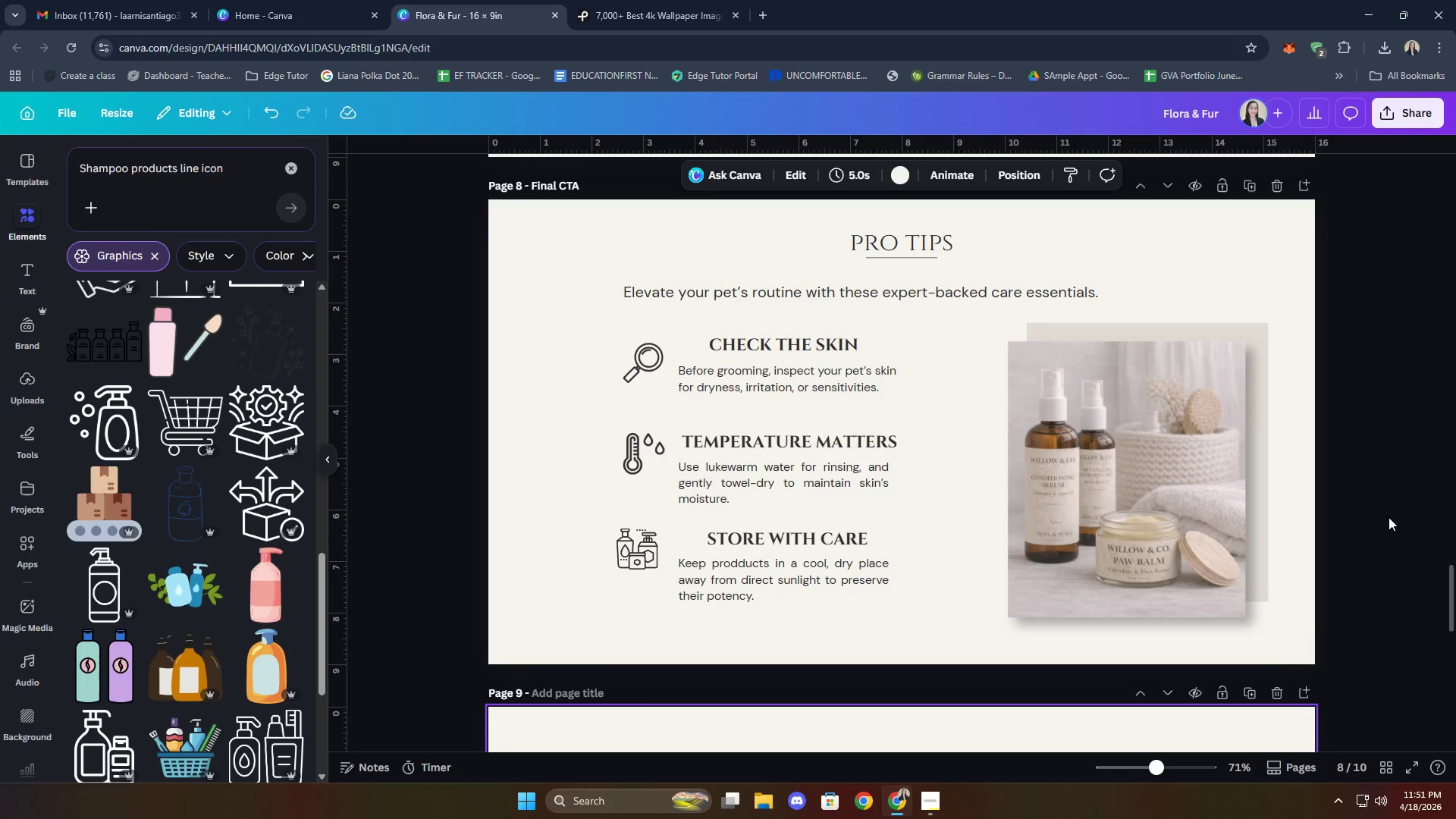 
left_click([869, 383])
 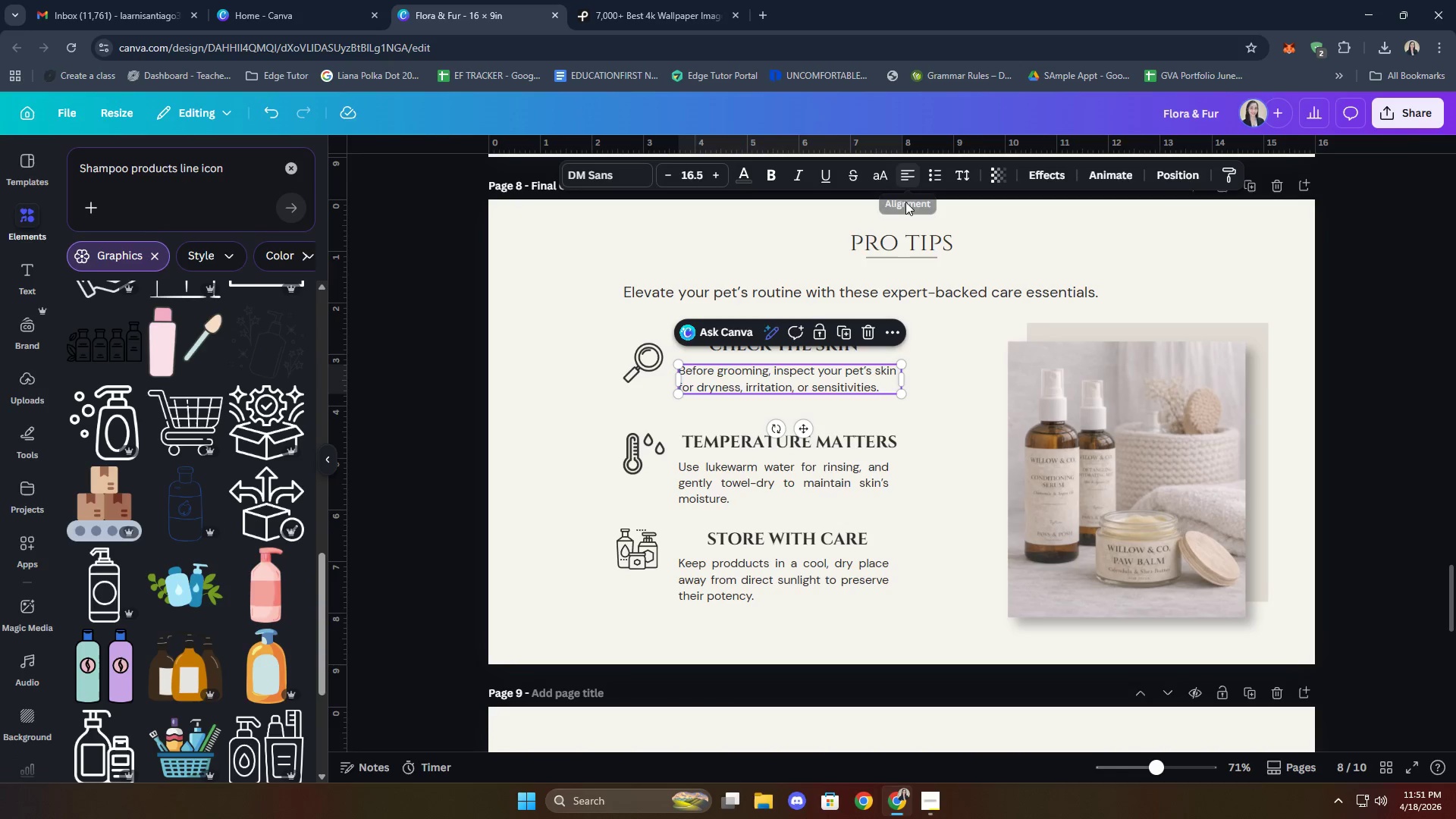 
left_click([848, 488])
 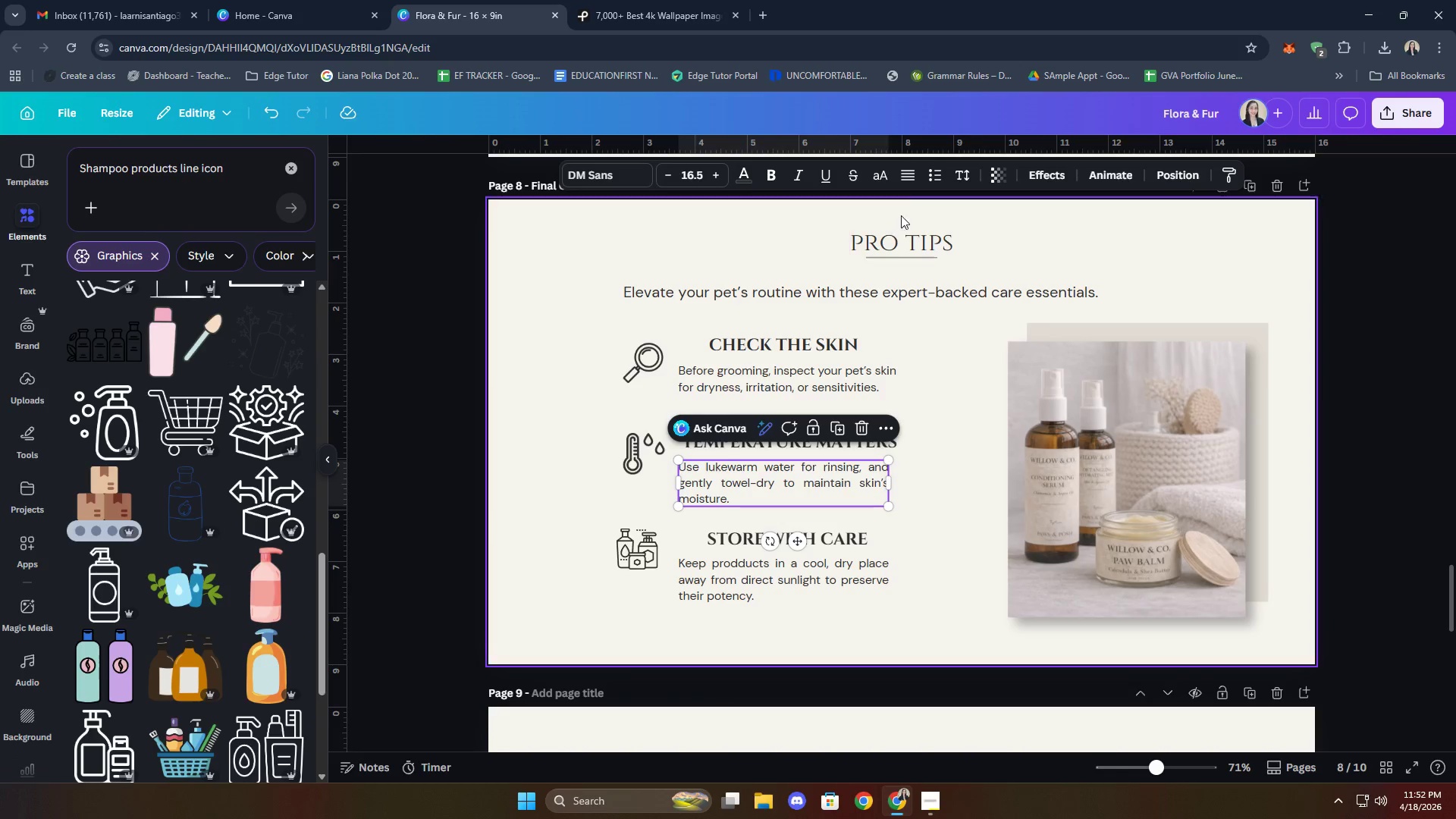 
left_click([912, 184])
 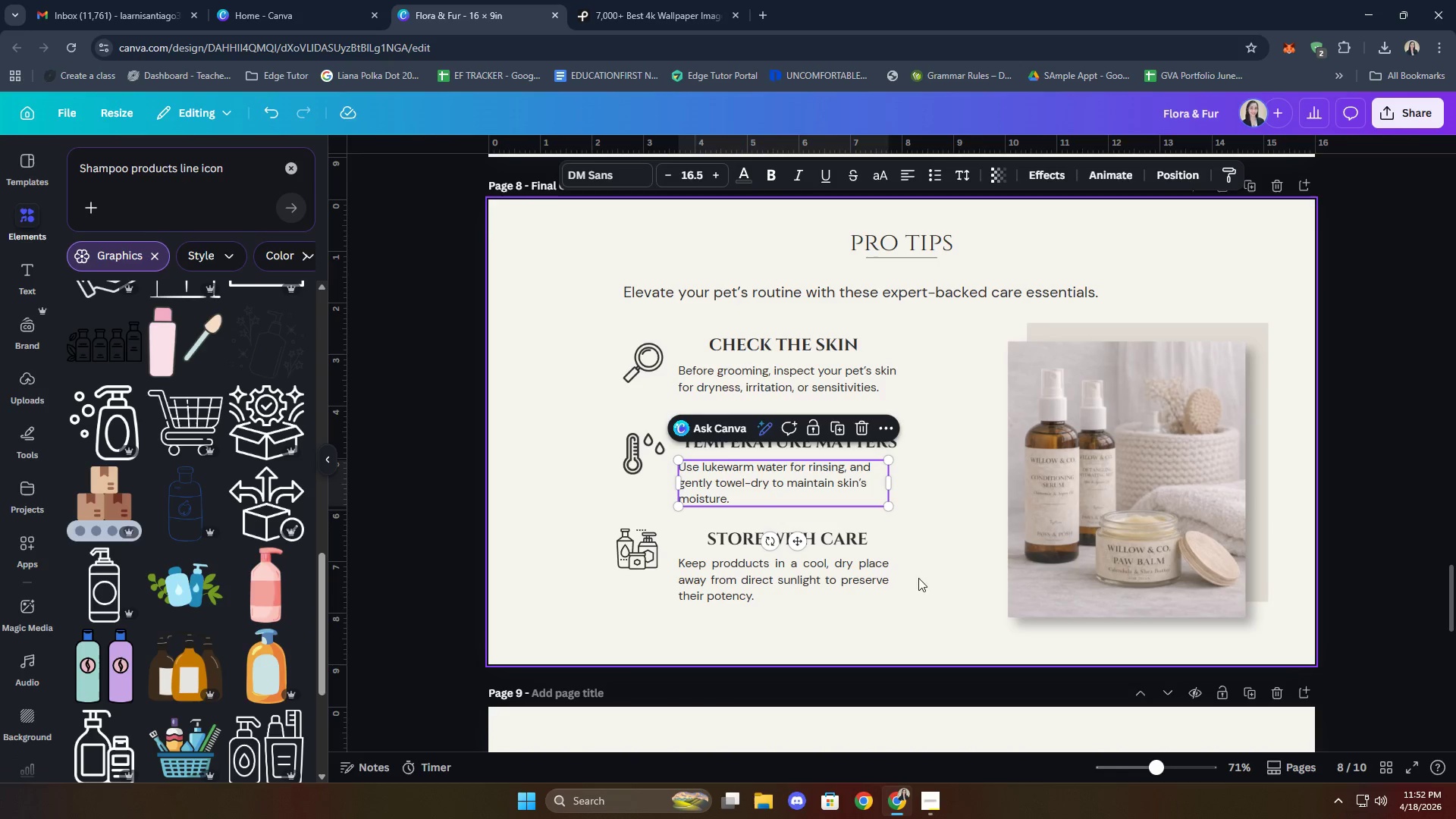 
left_click([934, 532])
 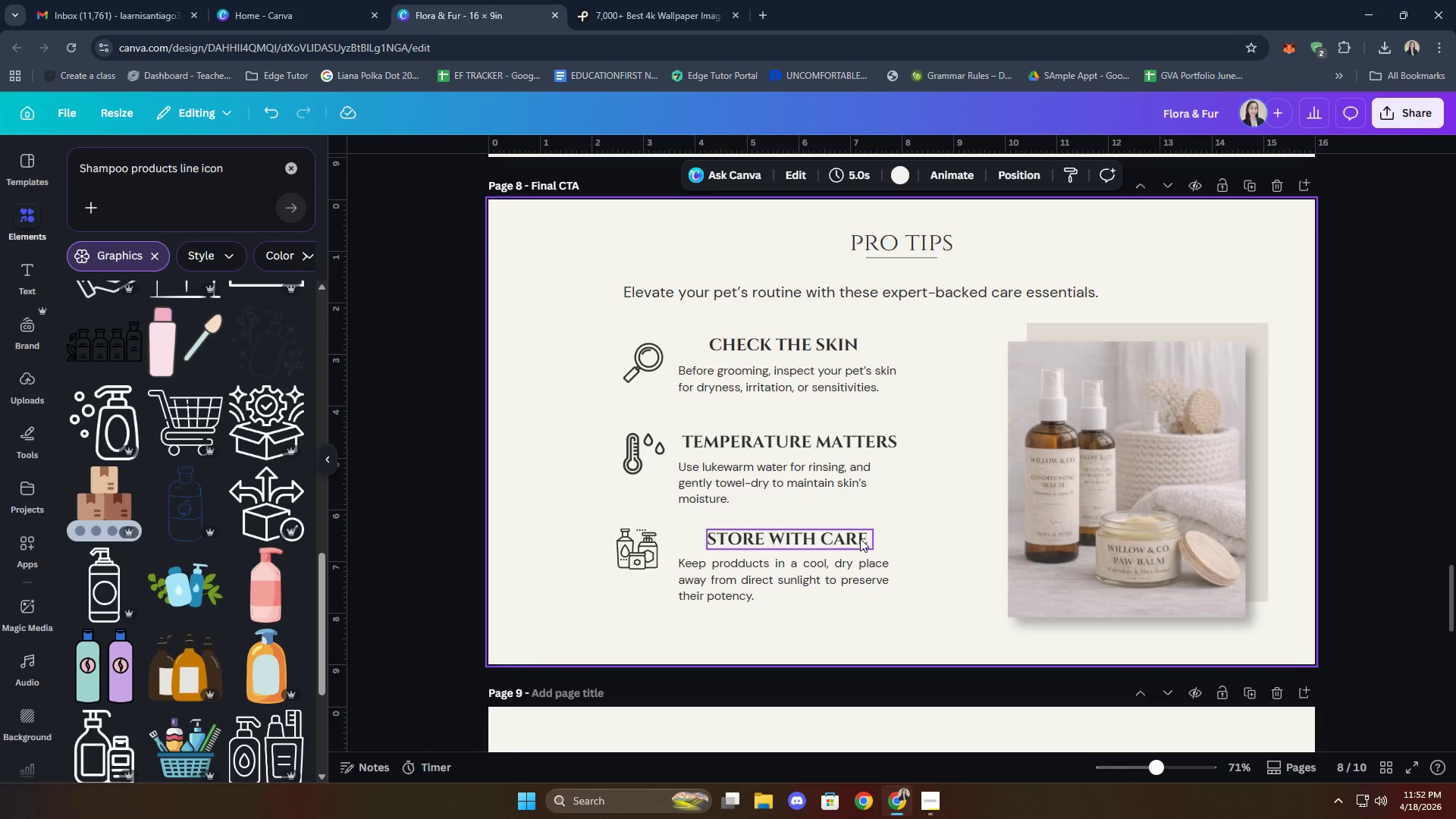 
left_click([835, 488])
 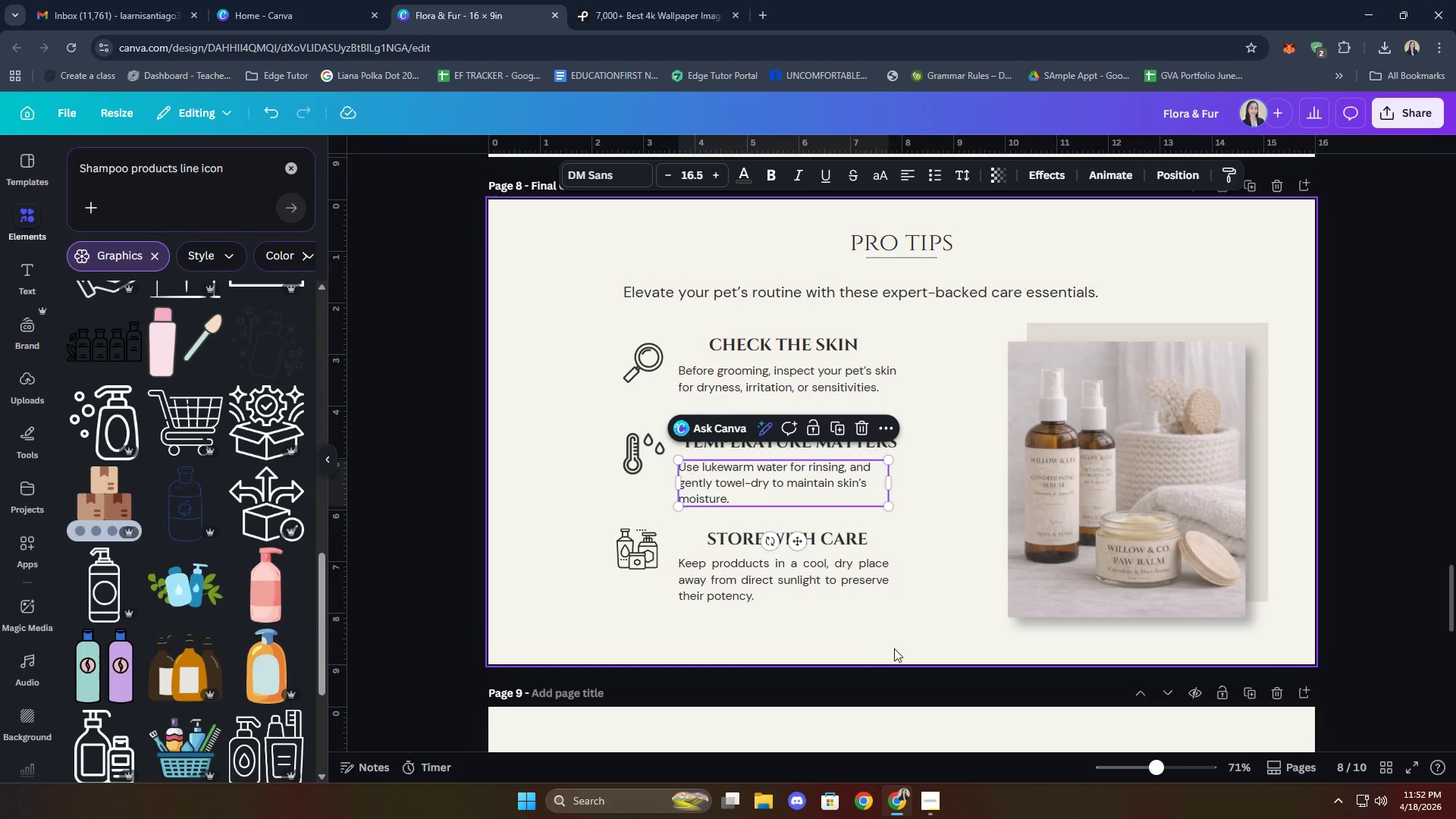 
left_click([836, 557])
 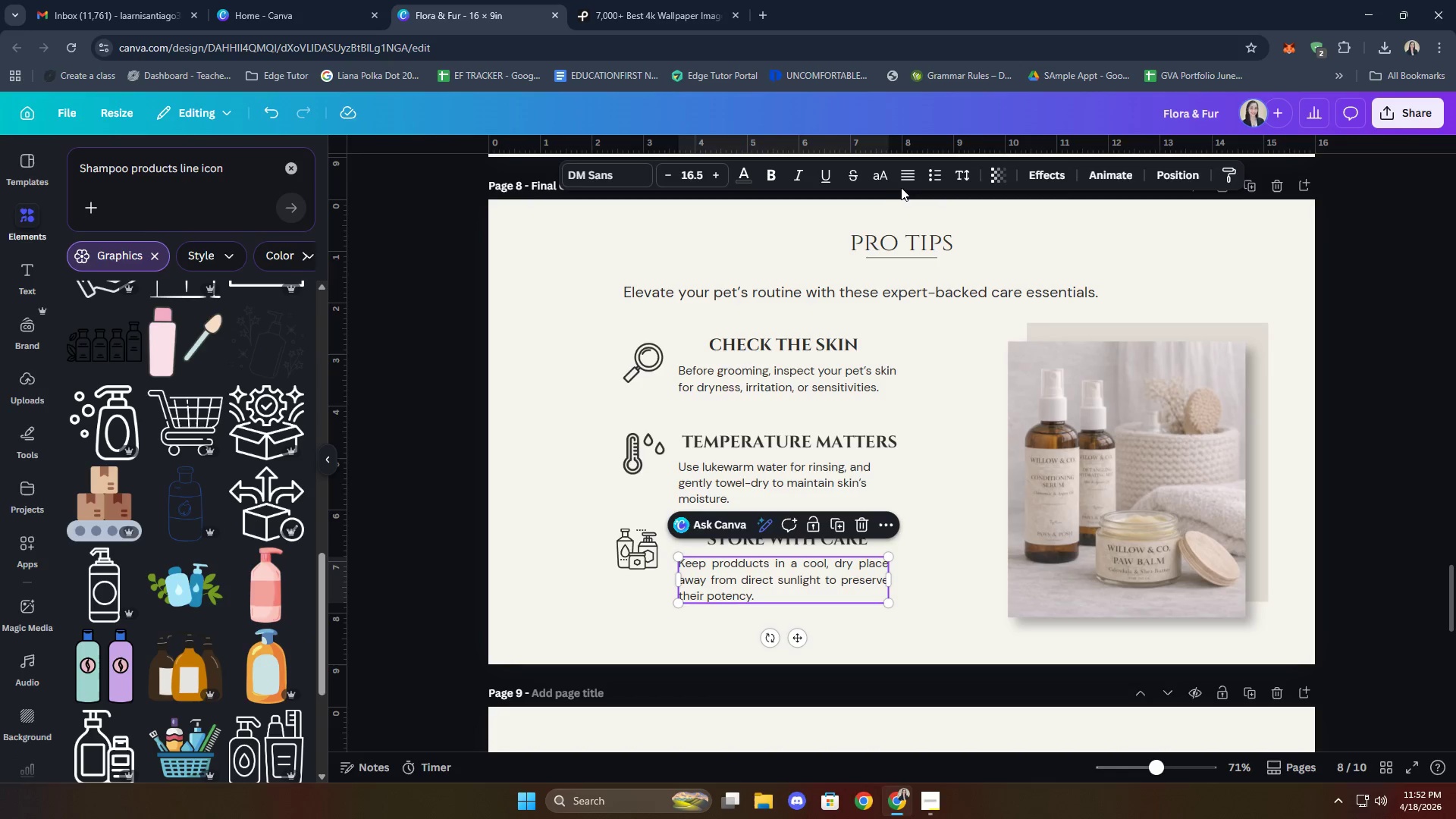 
left_click([908, 176])
 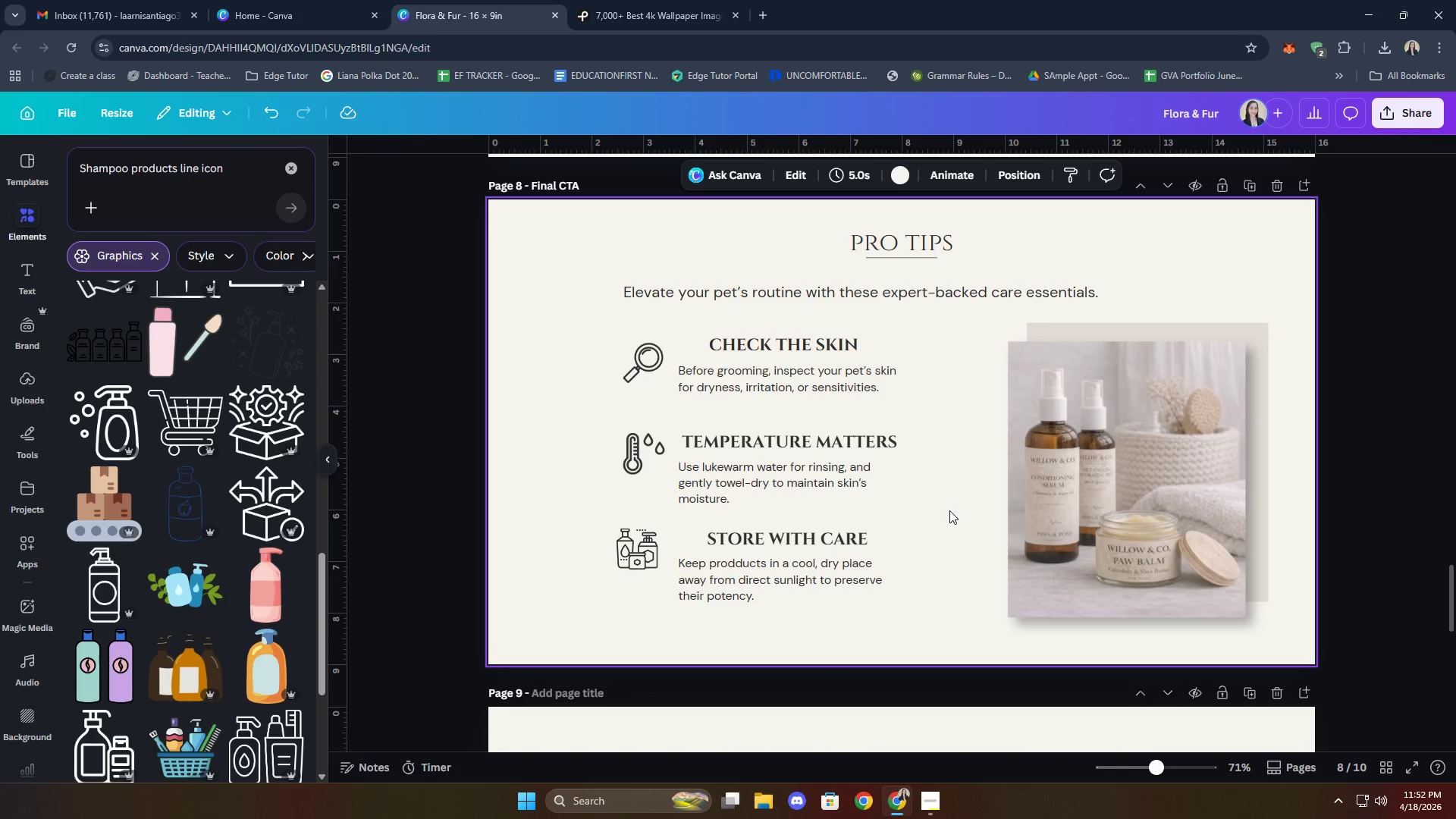 
wait(6.16)
 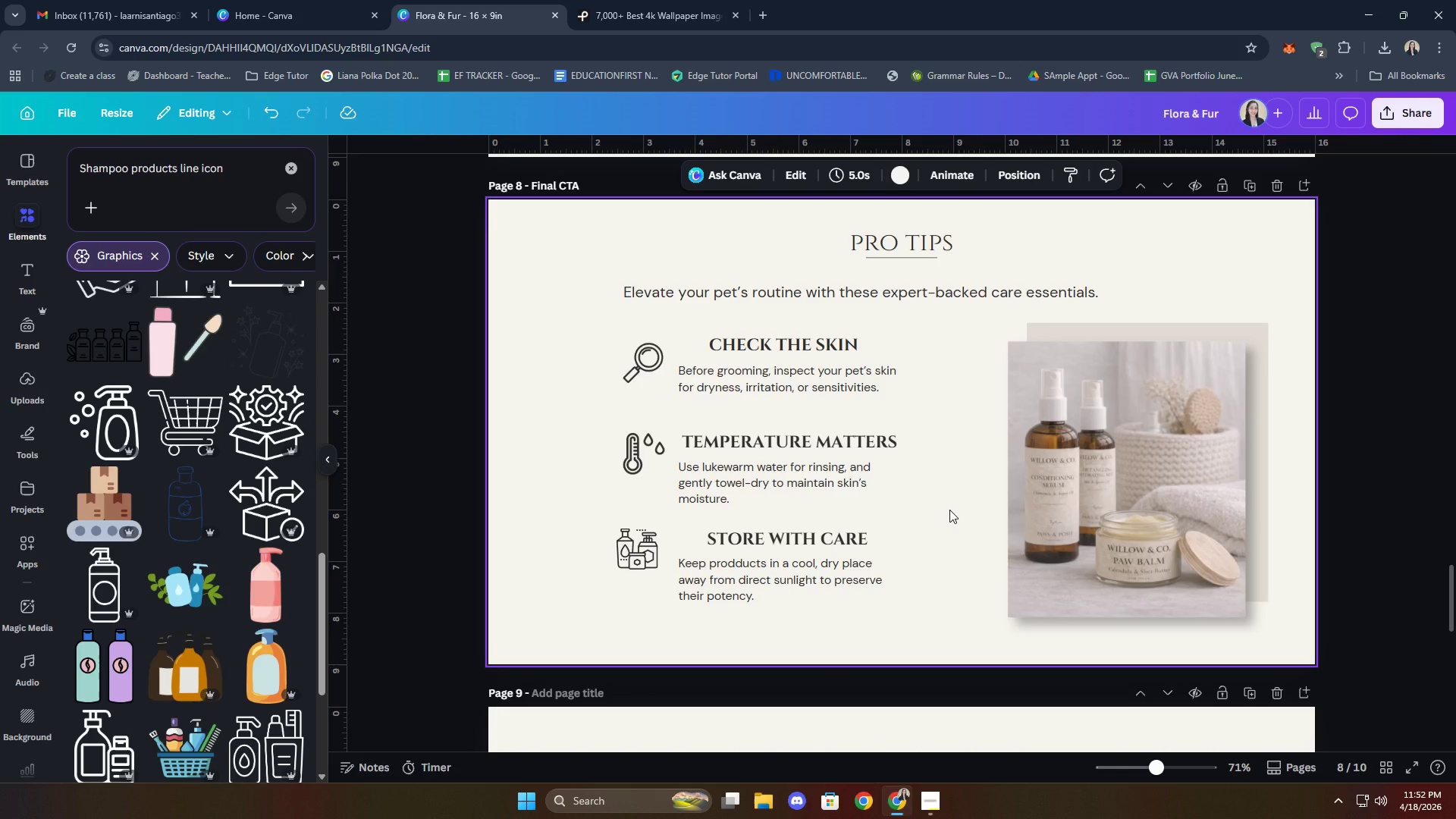 
left_click_drag(start_coordinate=[891, 585], to_coordinate=[908, 584])
 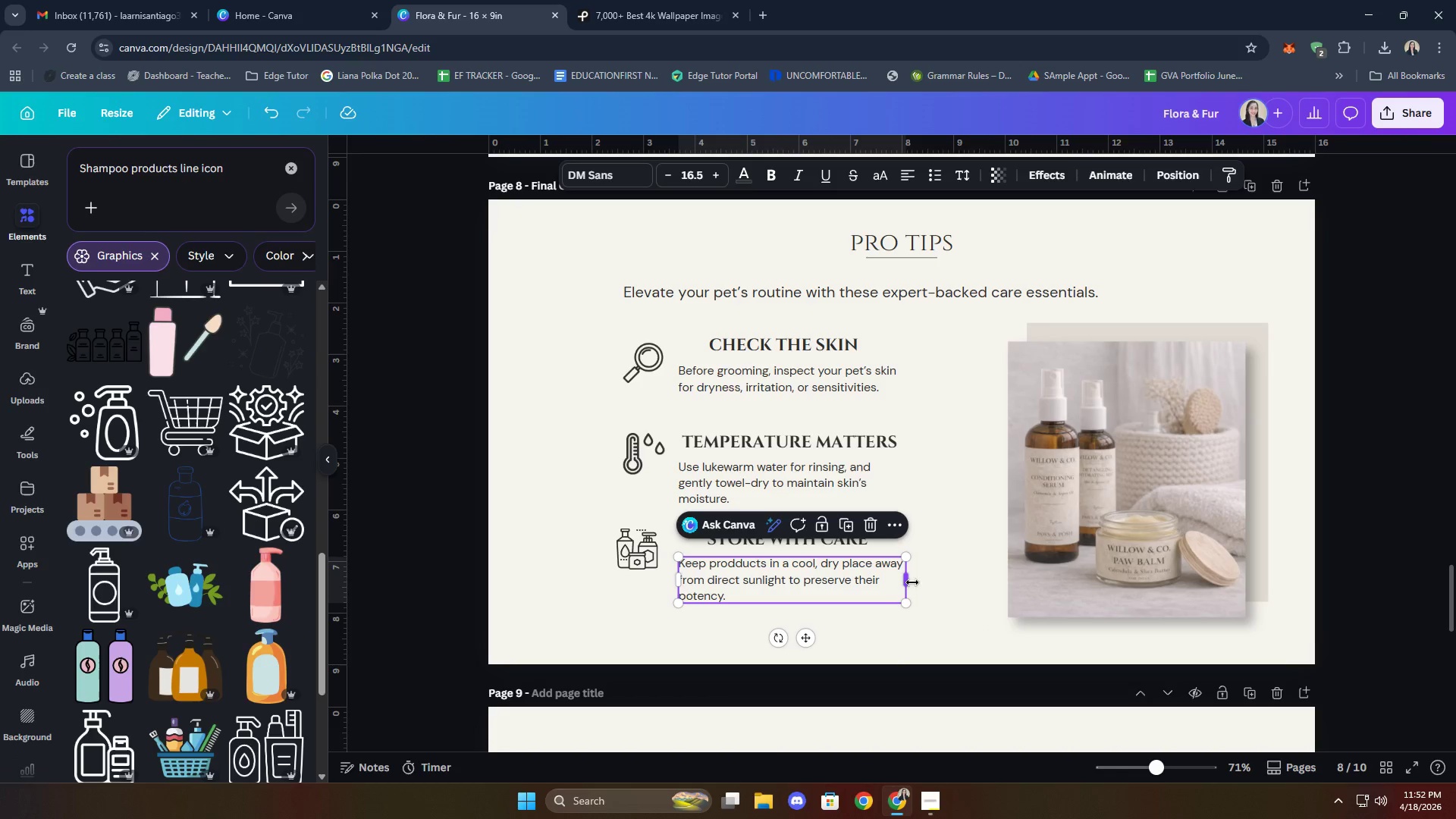 
left_click([912, 582])
 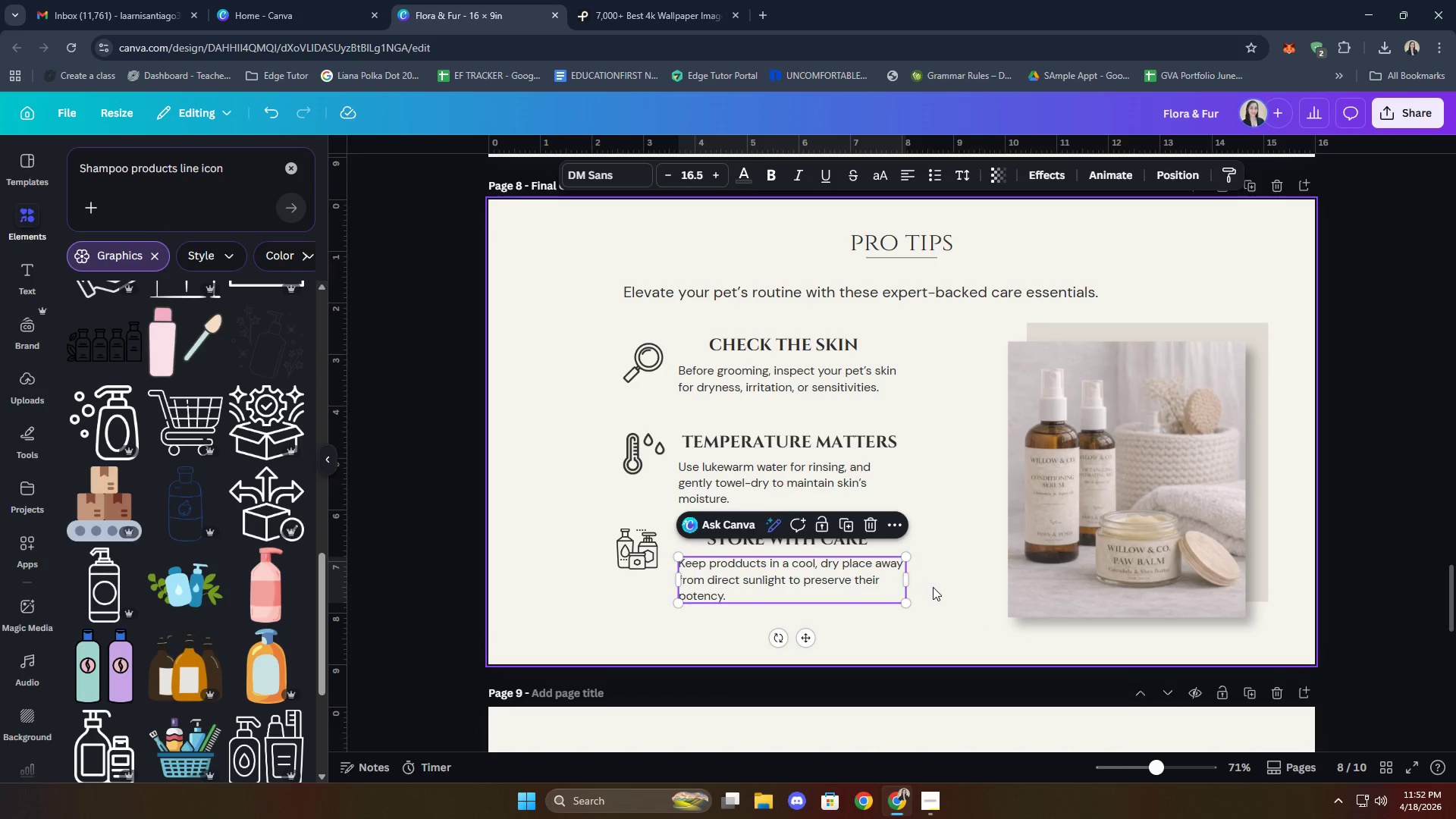 
double_click([935, 588])
 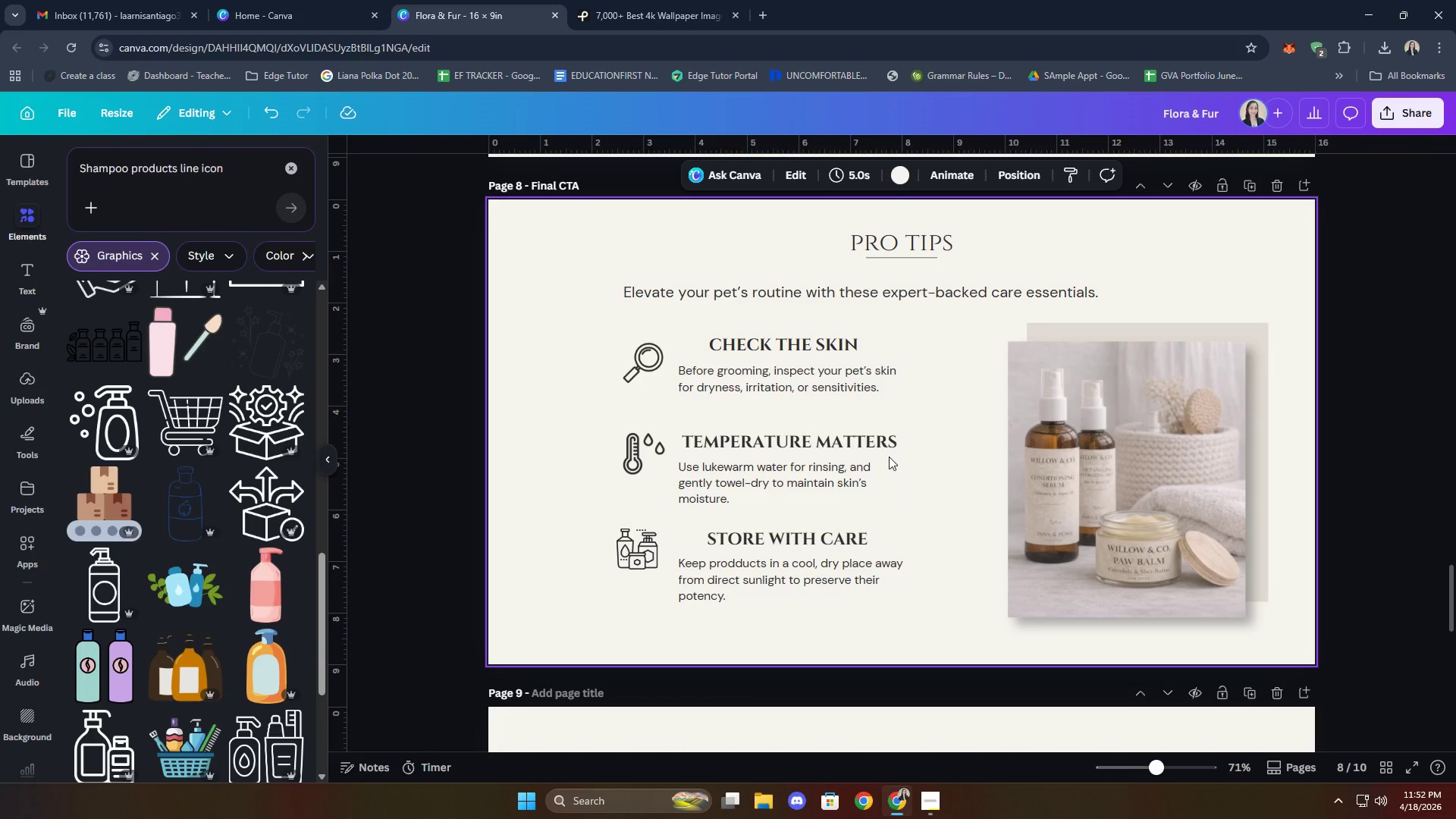 
left_click([877, 365])
 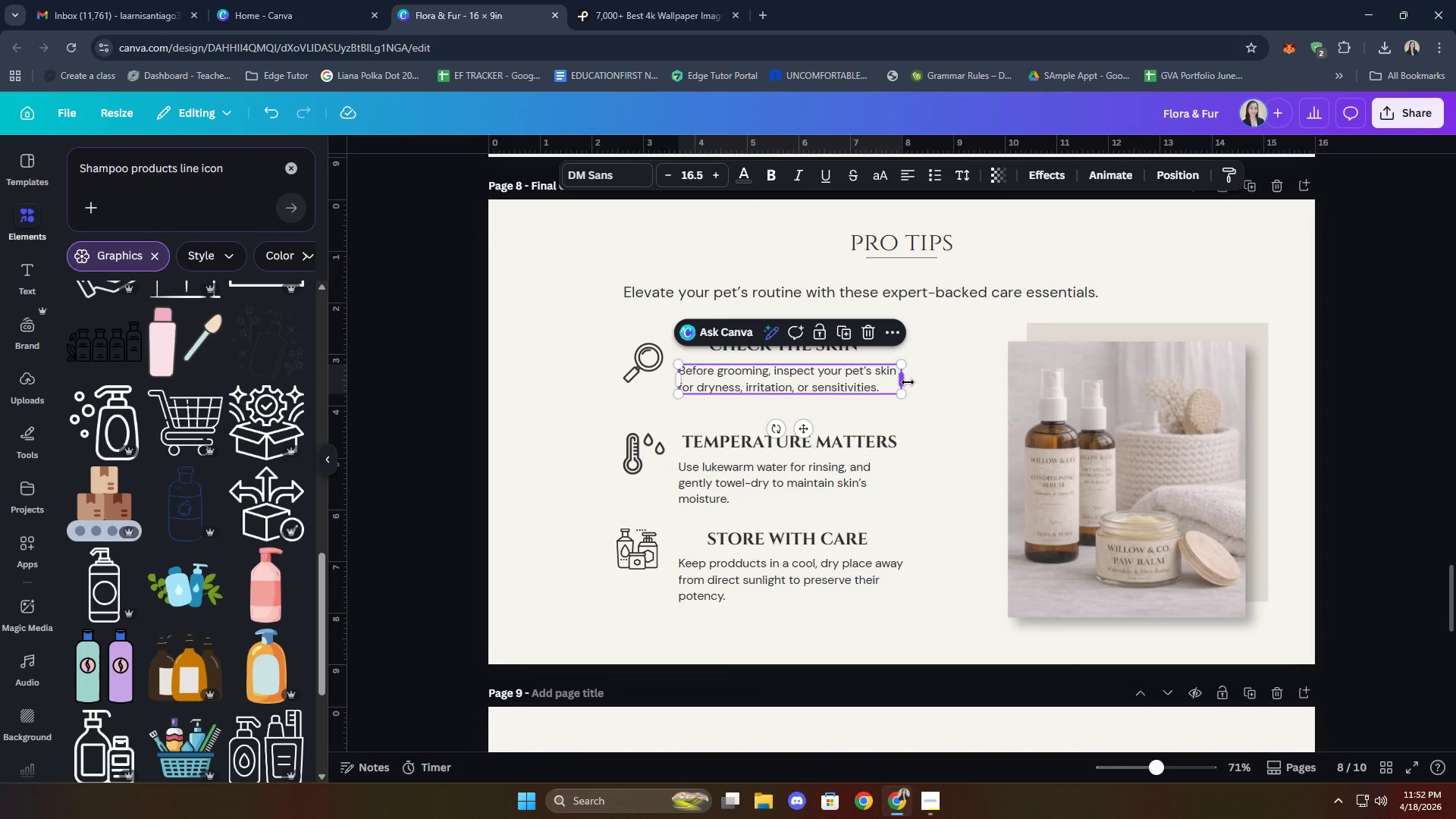 
left_click_drag(start_coordinate=[908, 381], to_coordinate=[921, 383])
 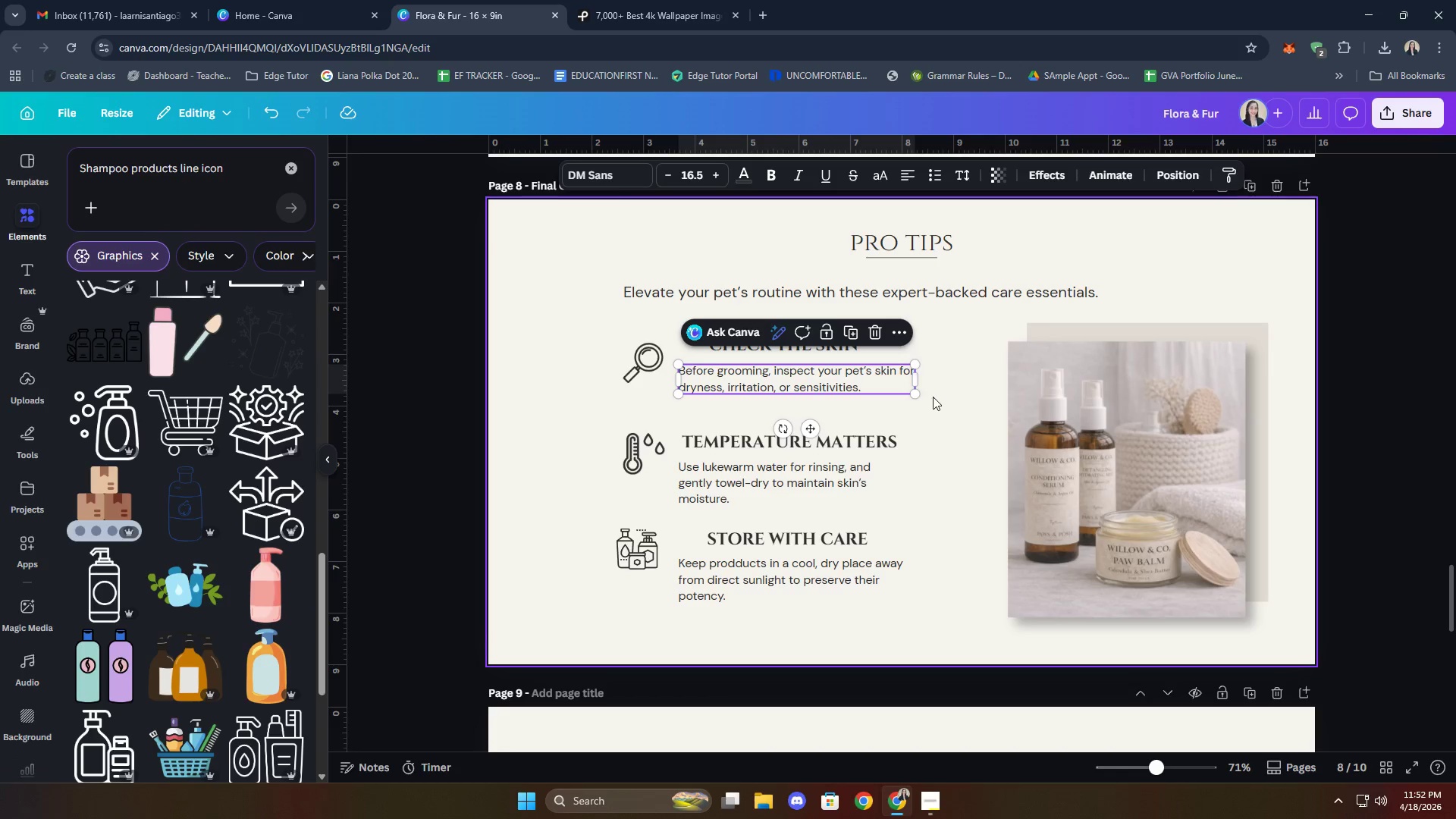 
left_click([935, 398])
 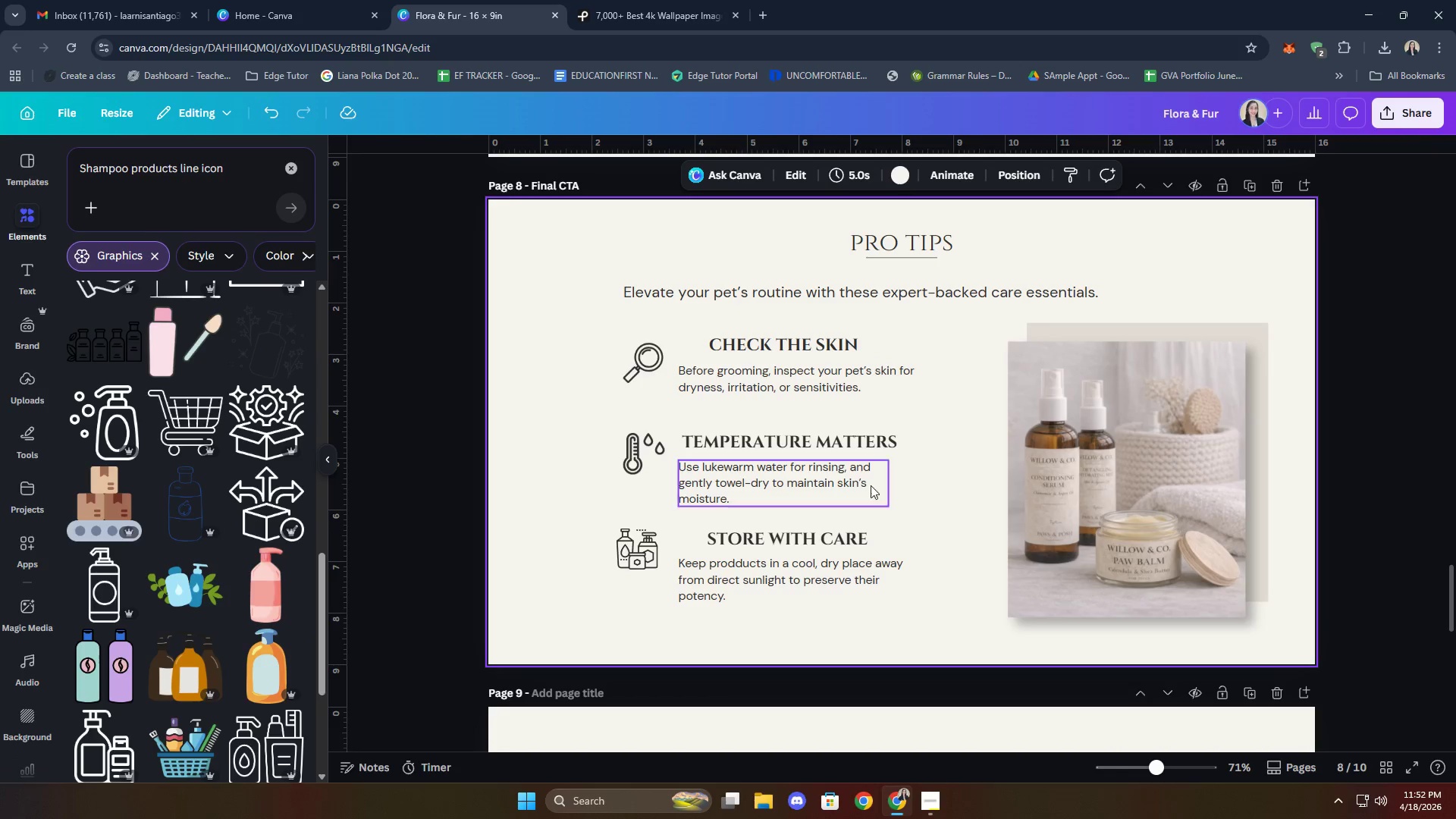 
left_click([863, 484])
 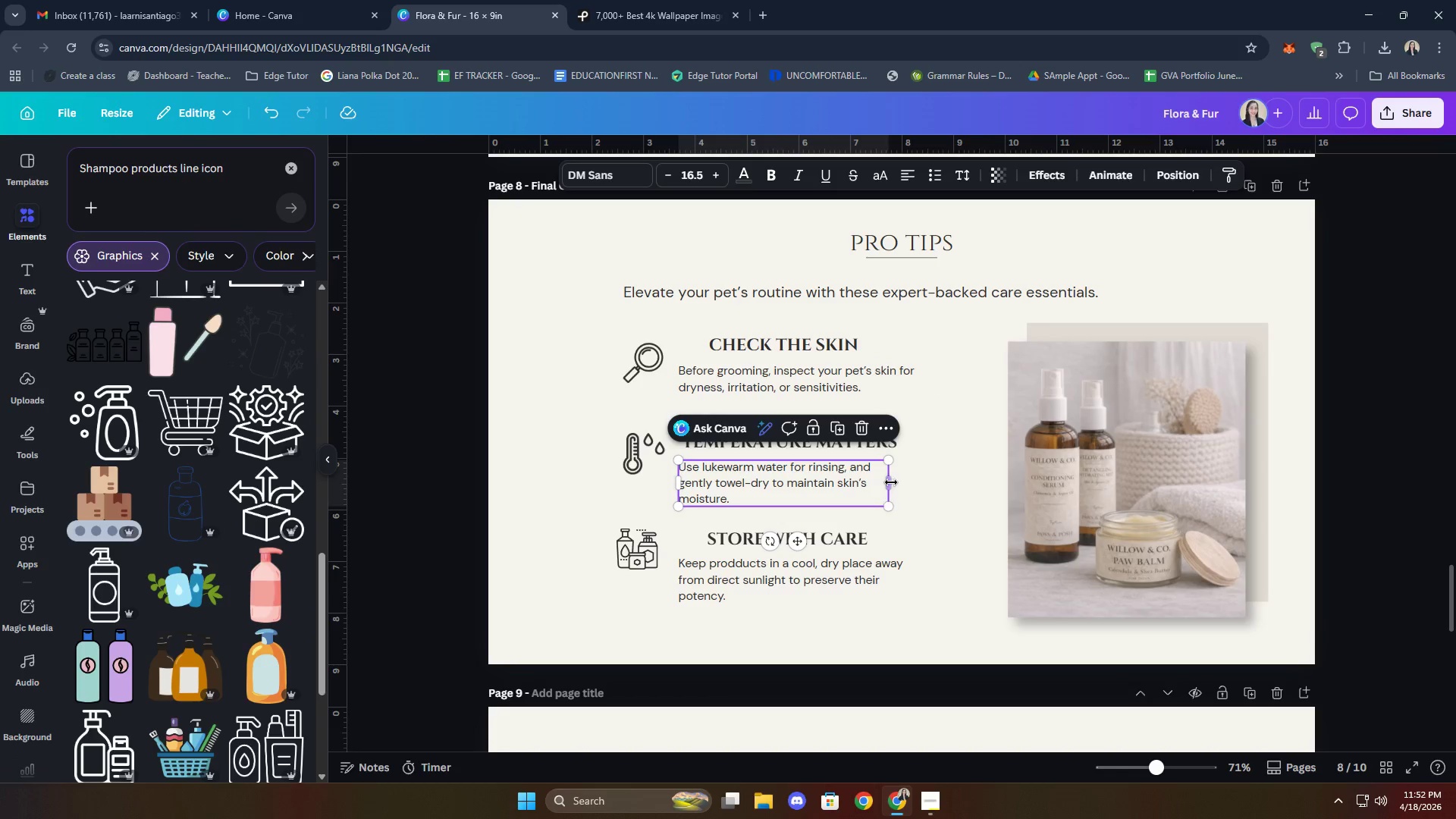 
left_click_drag(start_coordinate=[892, 482], to_coordinate=[914, 482])
 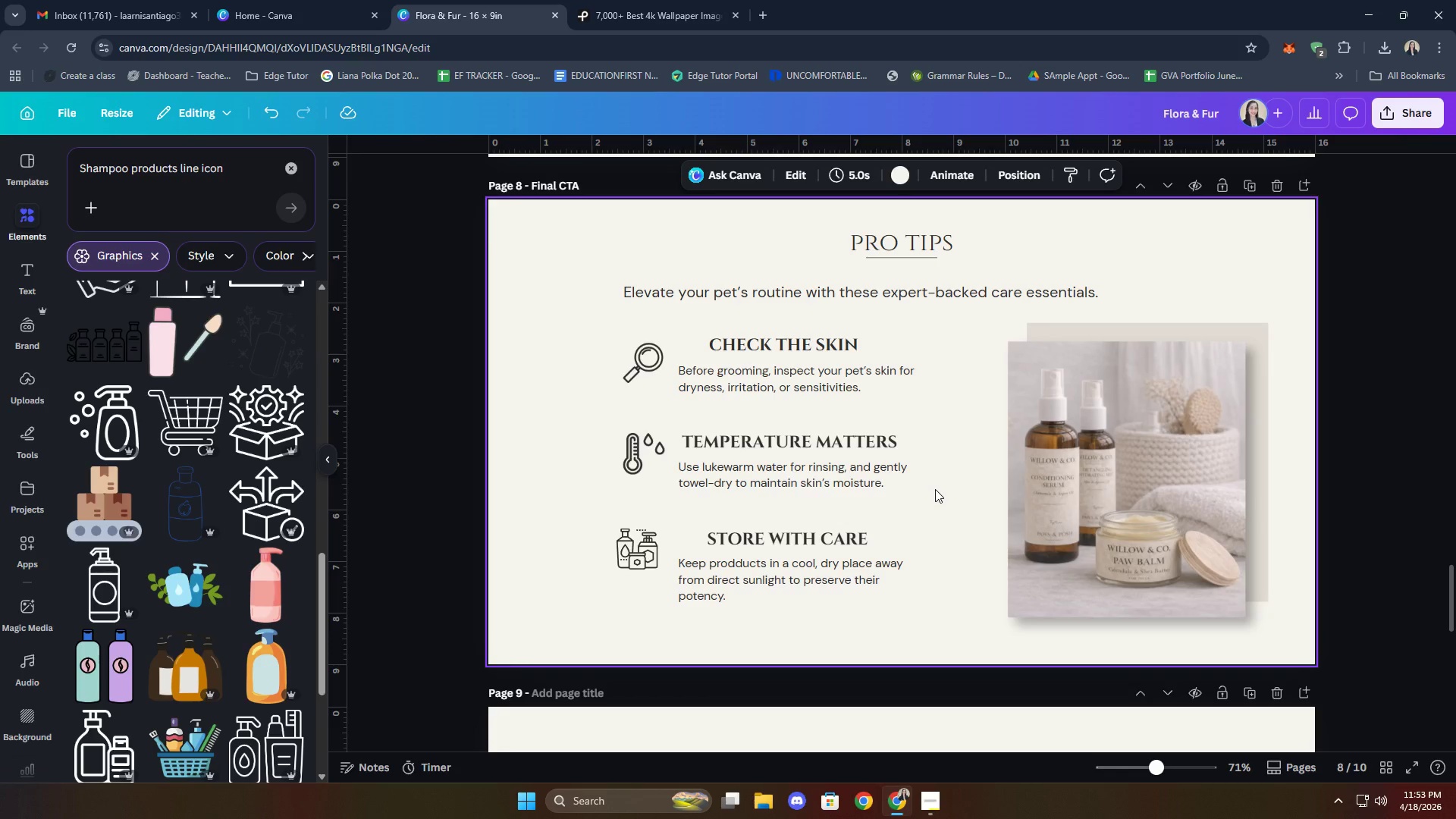 
wait(53.31)
 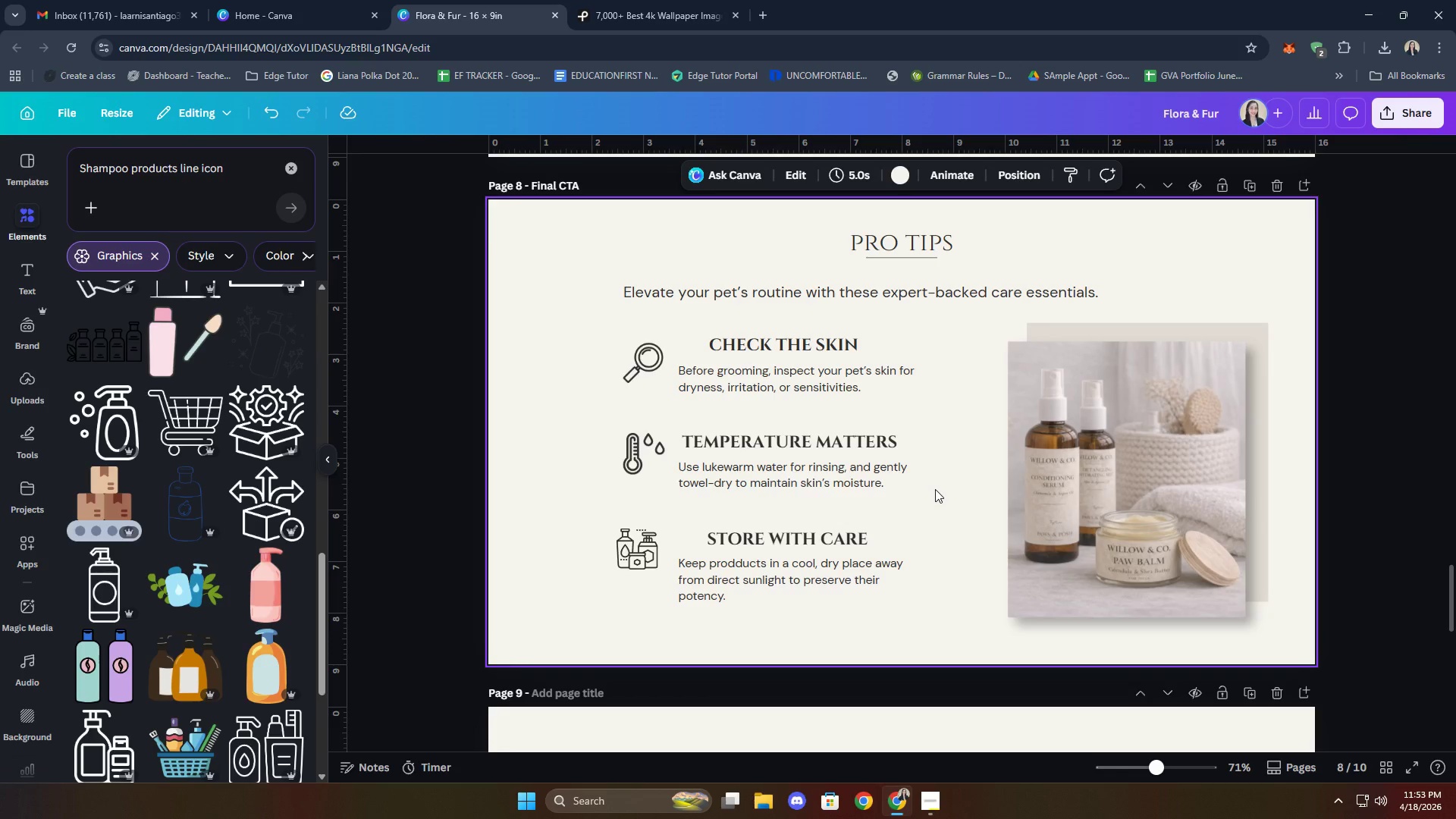 
scroll: coordinate [576, 457], scroll_direction: up, amount: 3.0
 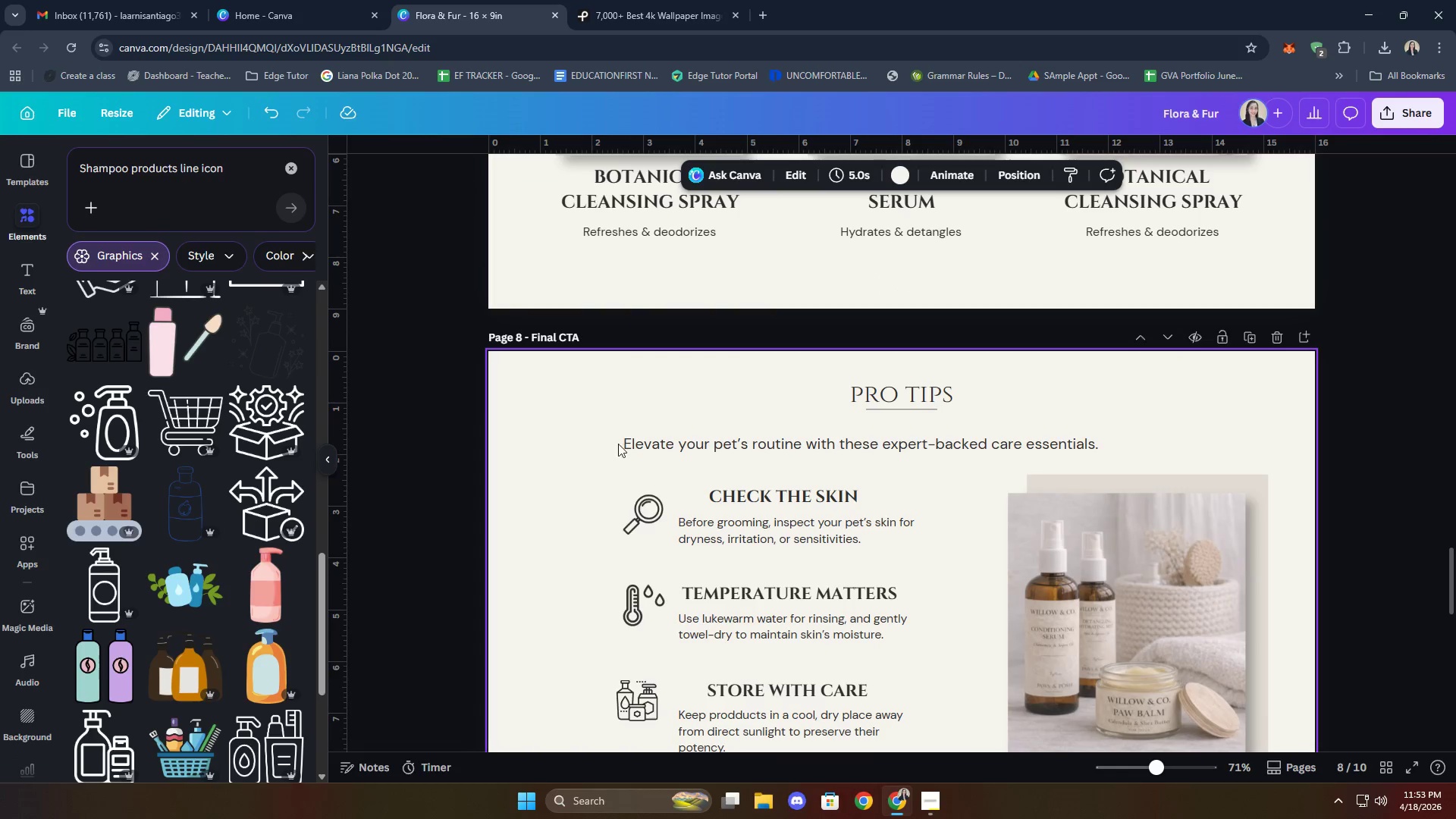 
scroll: coordinate [605, 453], scroll_direction: down, amount: 5.0
 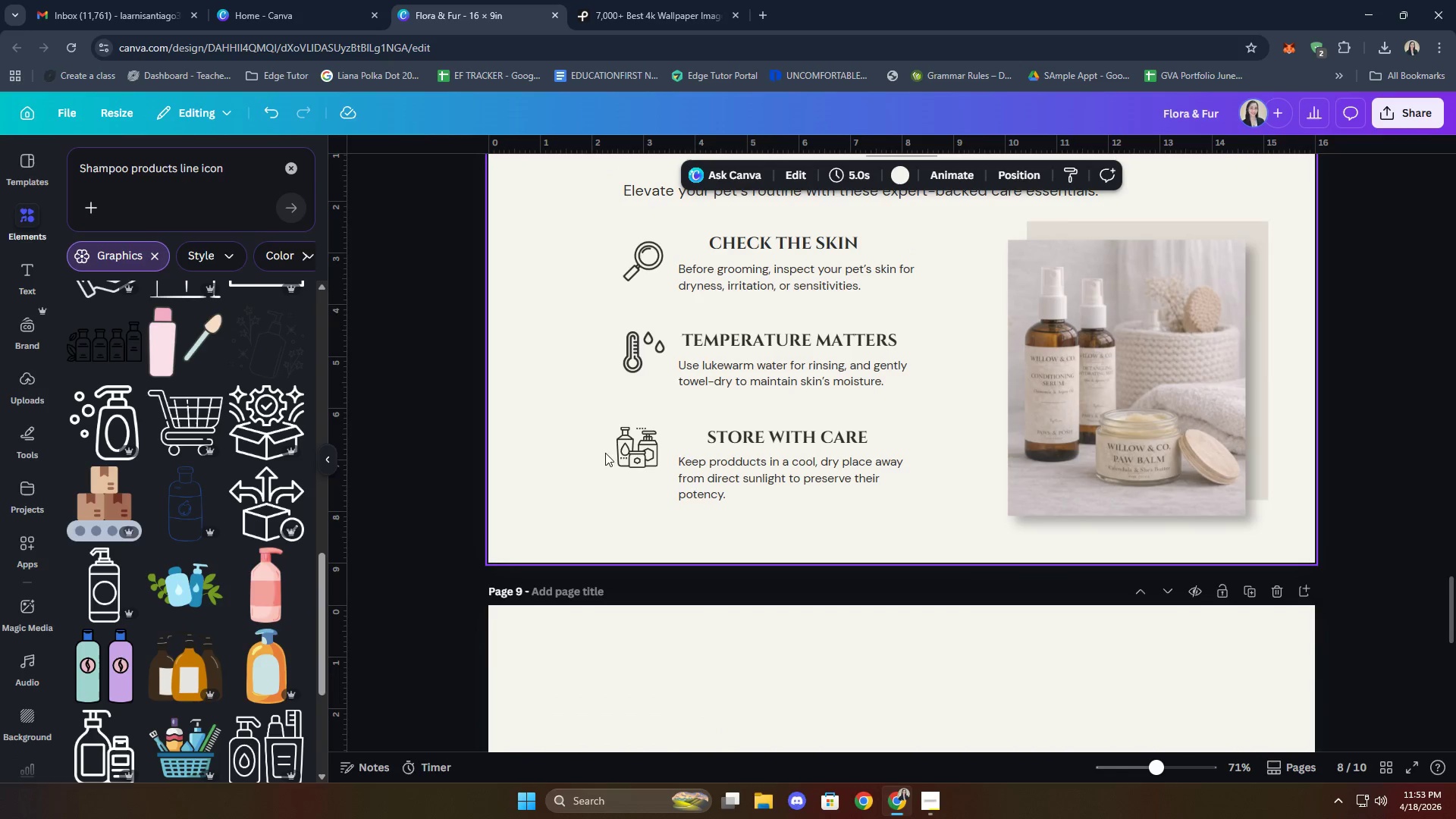 
scroll: coordinate [558, 491], scroll_direction: up, amount: 2.0
 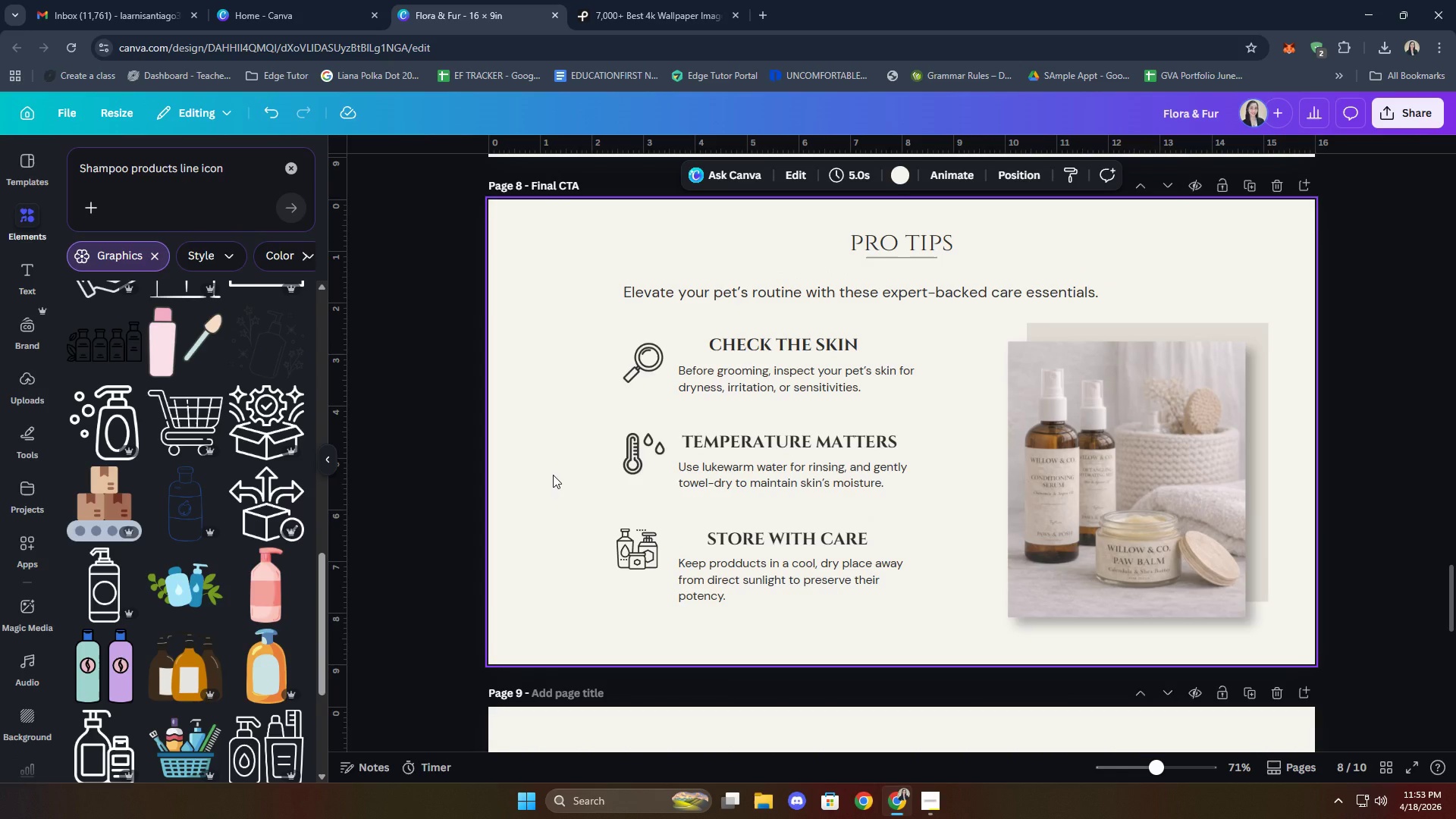 
wait(26.51)
 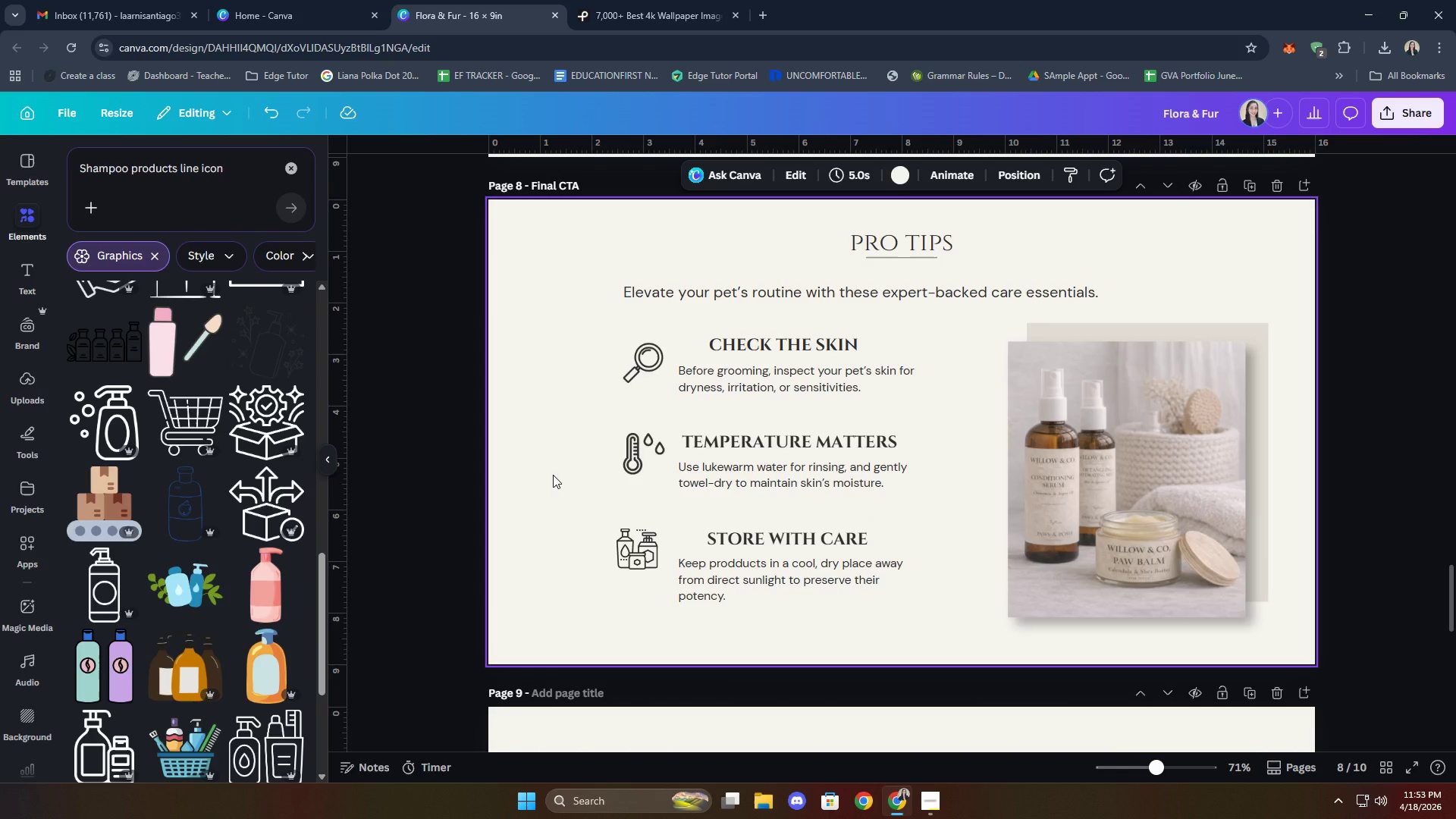 
double_click([570, 190])
 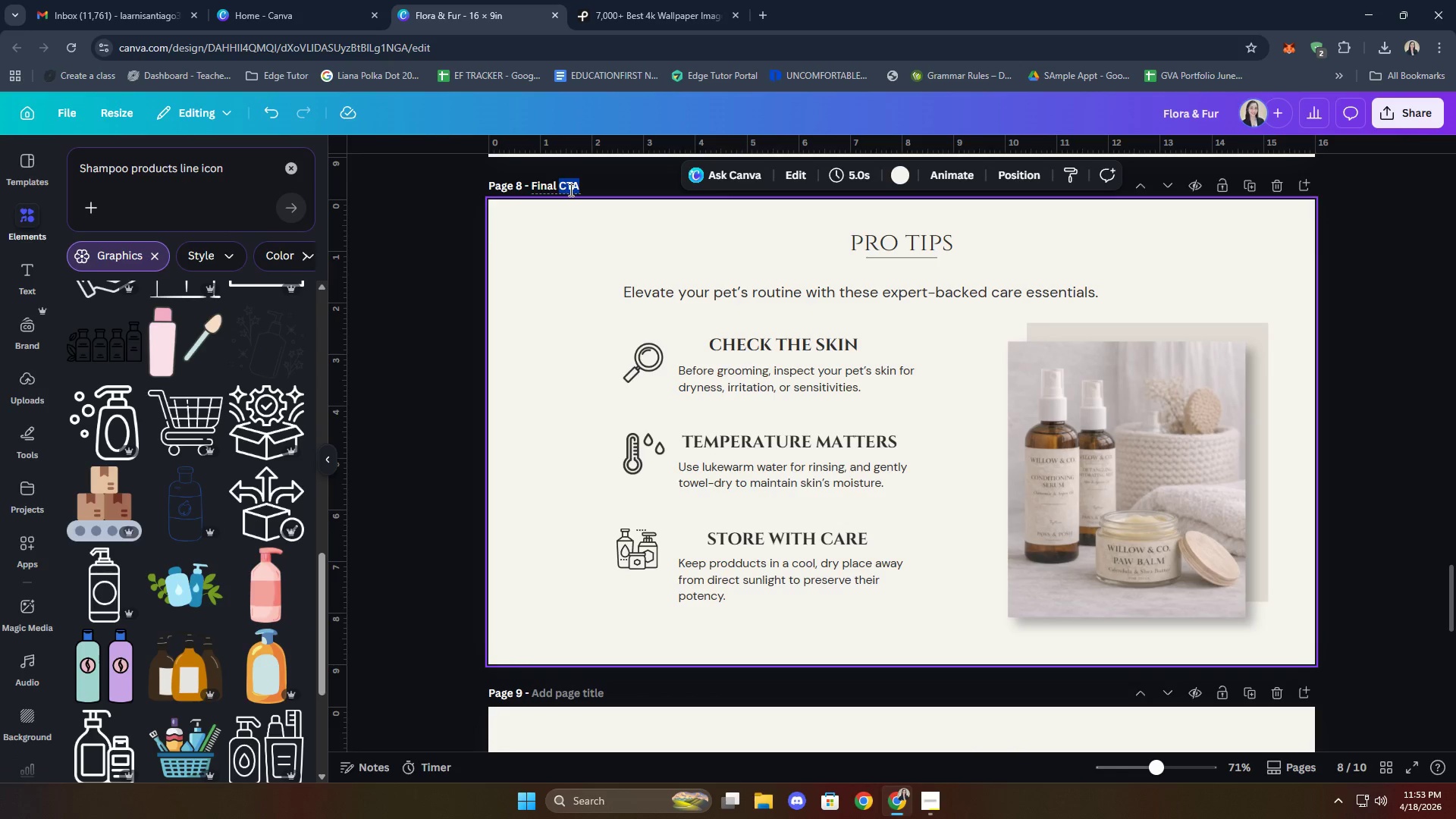 
triple_click([570, 190])
 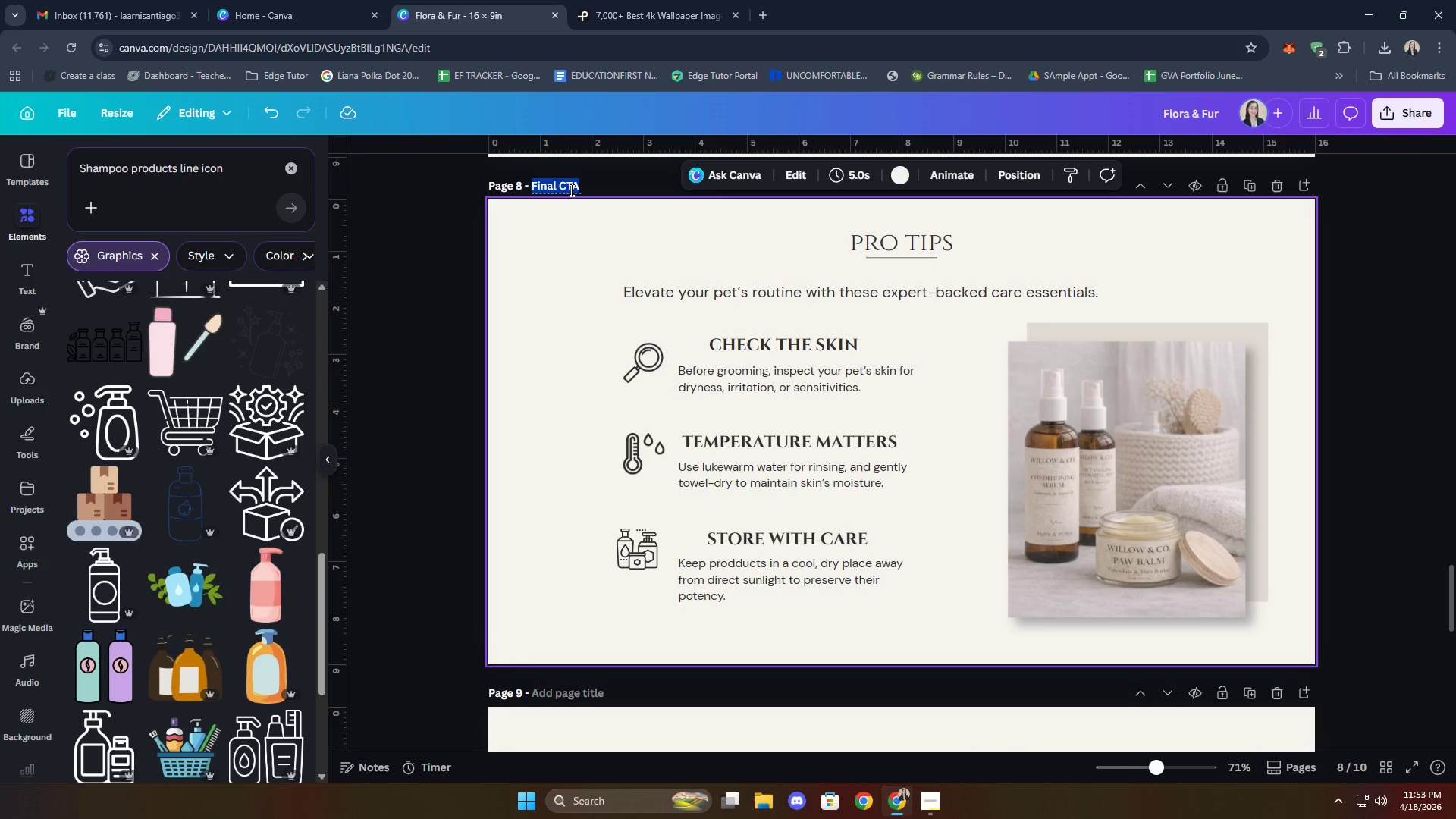 
type(Pro Tips)
 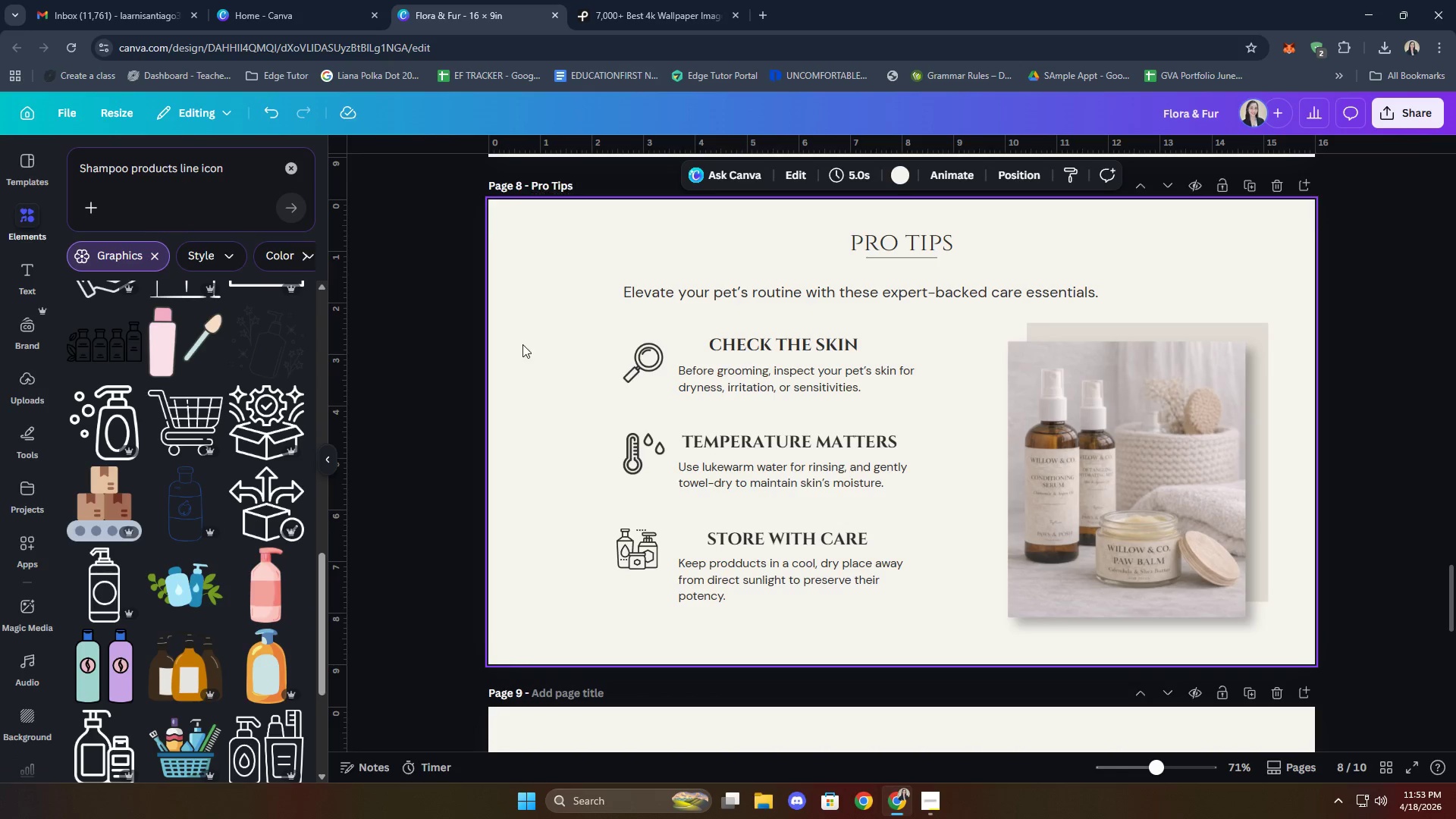 
scroll: coordinate [745, 818], scroll_direction: down, amount: 2.0
 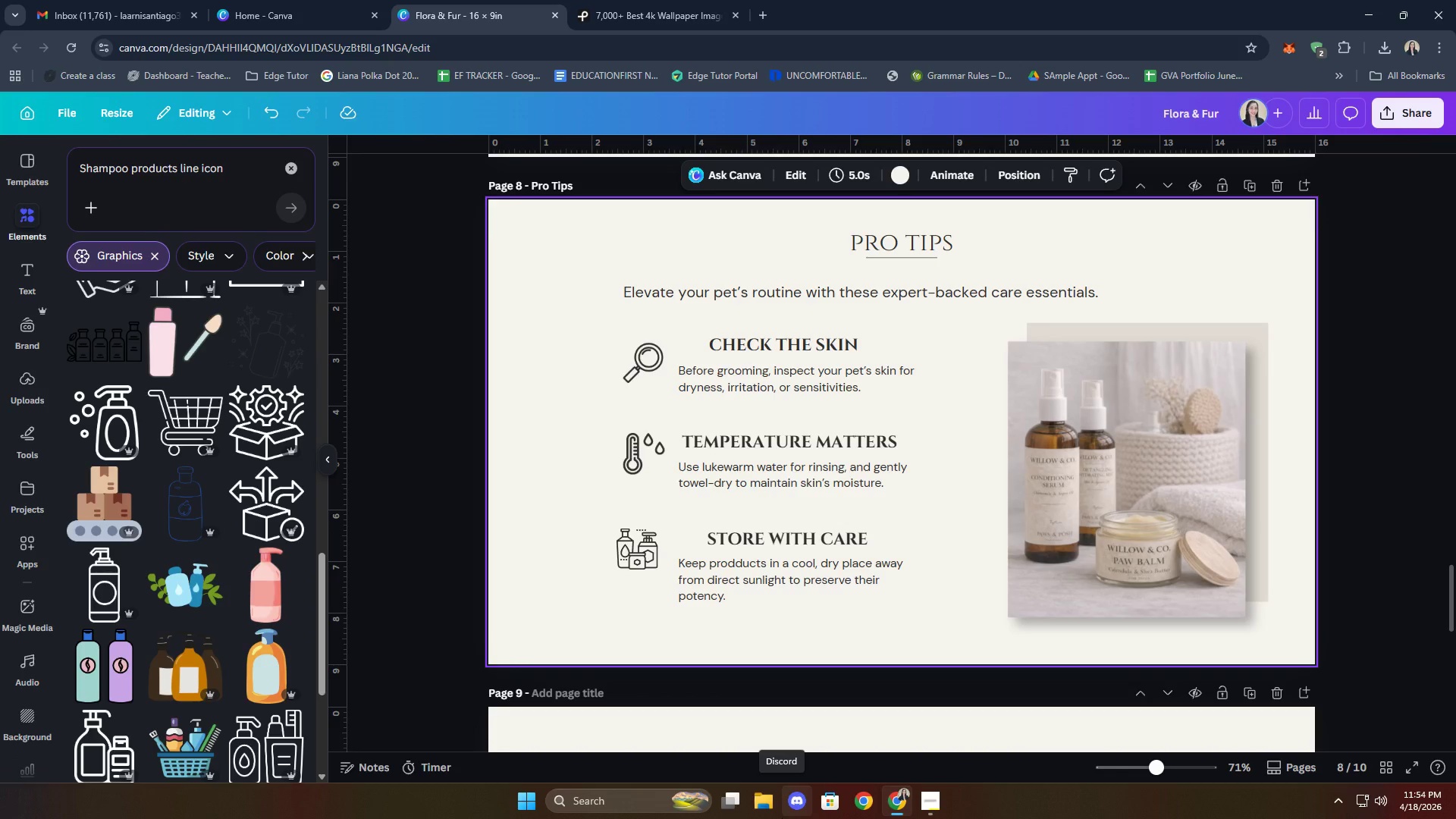 
wait(17.22)
 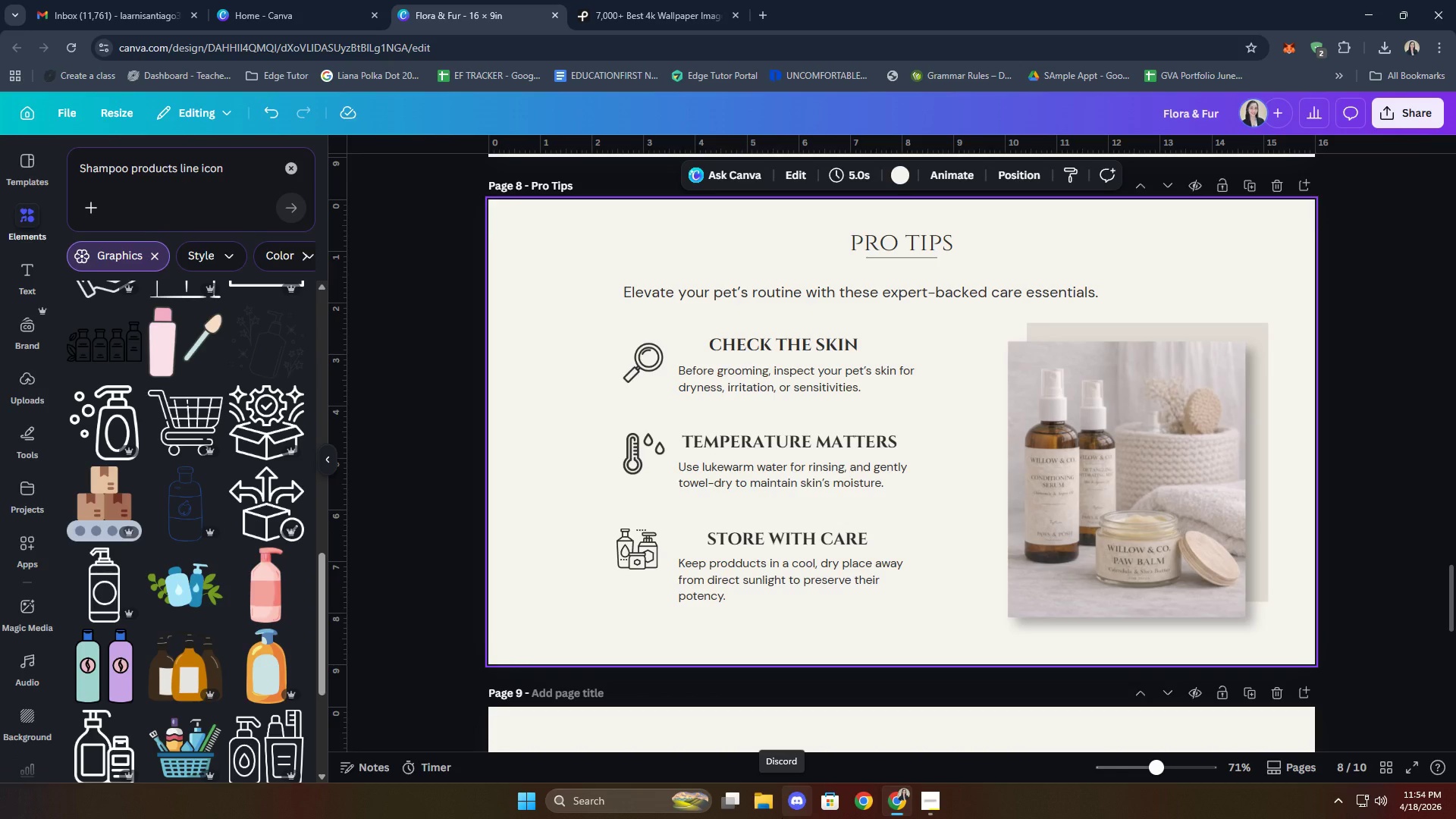 
left_click([1263, 469])
 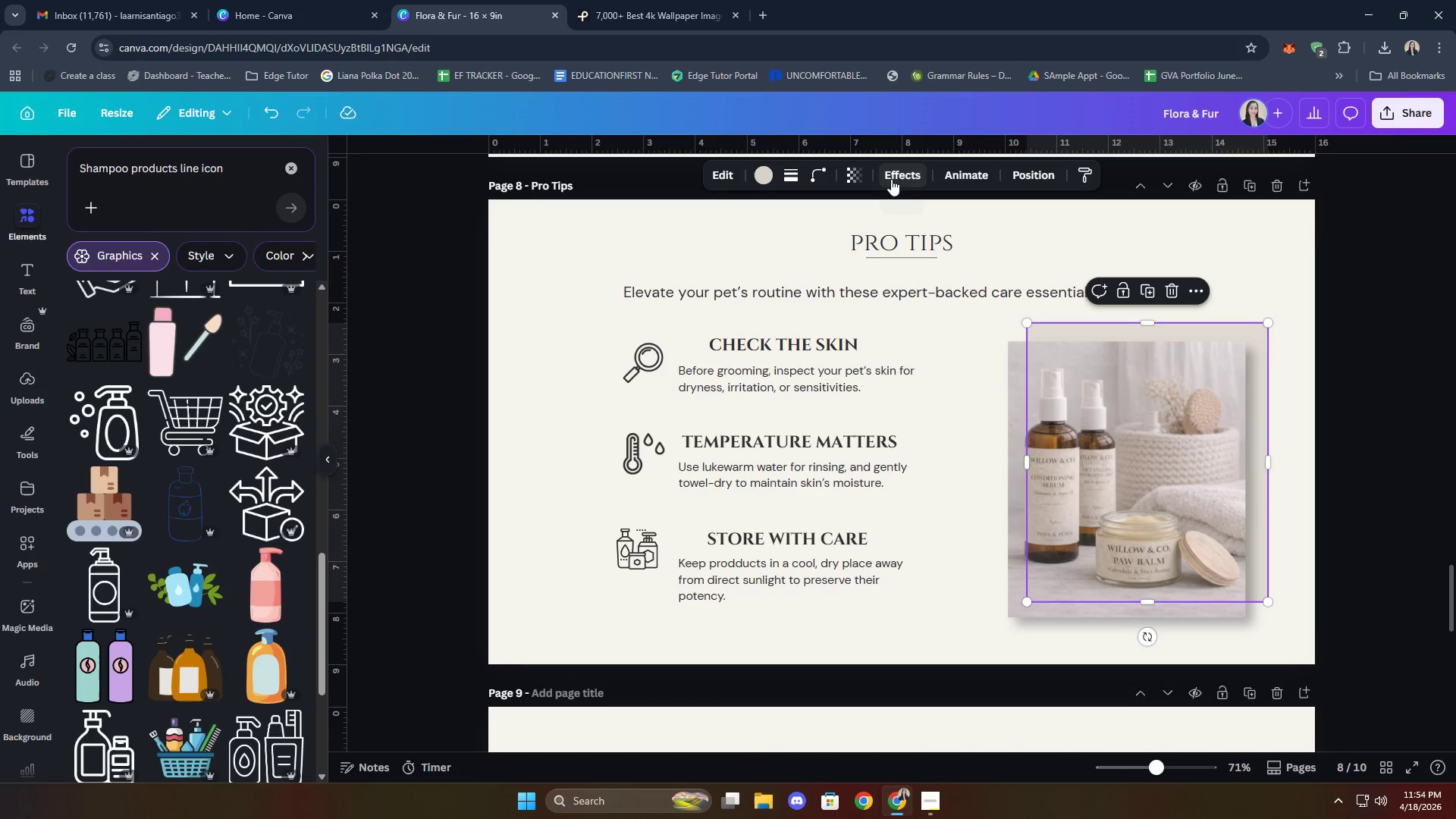 
left_click([856, 174])
 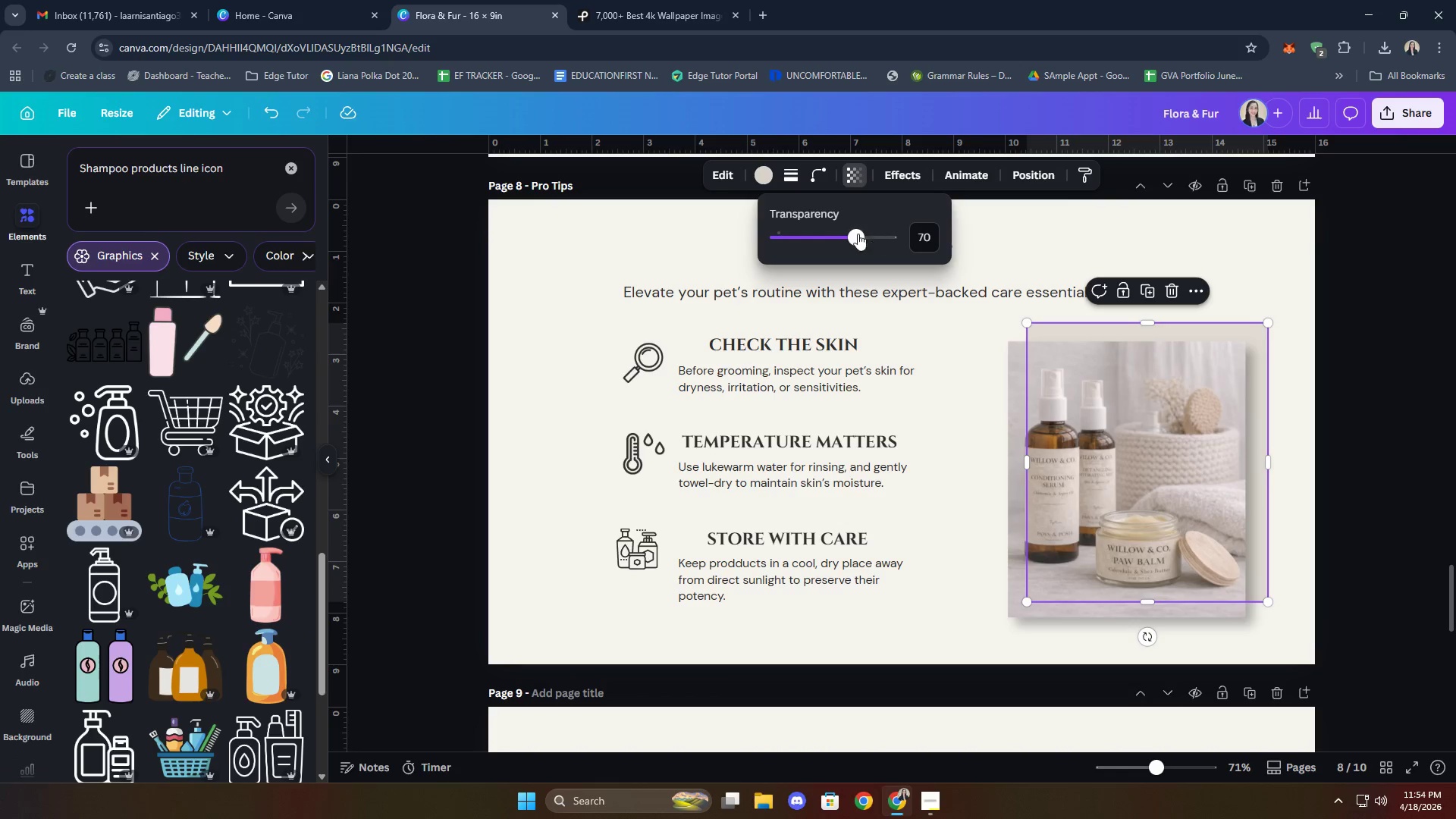 
left_click_drag(start_coordinate=[848, 237], to_coordinate=[833, 237])
 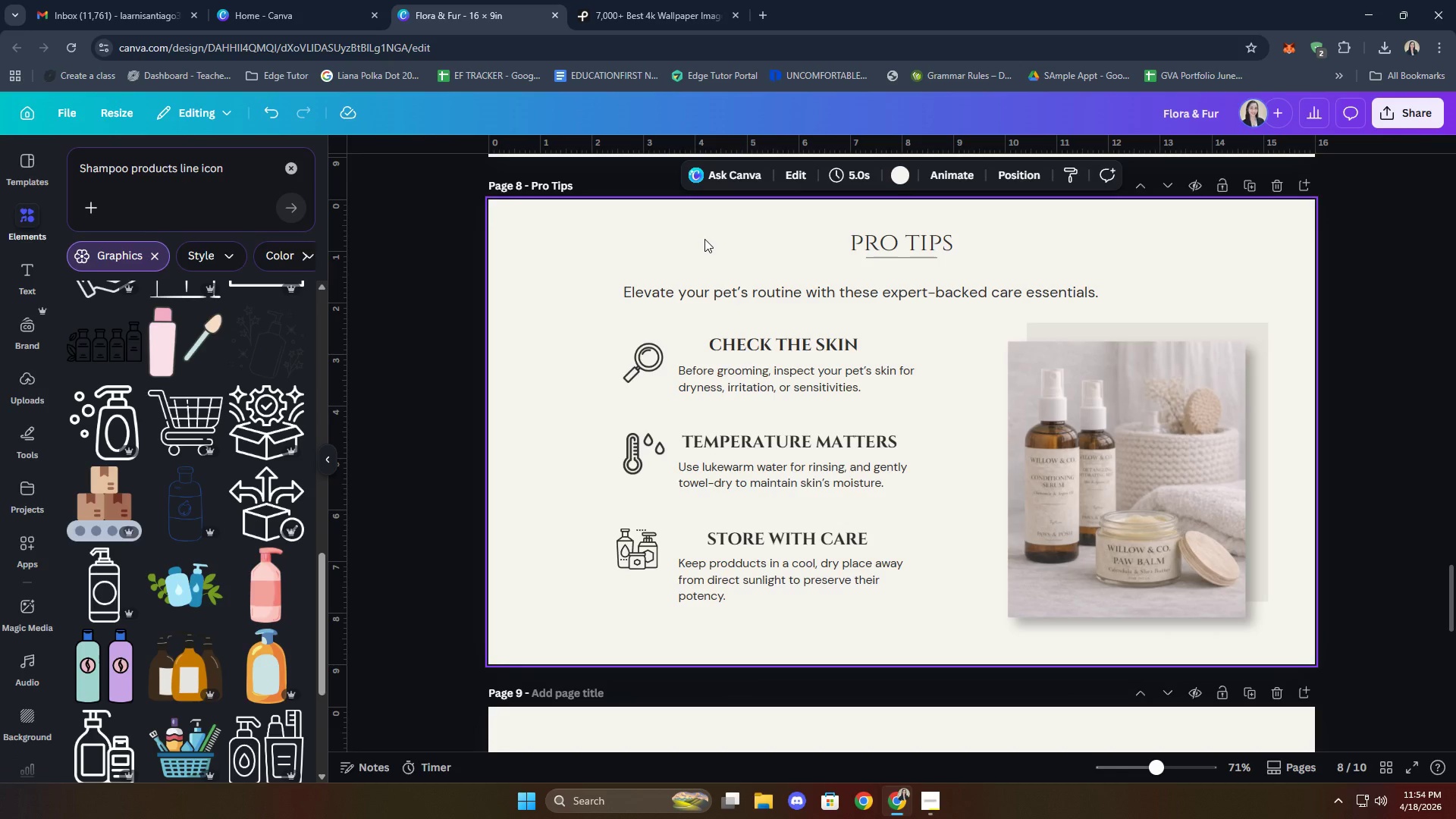 
wait(11.3)
 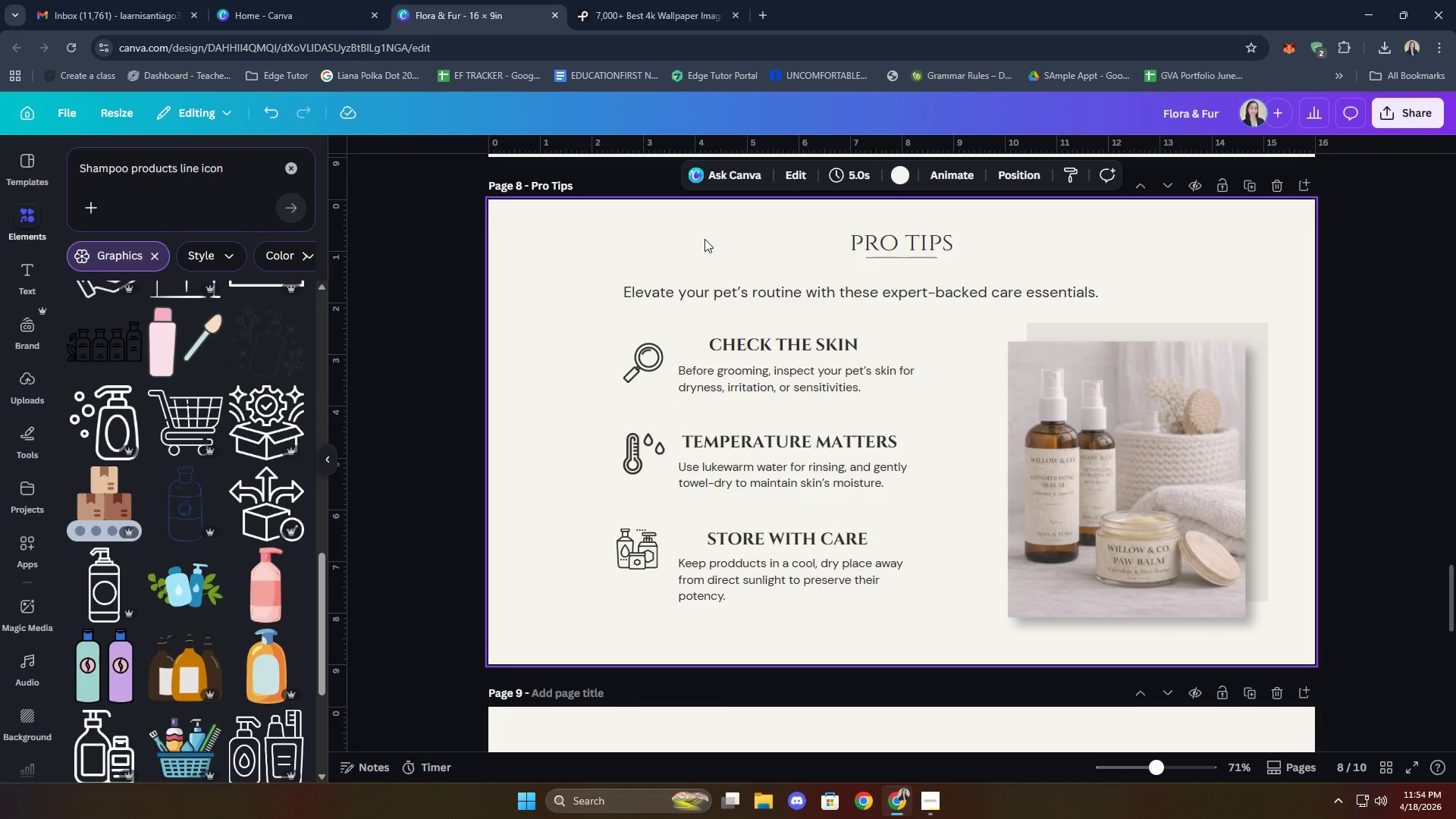 
key(ArrowDown)
 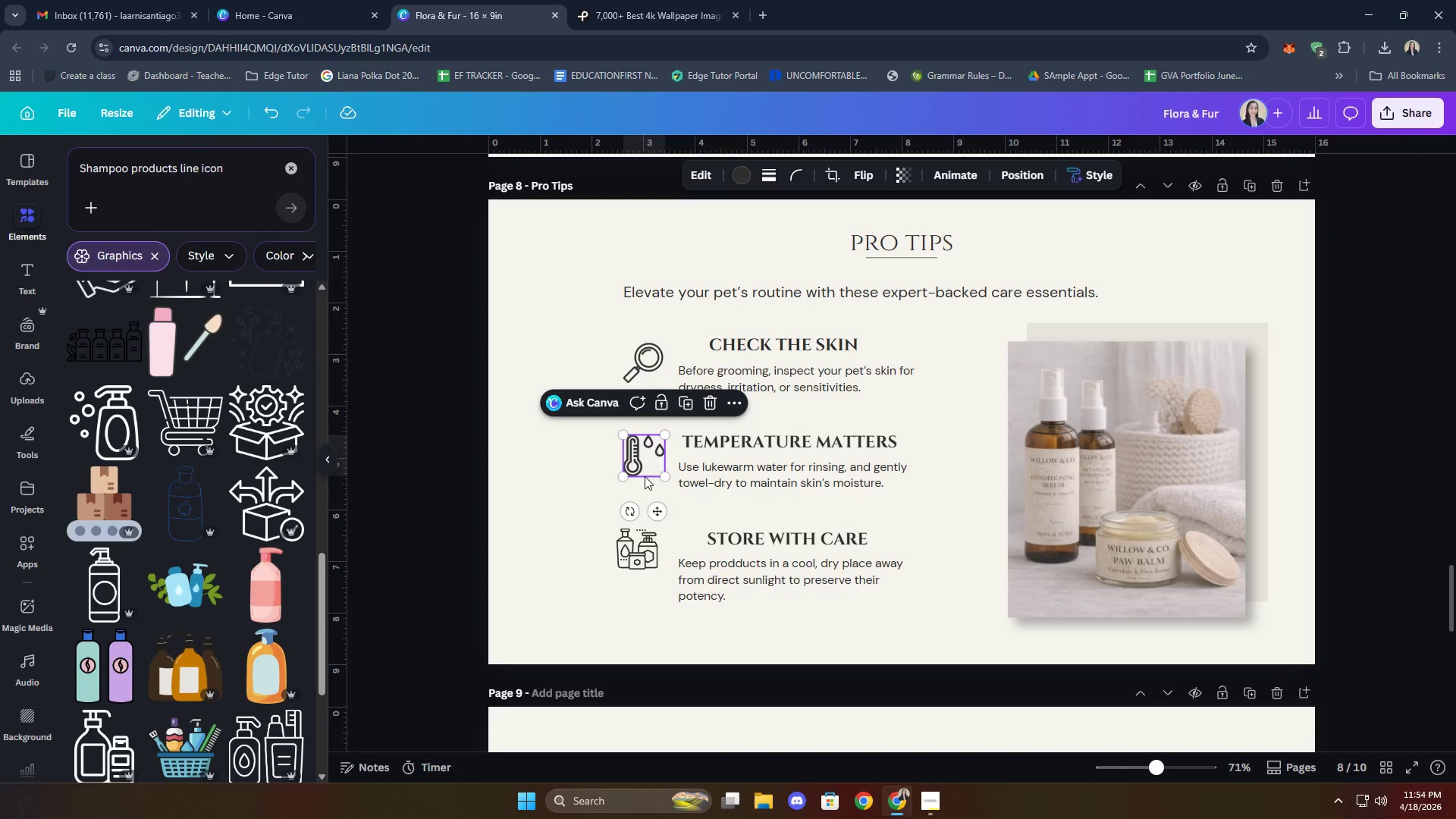 
left_click([646, 548])
 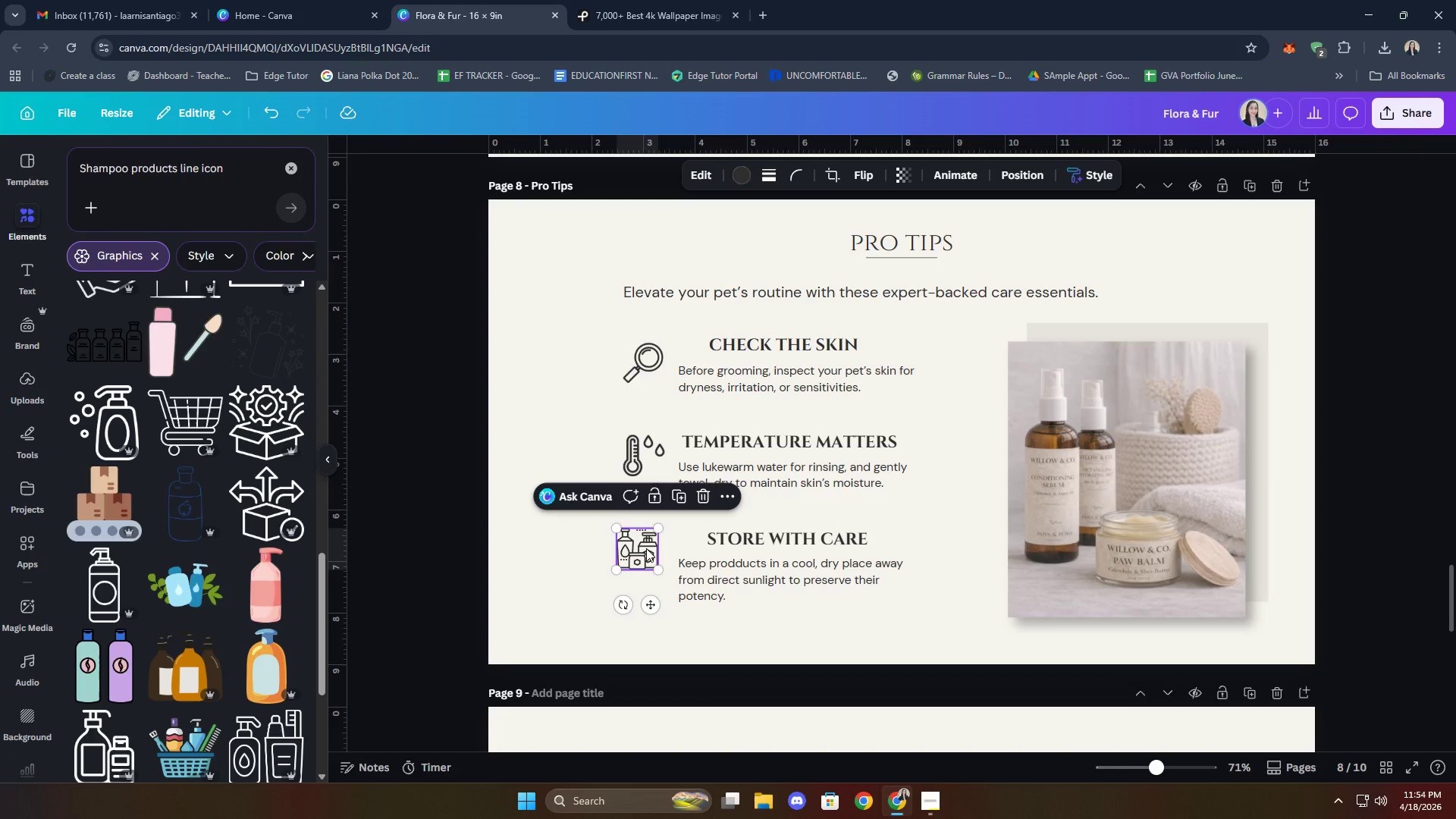 
key(ArrowDown)
 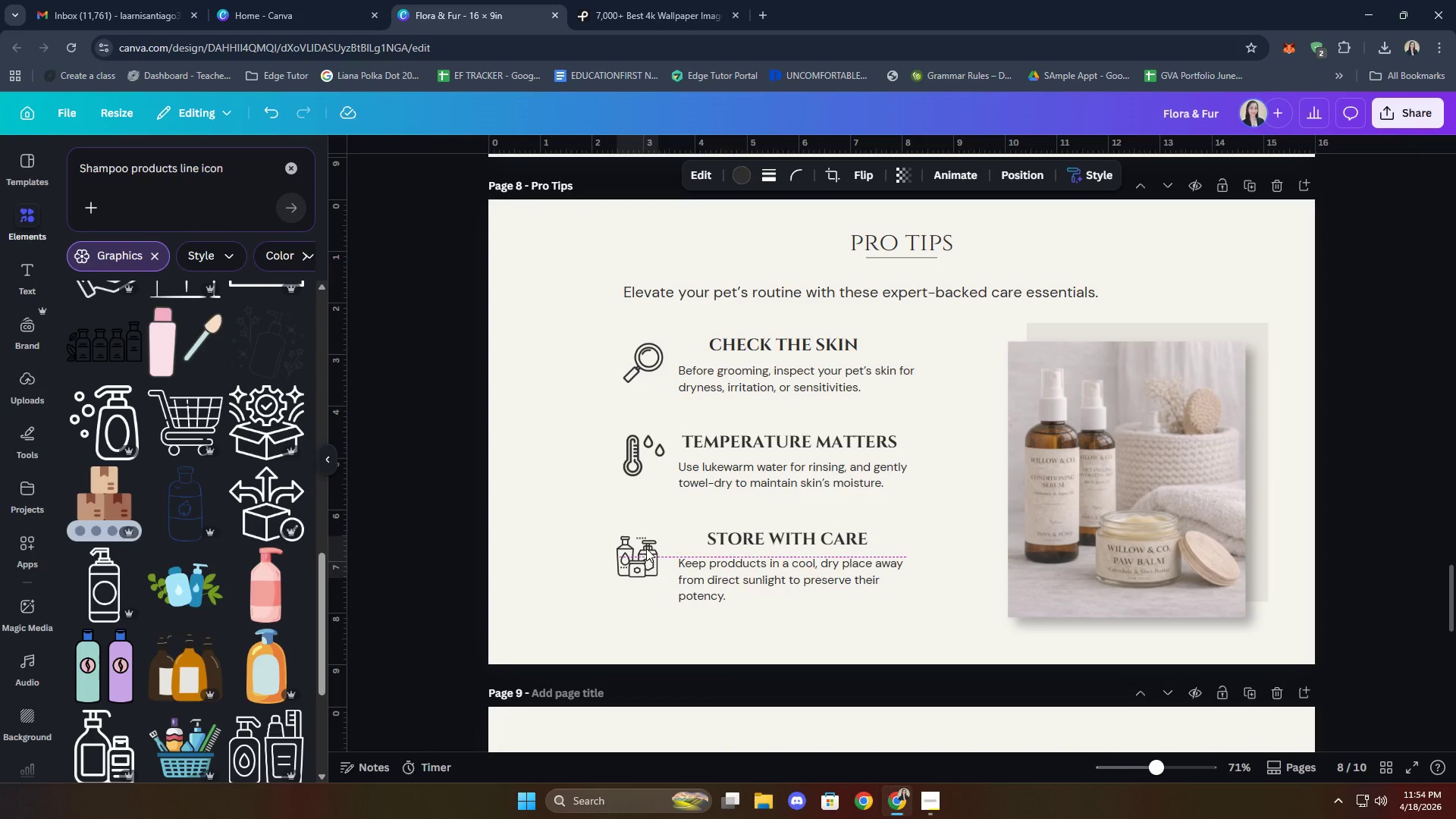 
key(ArrowDown)
 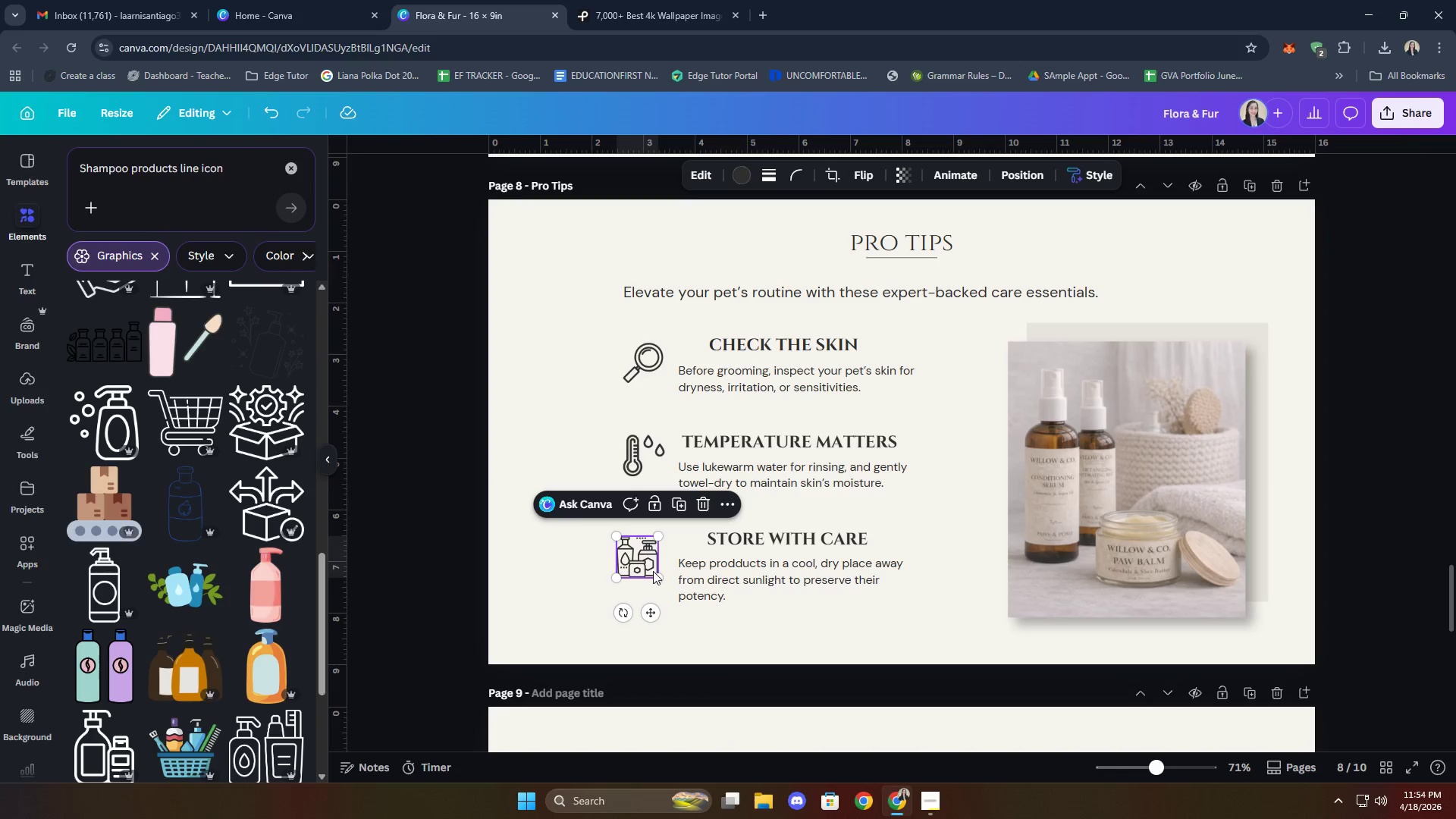 
left_click([637, 450])
 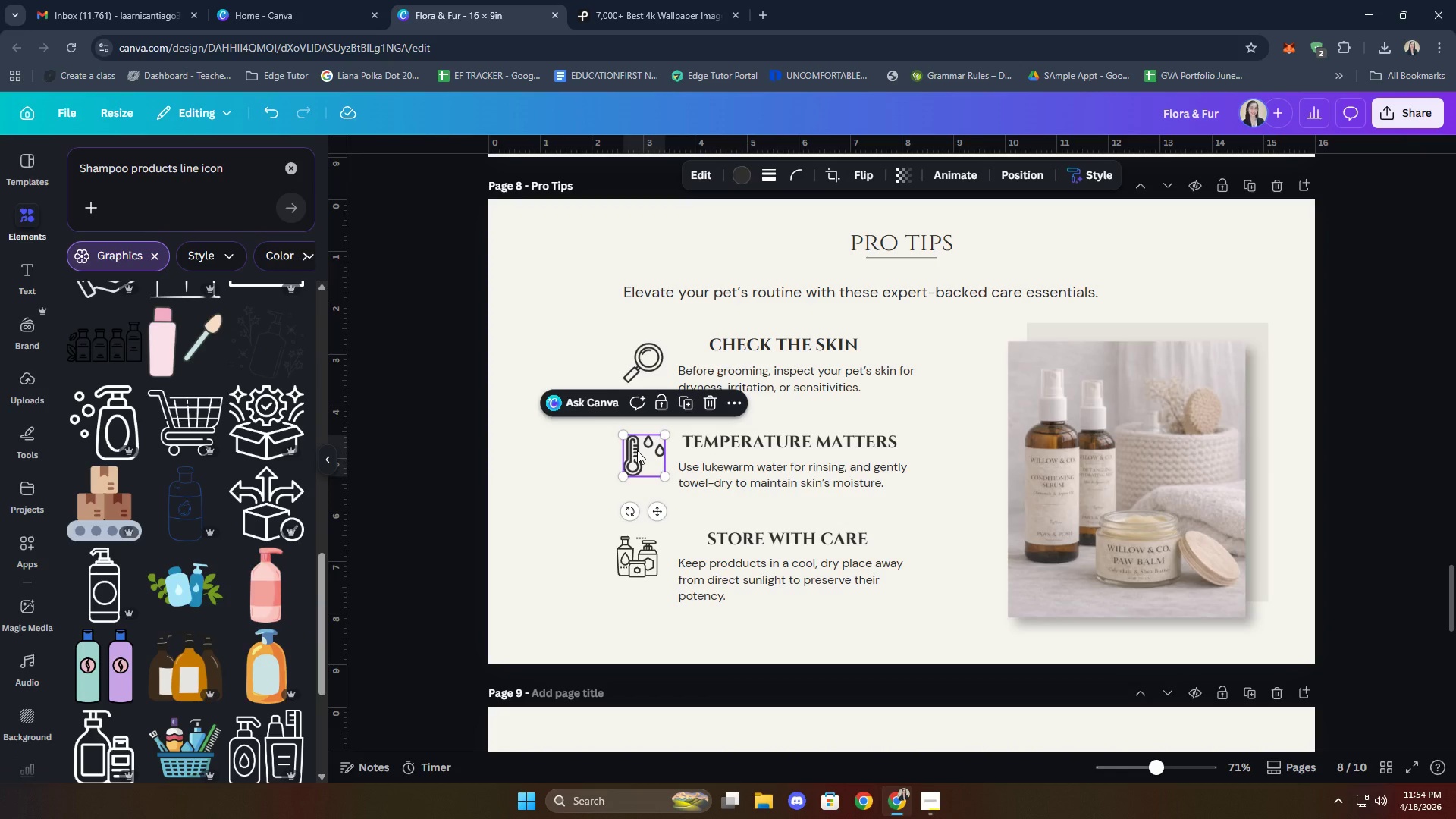 
key(ArrowDown)
 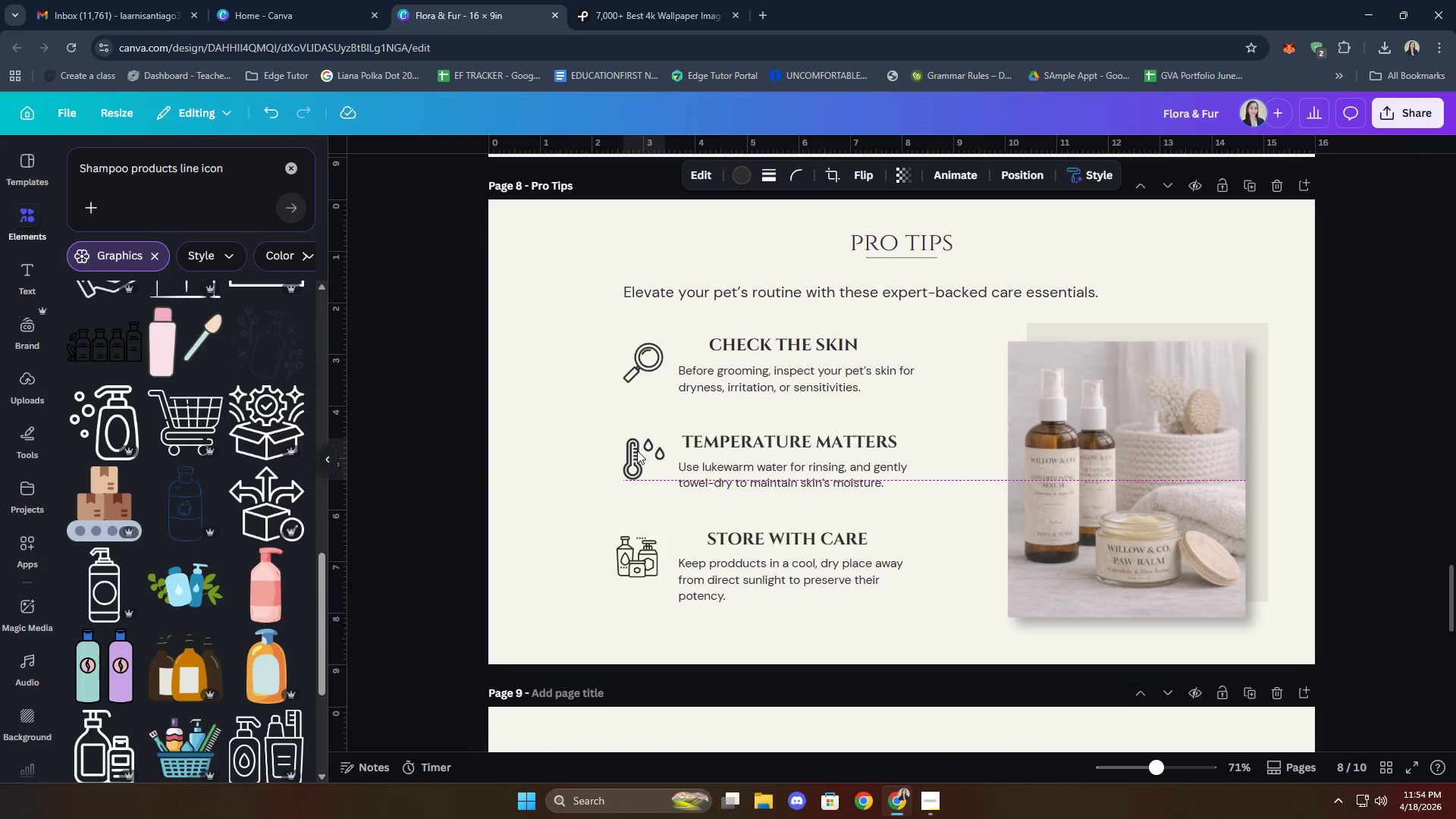 
key(ArrowDown)
 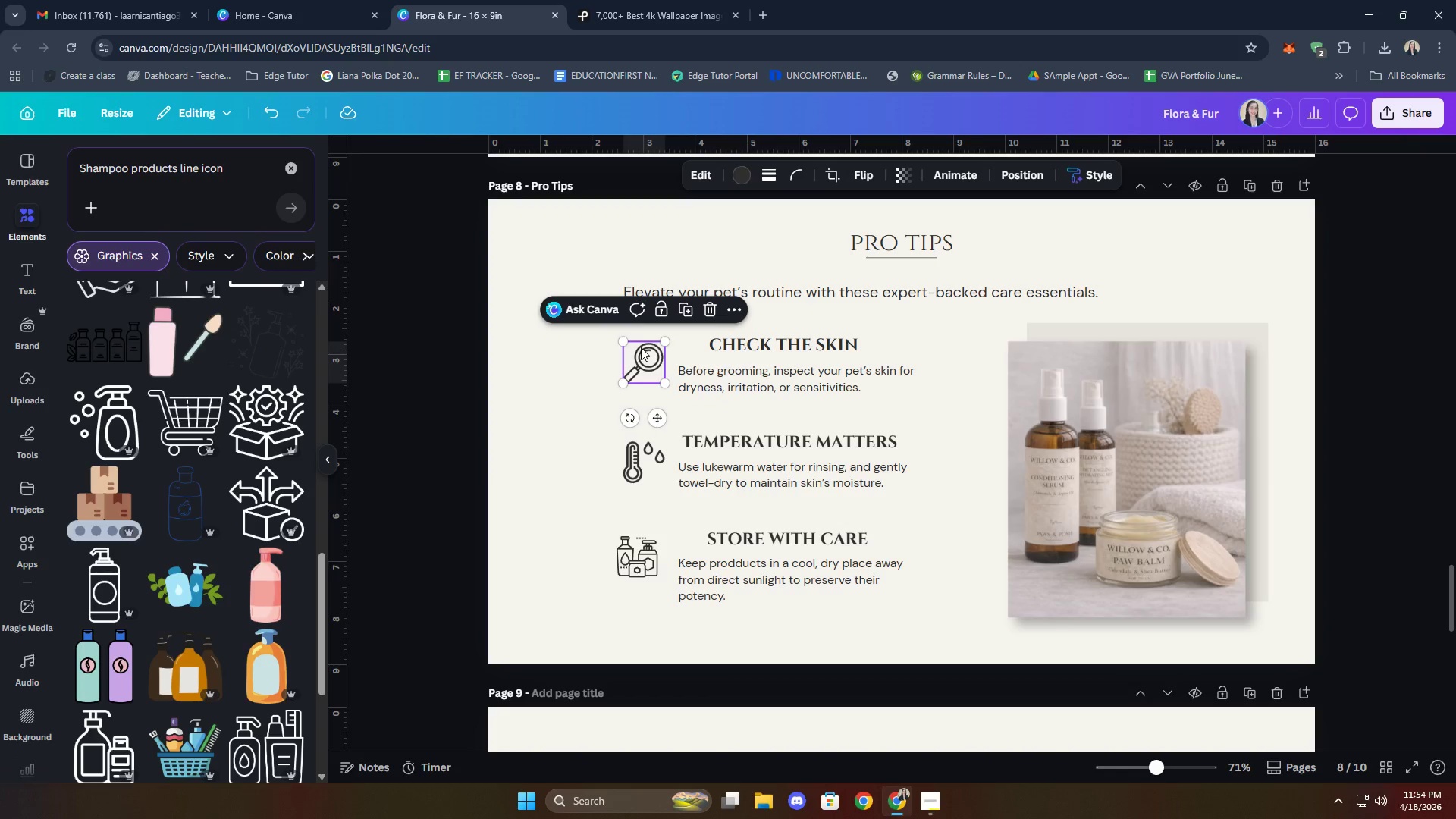 
key(ArrowDown)
 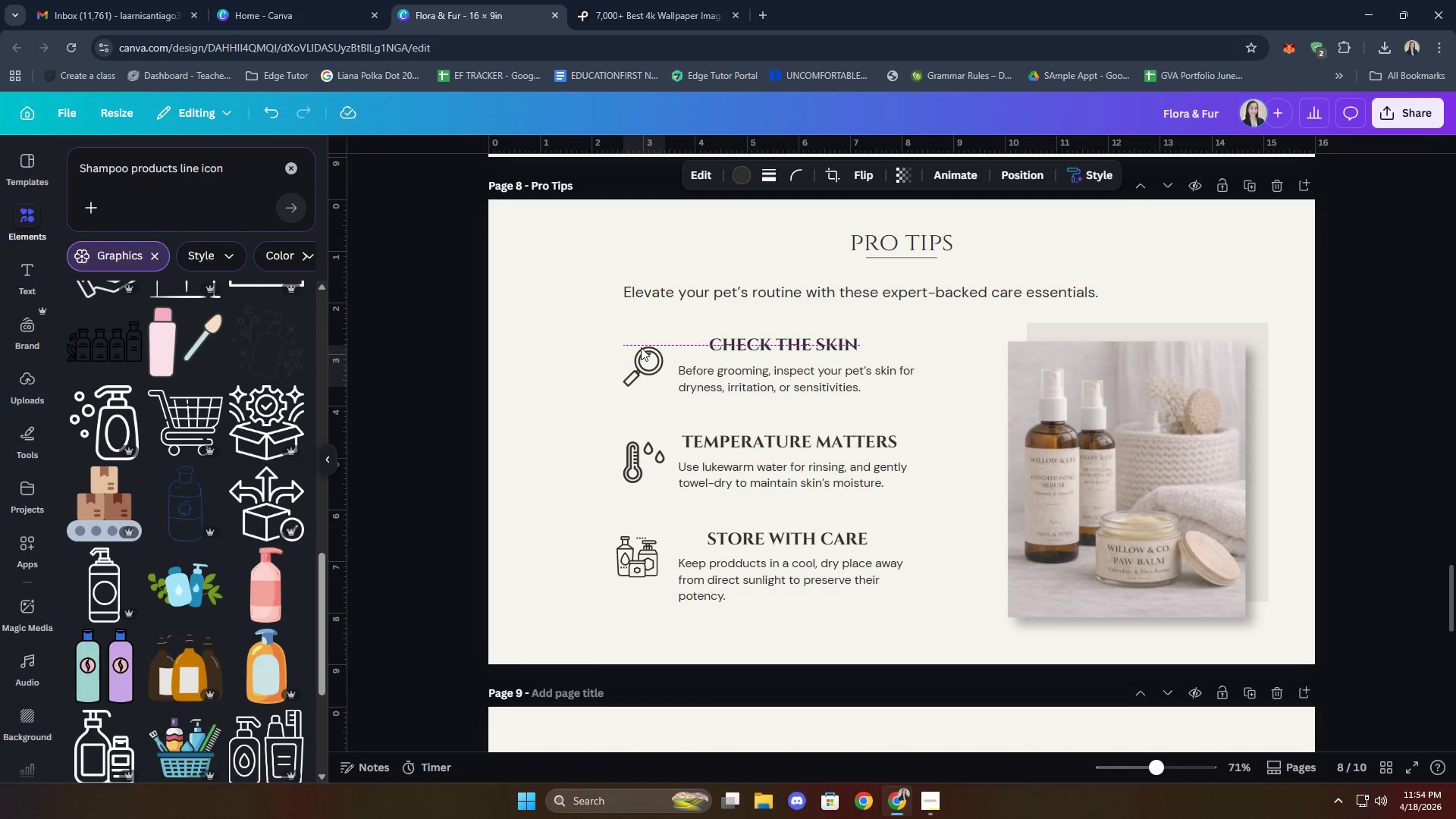 
key(ArrowDown)
 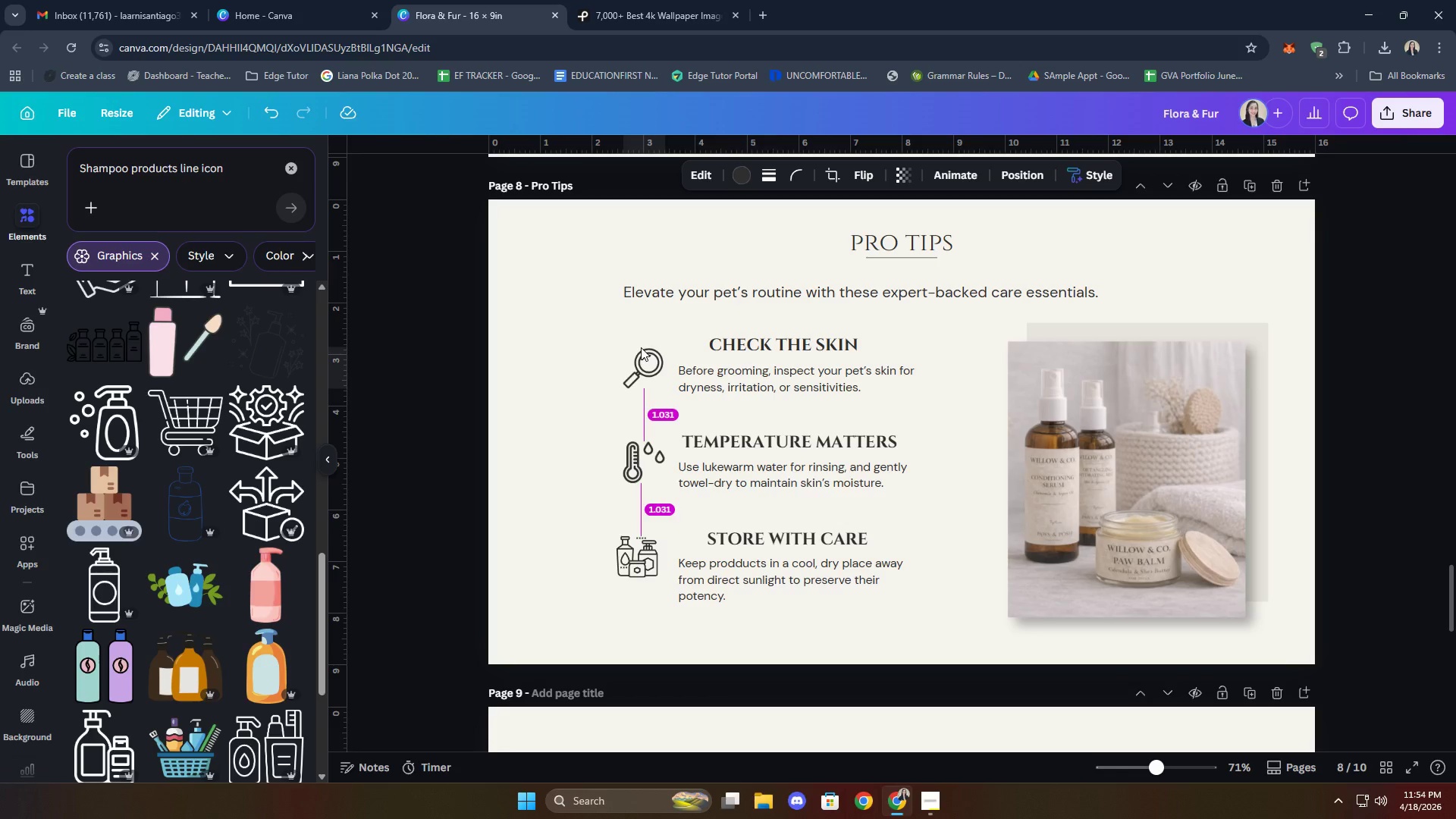 
key(ArrowDown)
 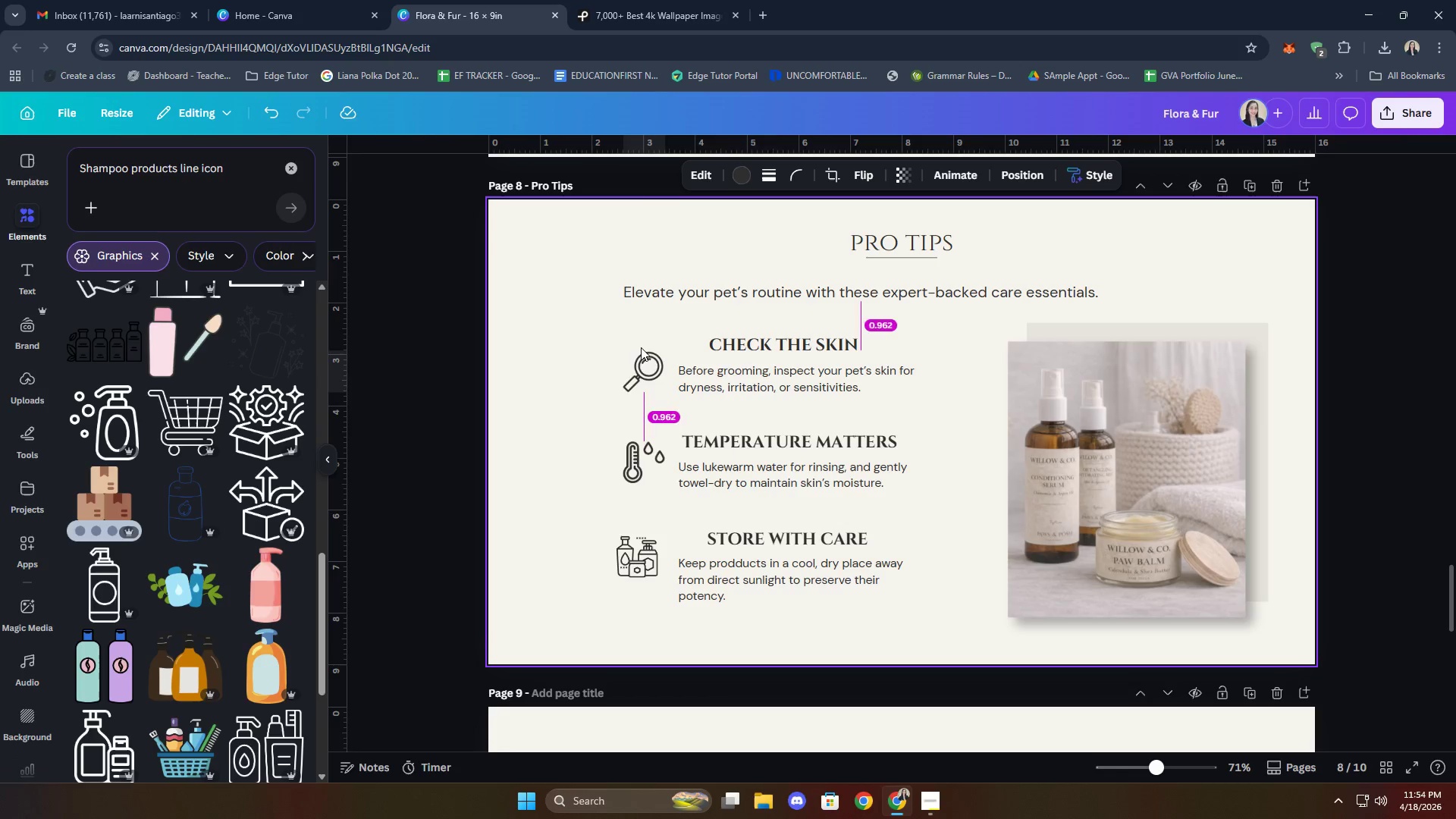 
key(ArrowDown)
 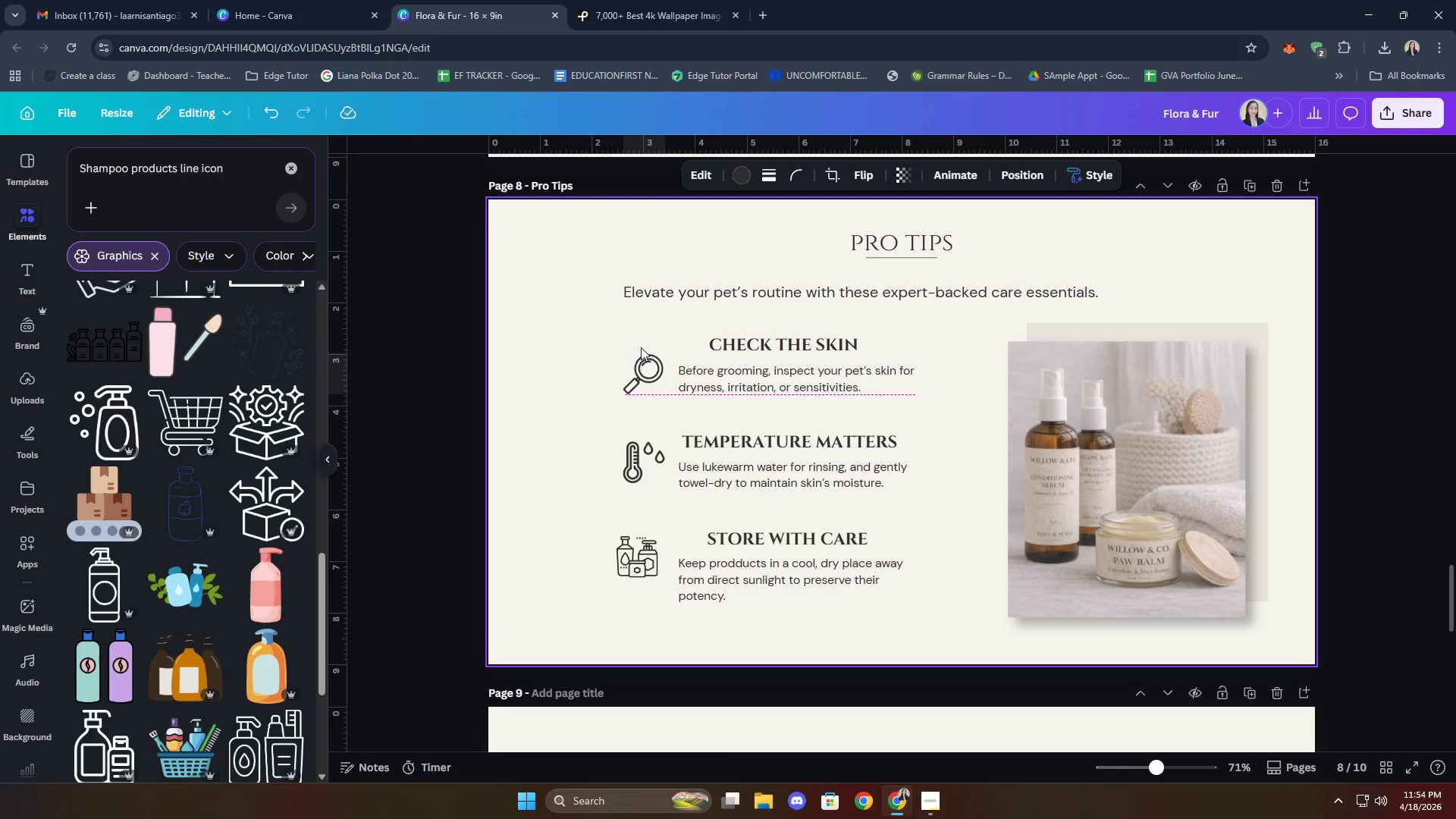 
key(ArrowUp)
 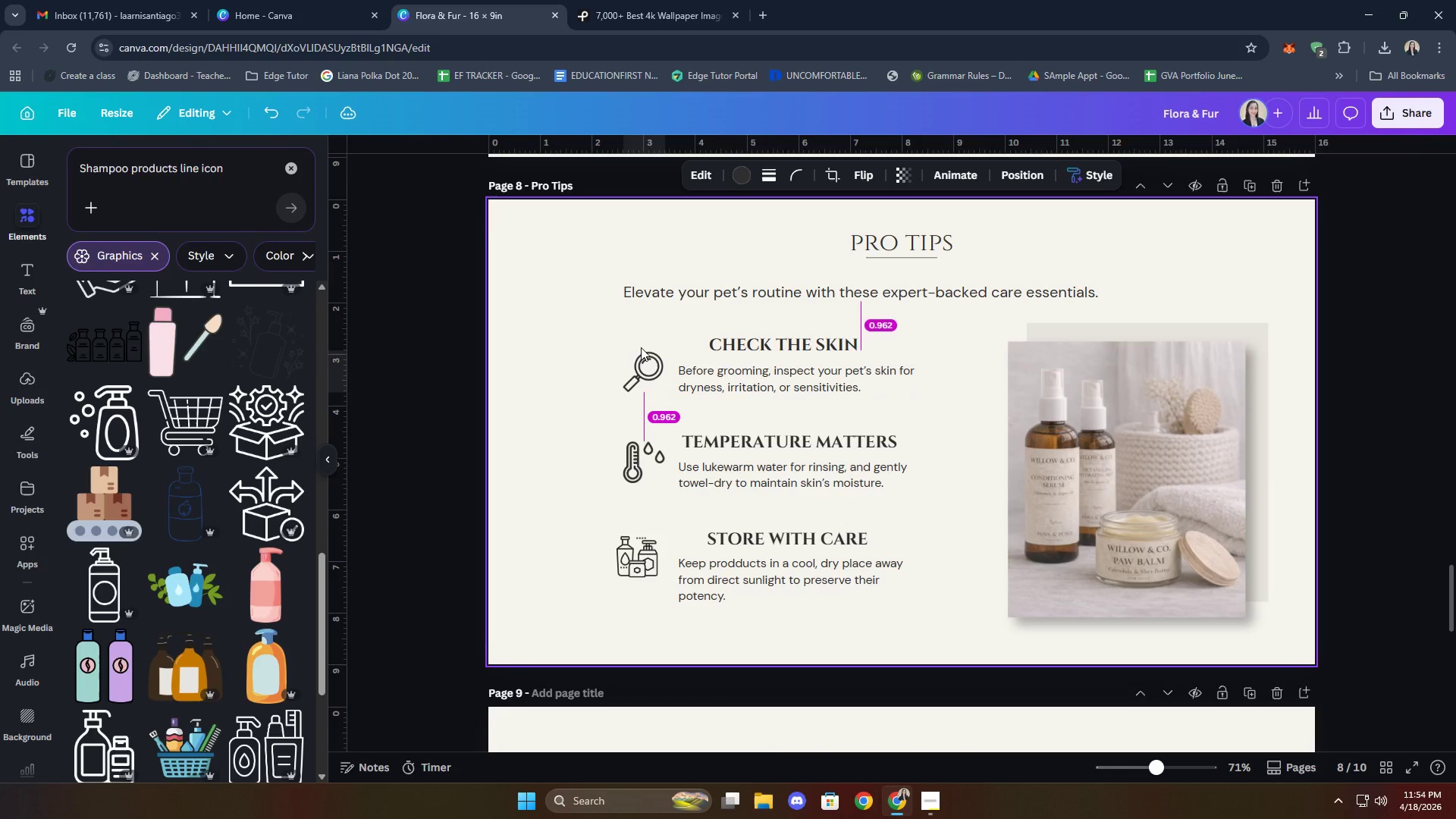 
key(ArrowUp)
 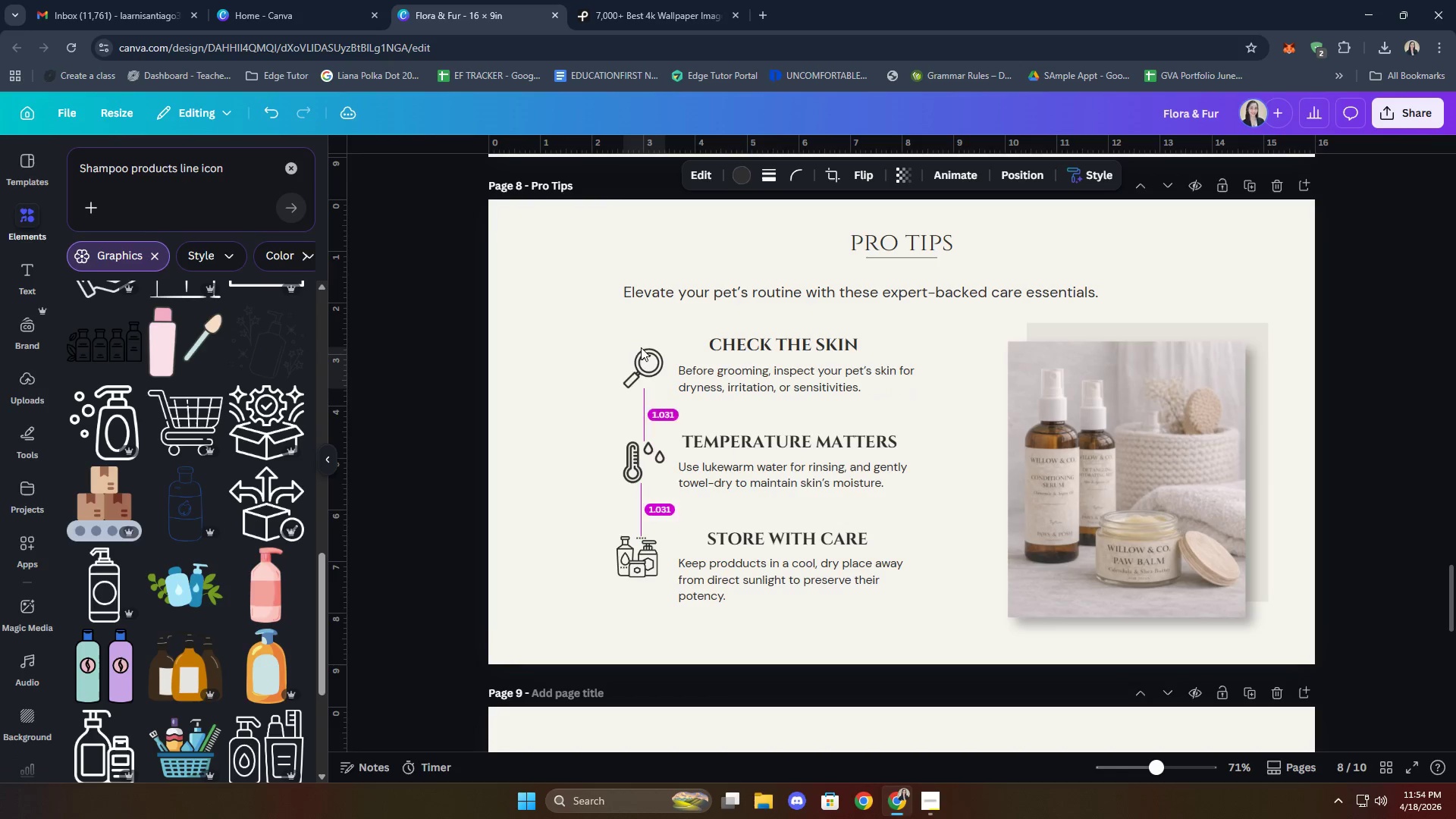 
key(ArrowUp)
 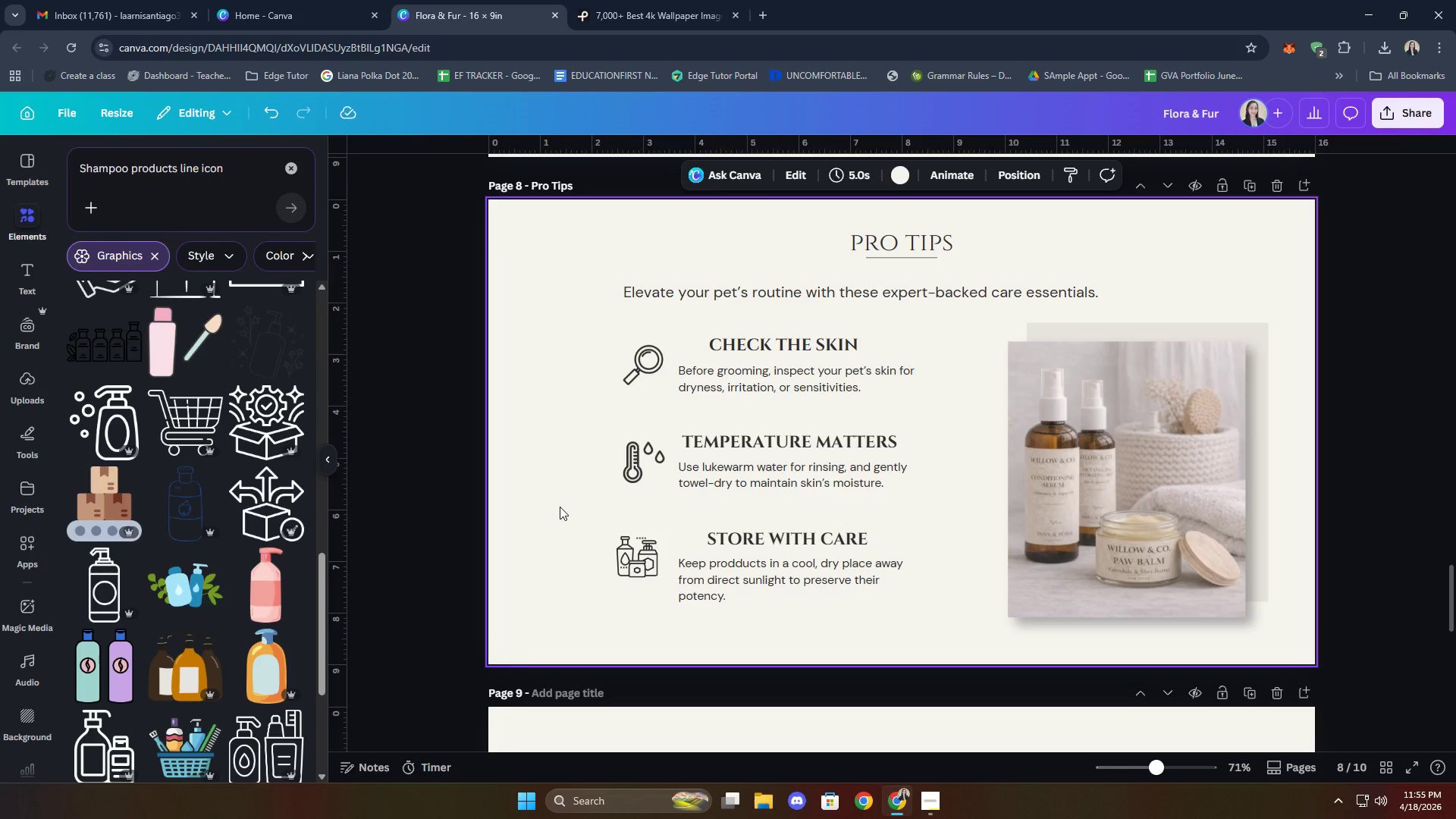 
wait(35.77)
 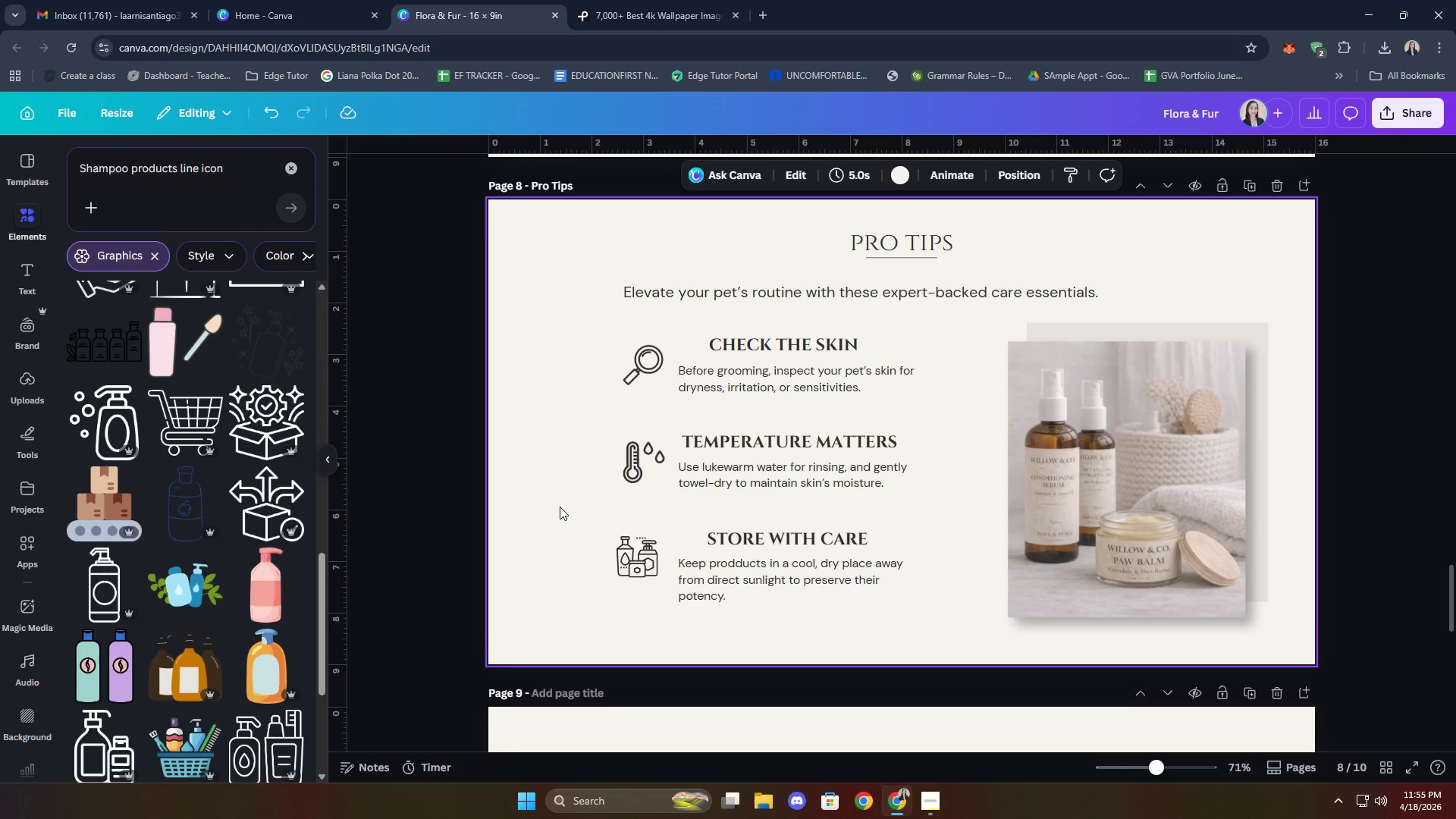 
left_click([918, 802])